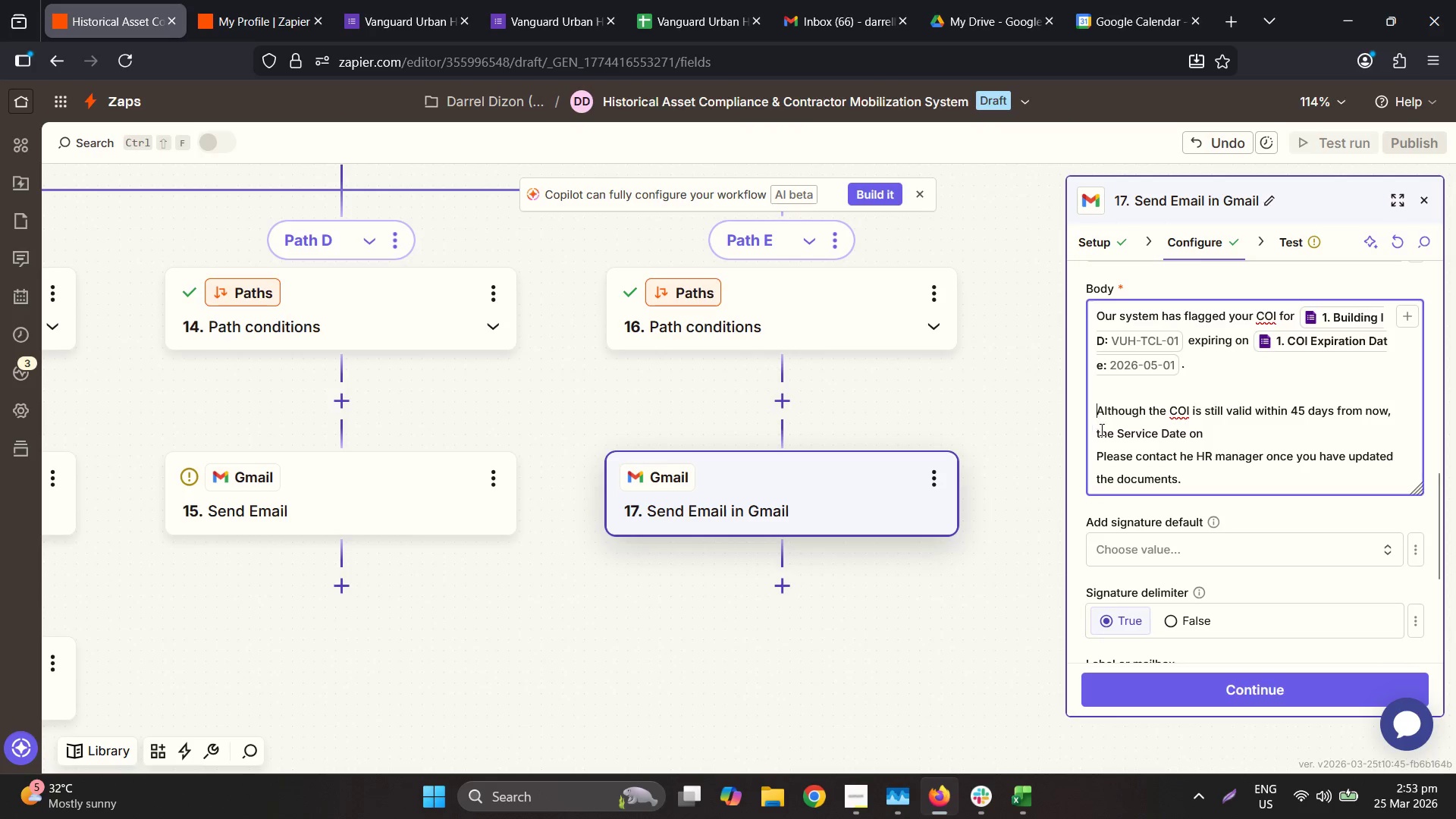 
left_click([1100, 428])
 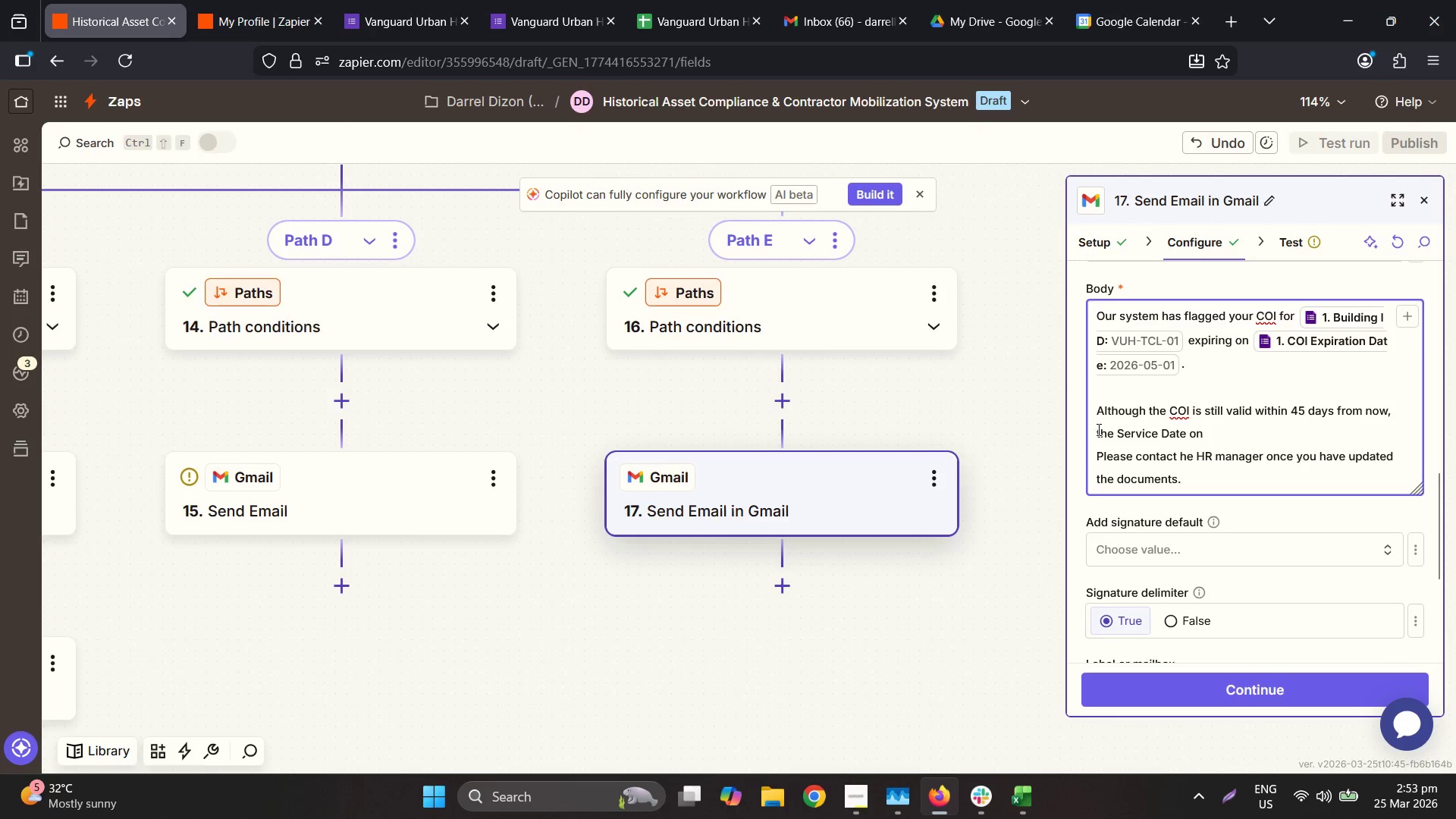 
left_click([1096, 429])
 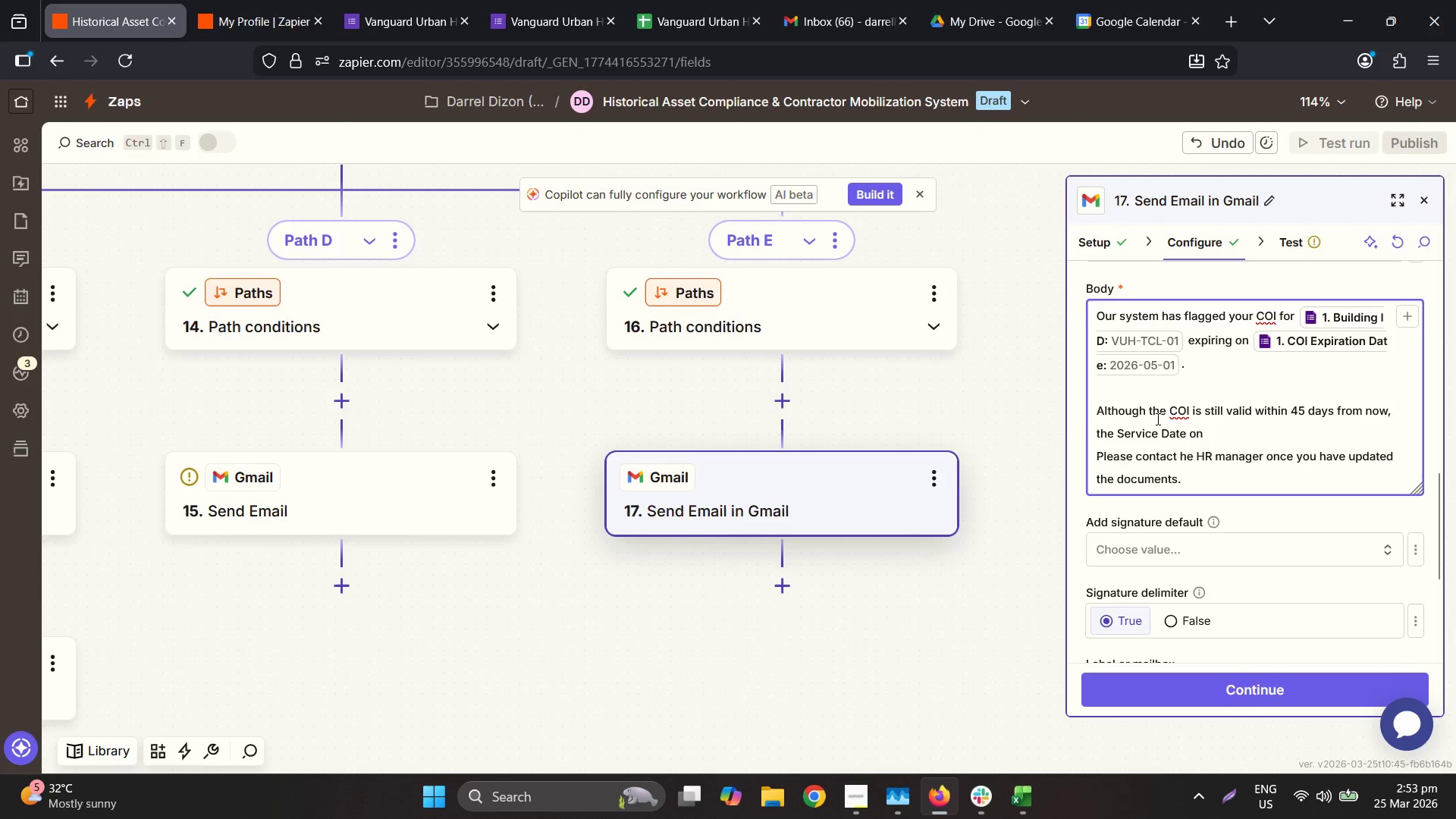 
type(it will not cover )
 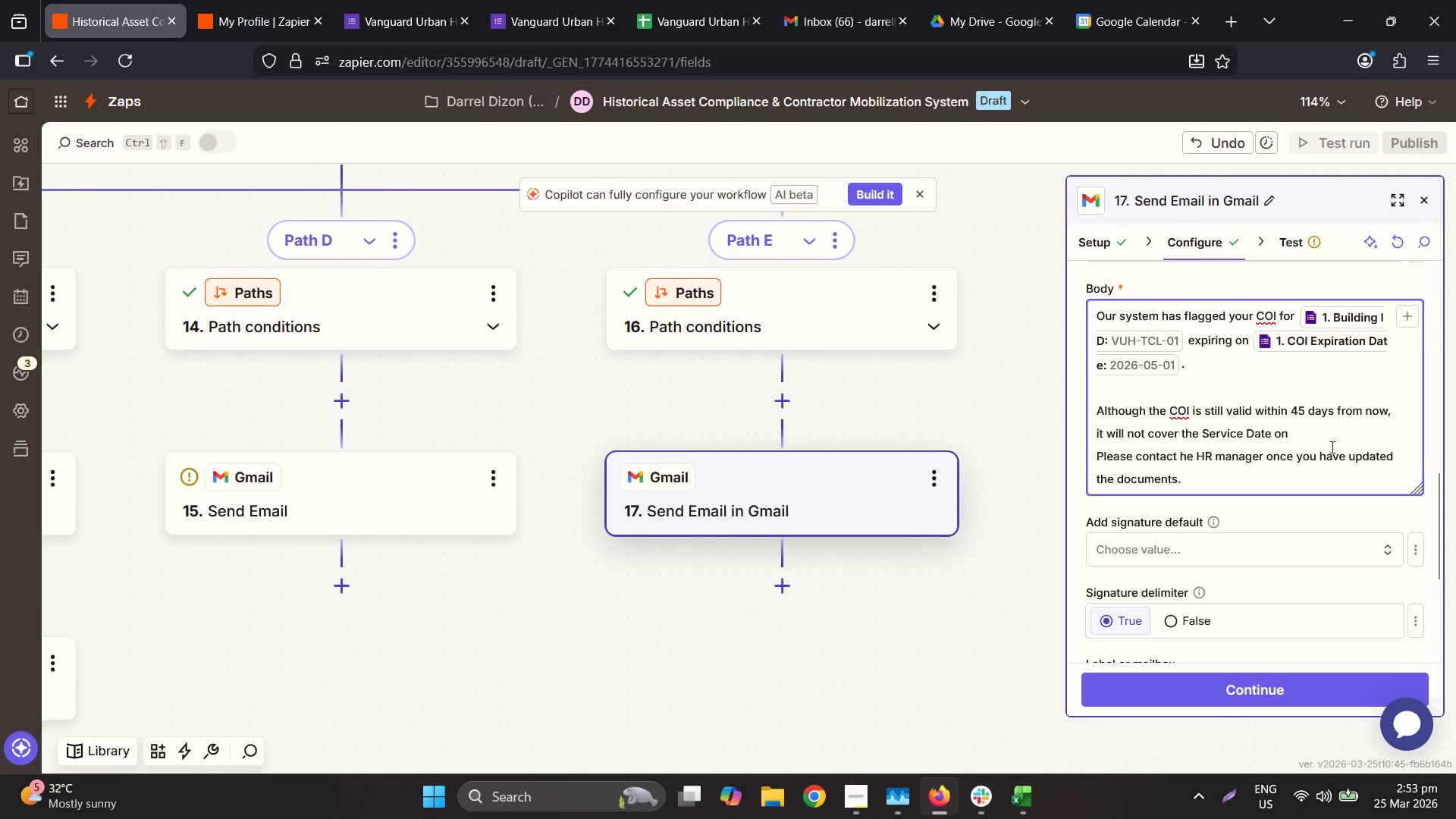 
left_click([1327, 440])
 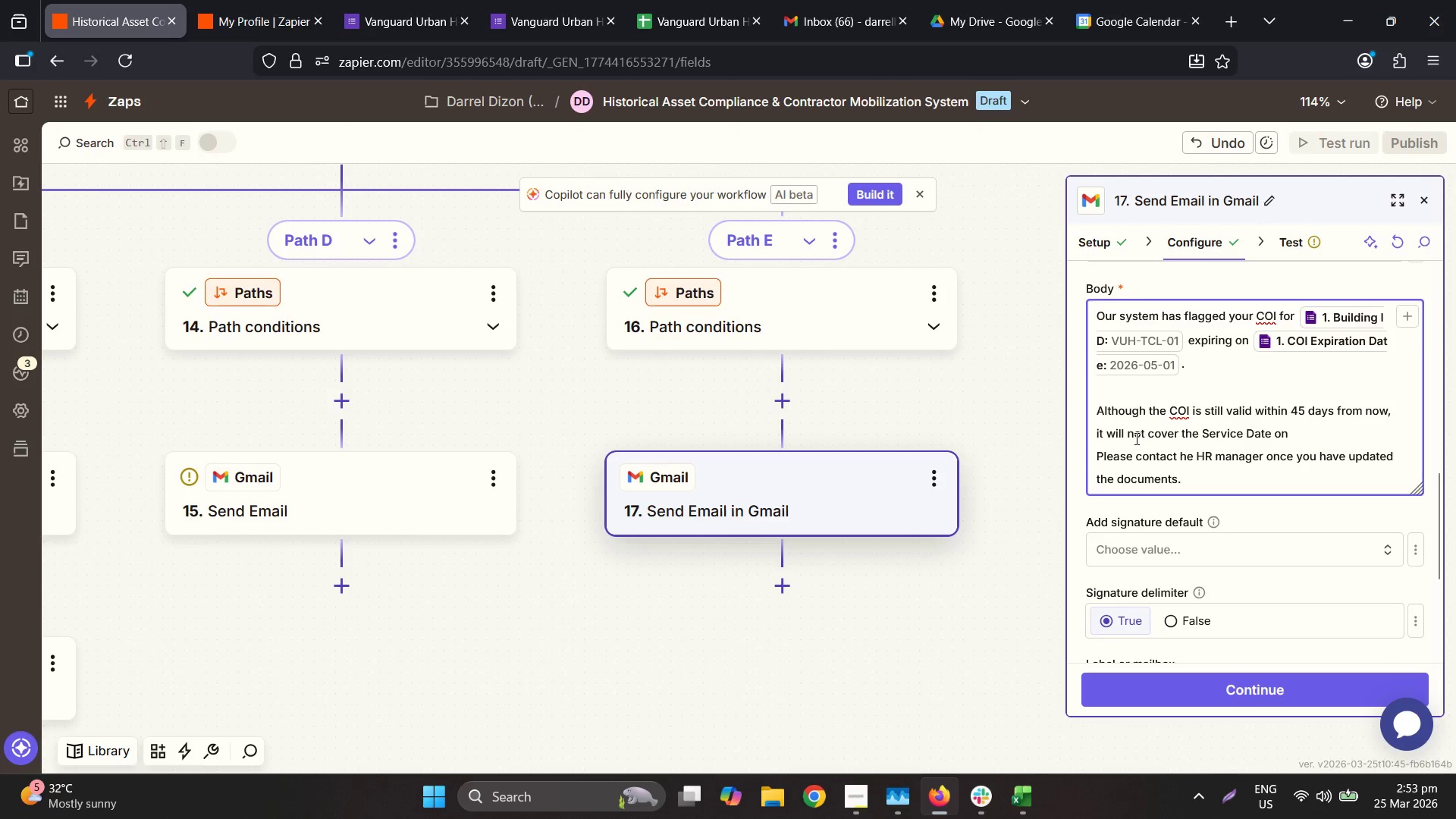 
double_click([1134, 430])
 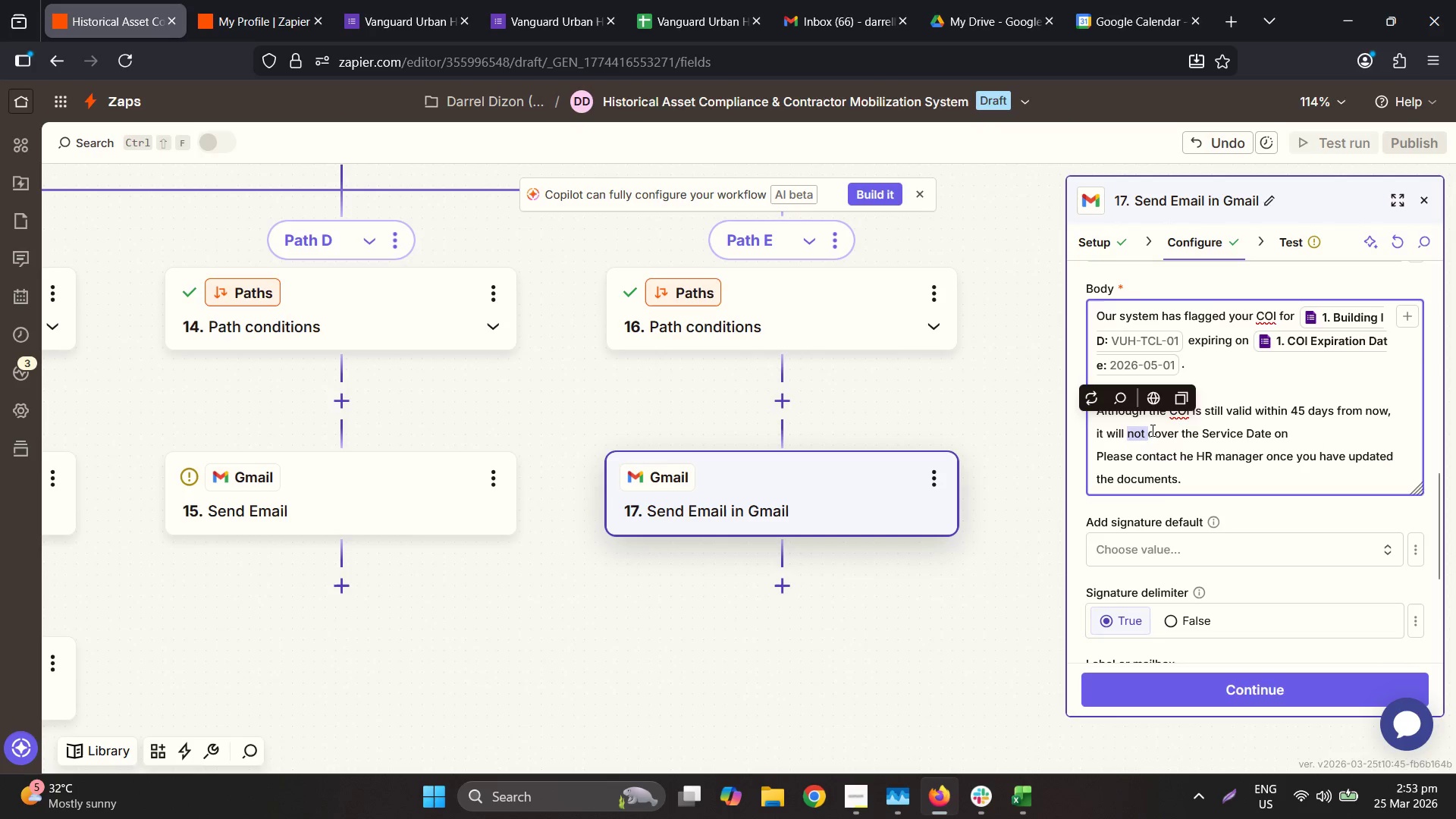 
type(be expired by the )
 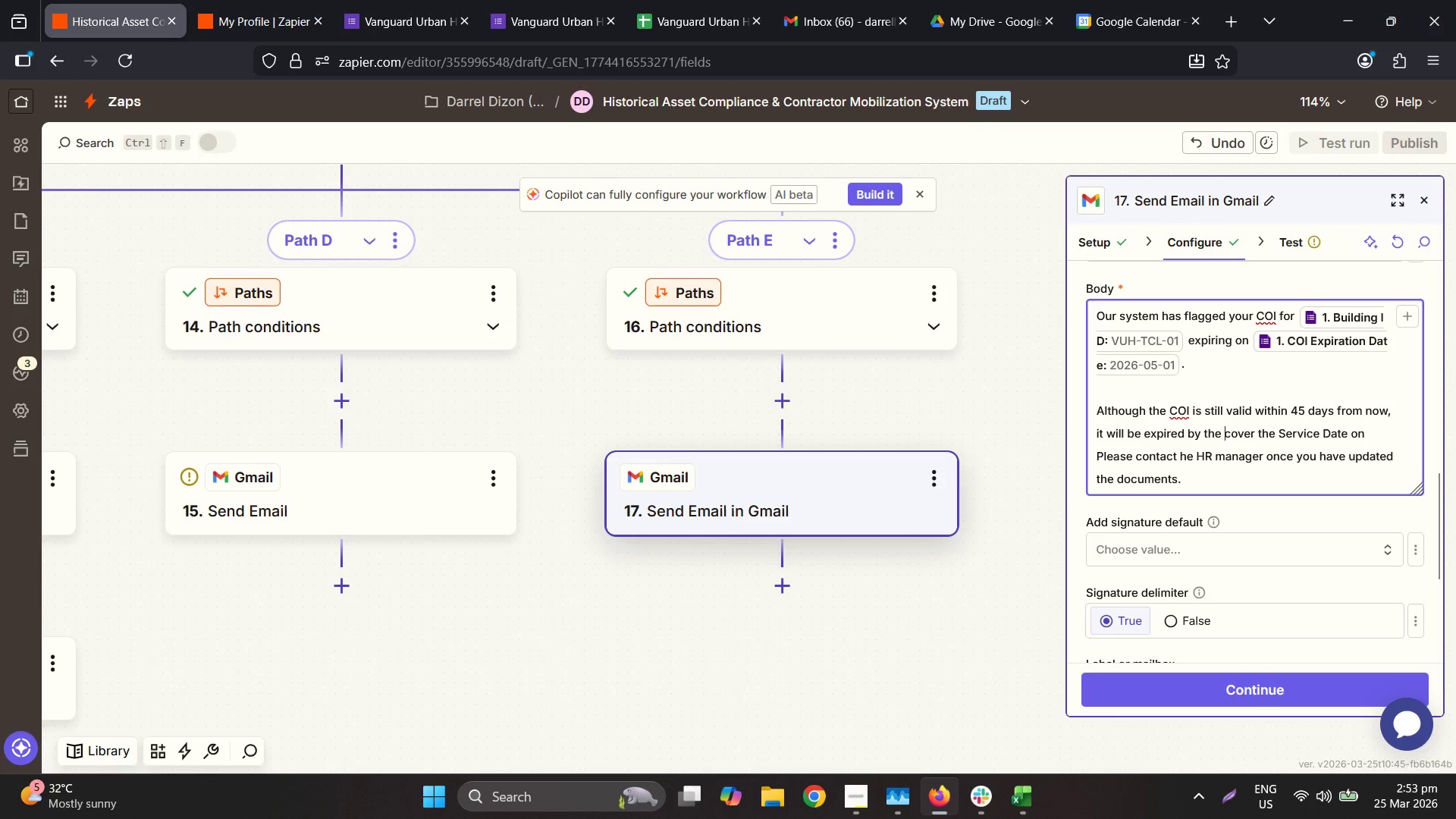 
hold_key(key=Delete, duration=0.78)
 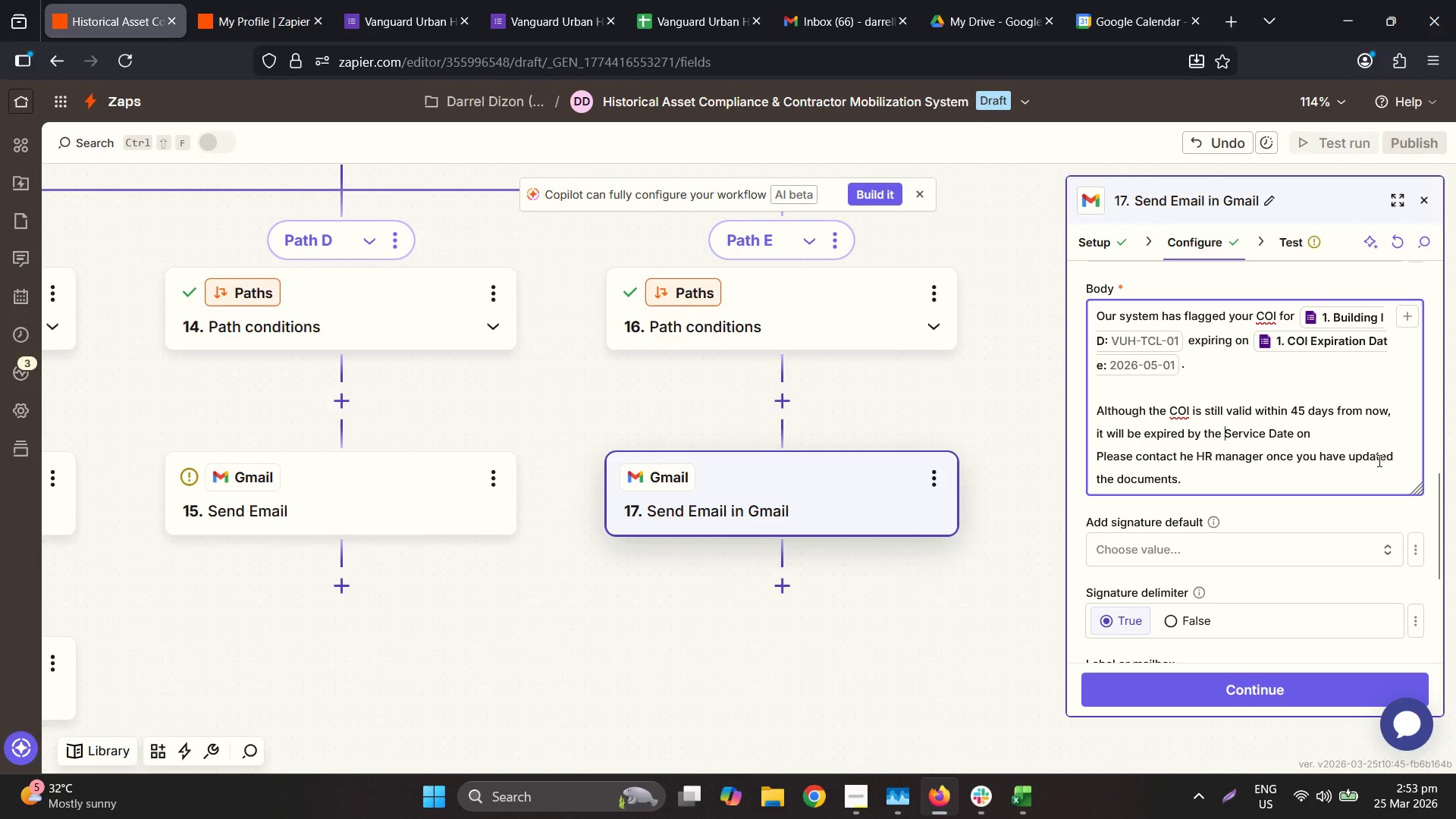 
left_click([1360, 424])
 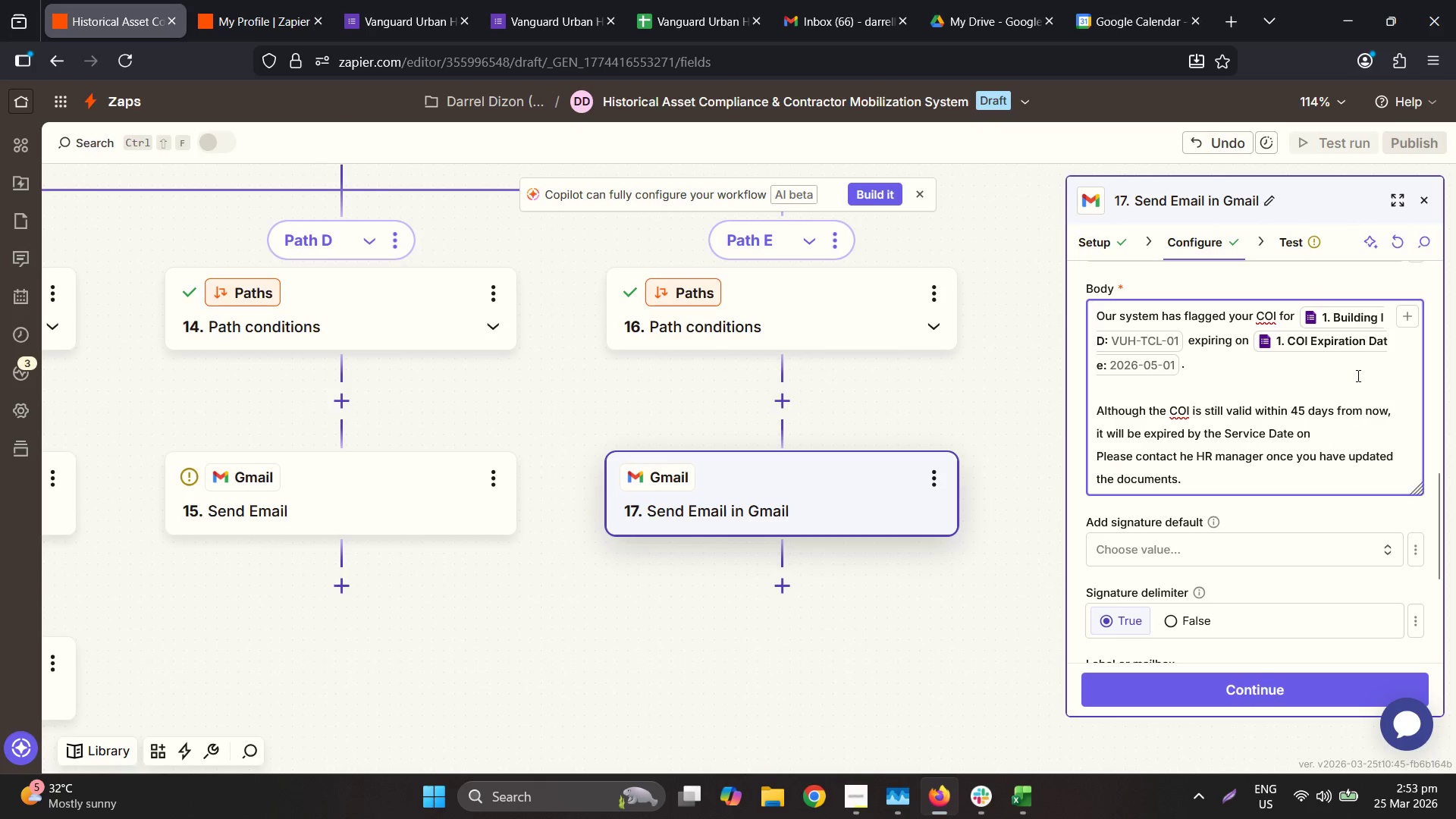 
left_click([1411, 310])
 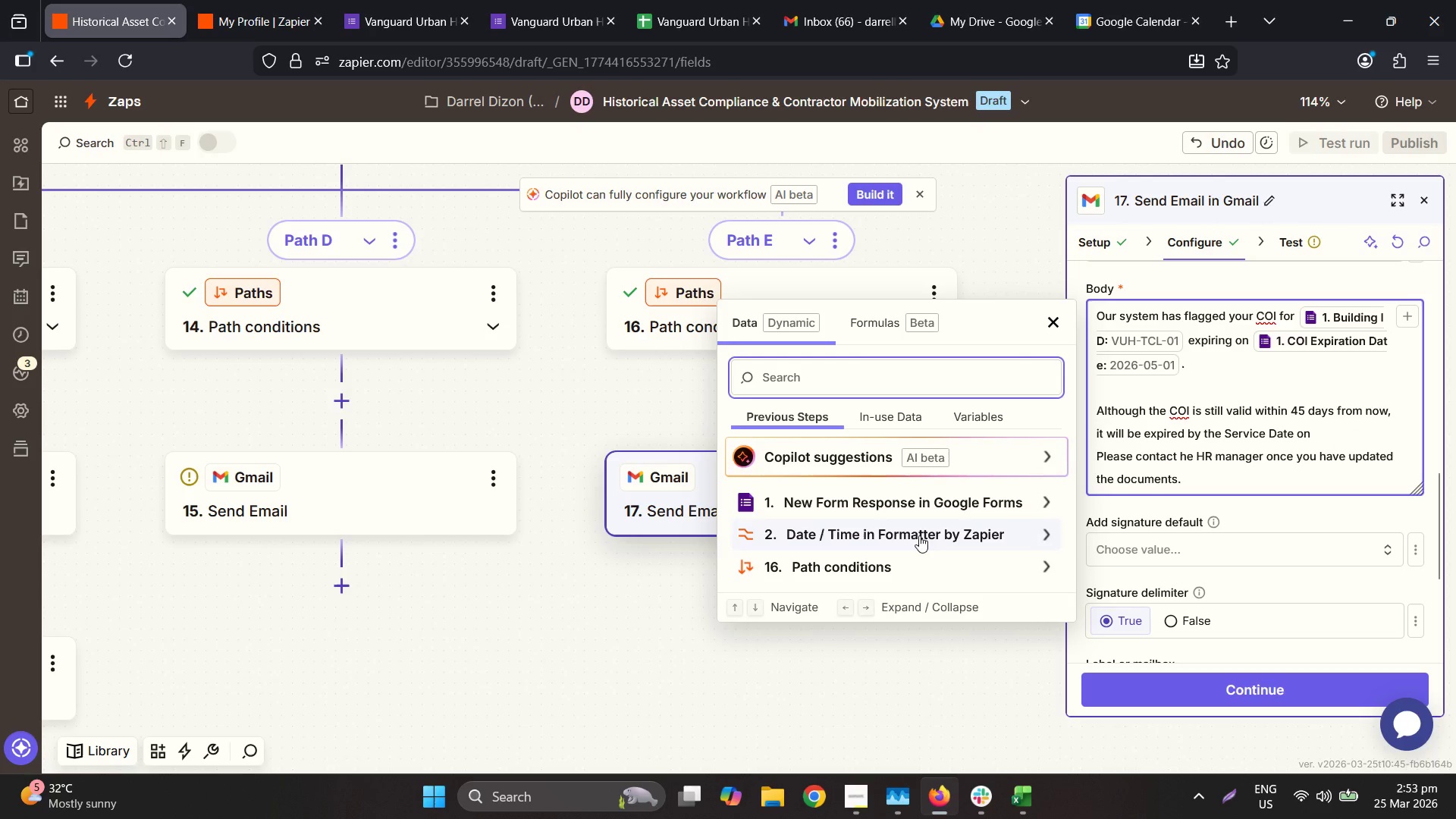 
left_click([876, 503])
 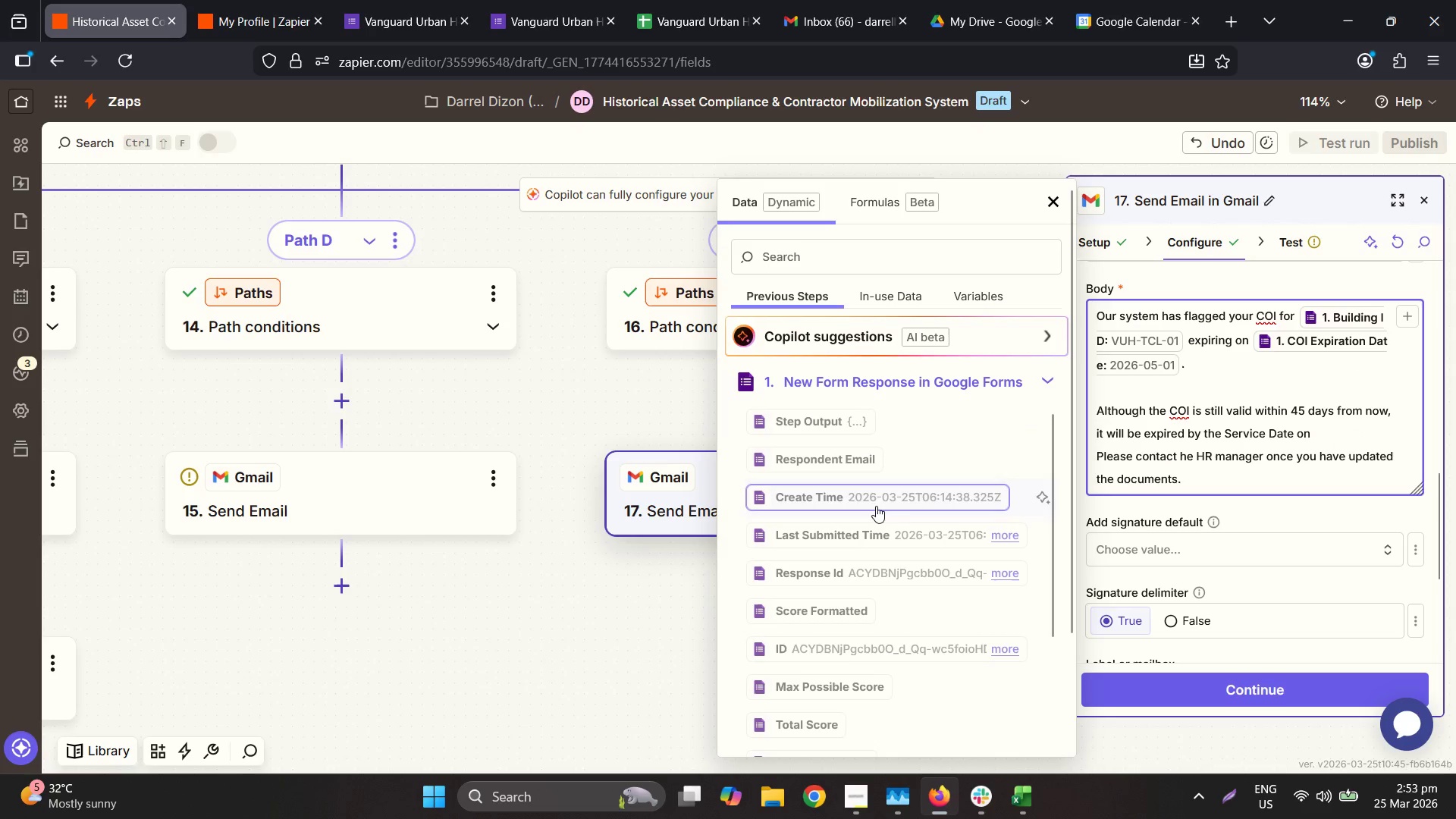 
scroll: coordinate [915, 516], scroll_direction: down, amount: 21.0
 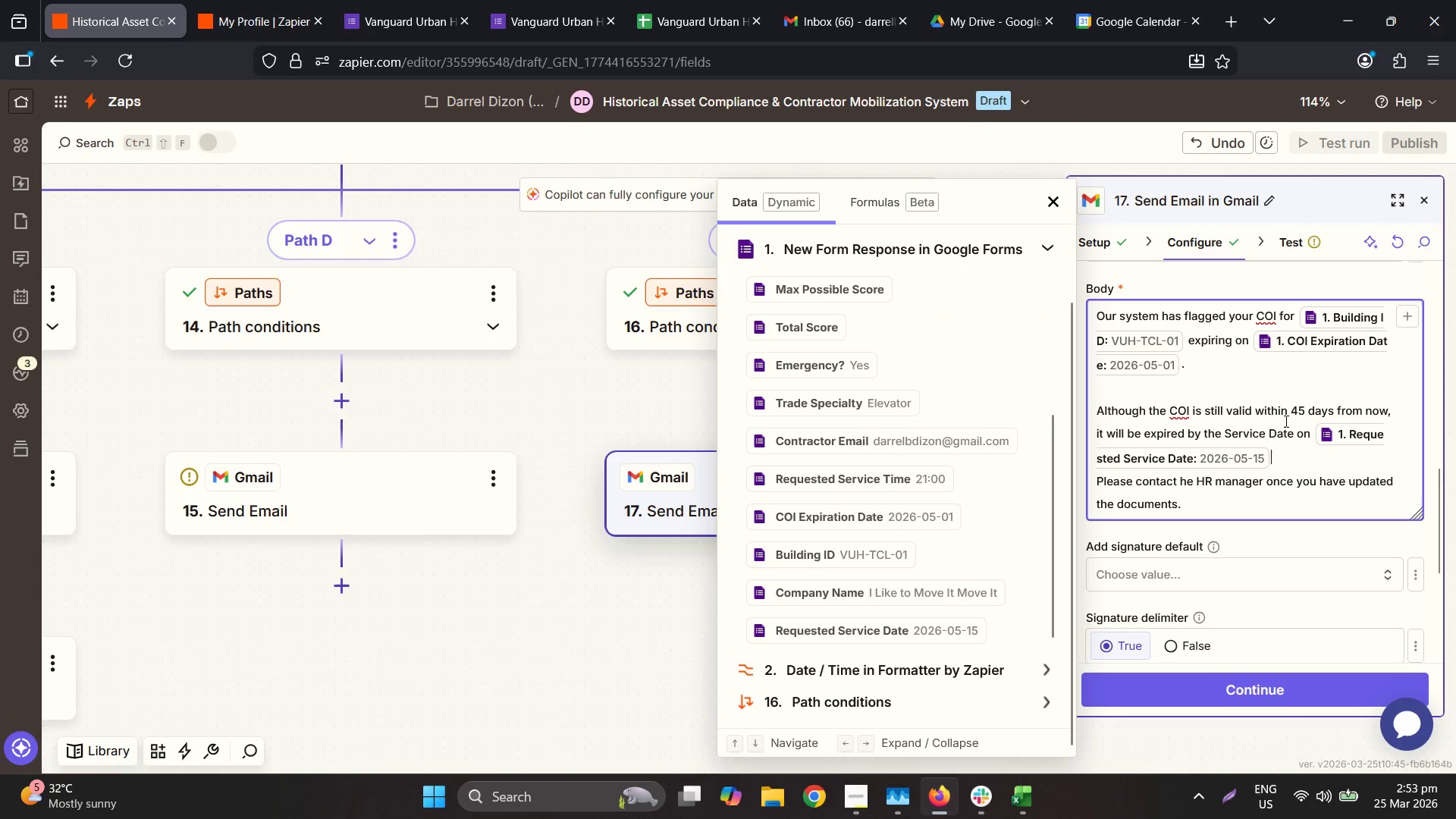 
left_click_drag(start_coordinate=[1220, 423], to_coordinate=[1215, 423])
 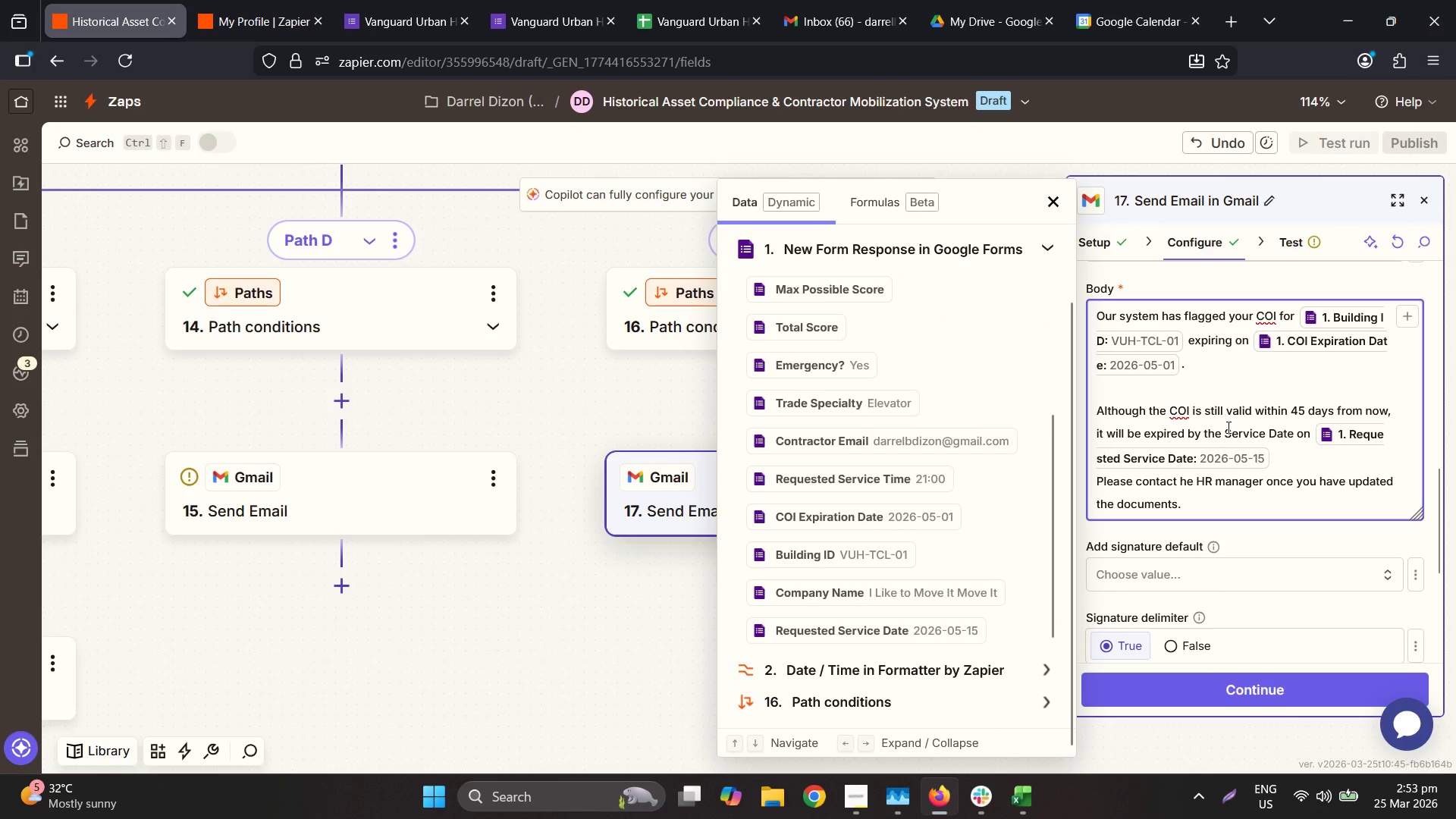 
type(Requet)
key(Backspace)
type(sted )
 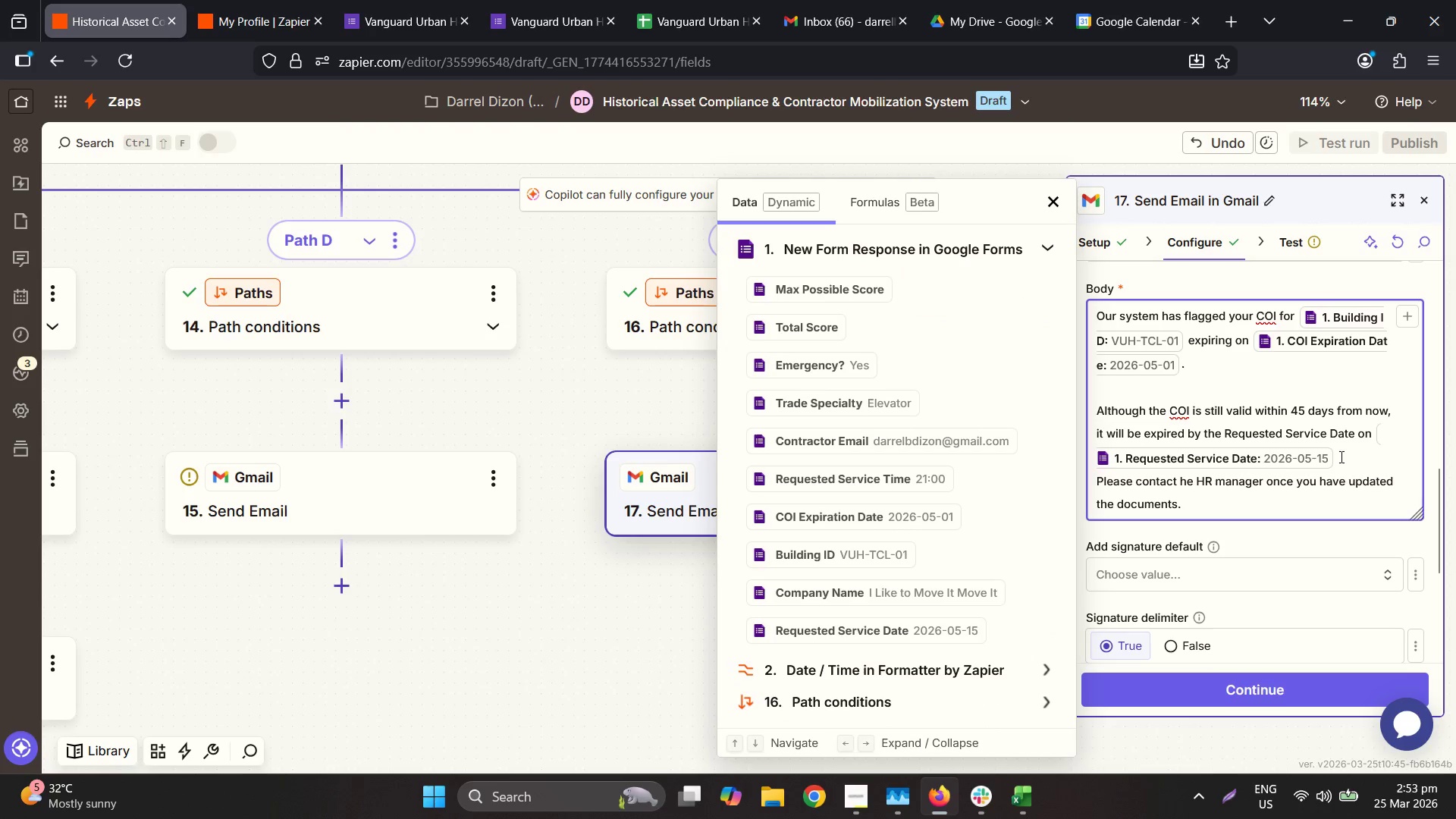 
key(Period)
 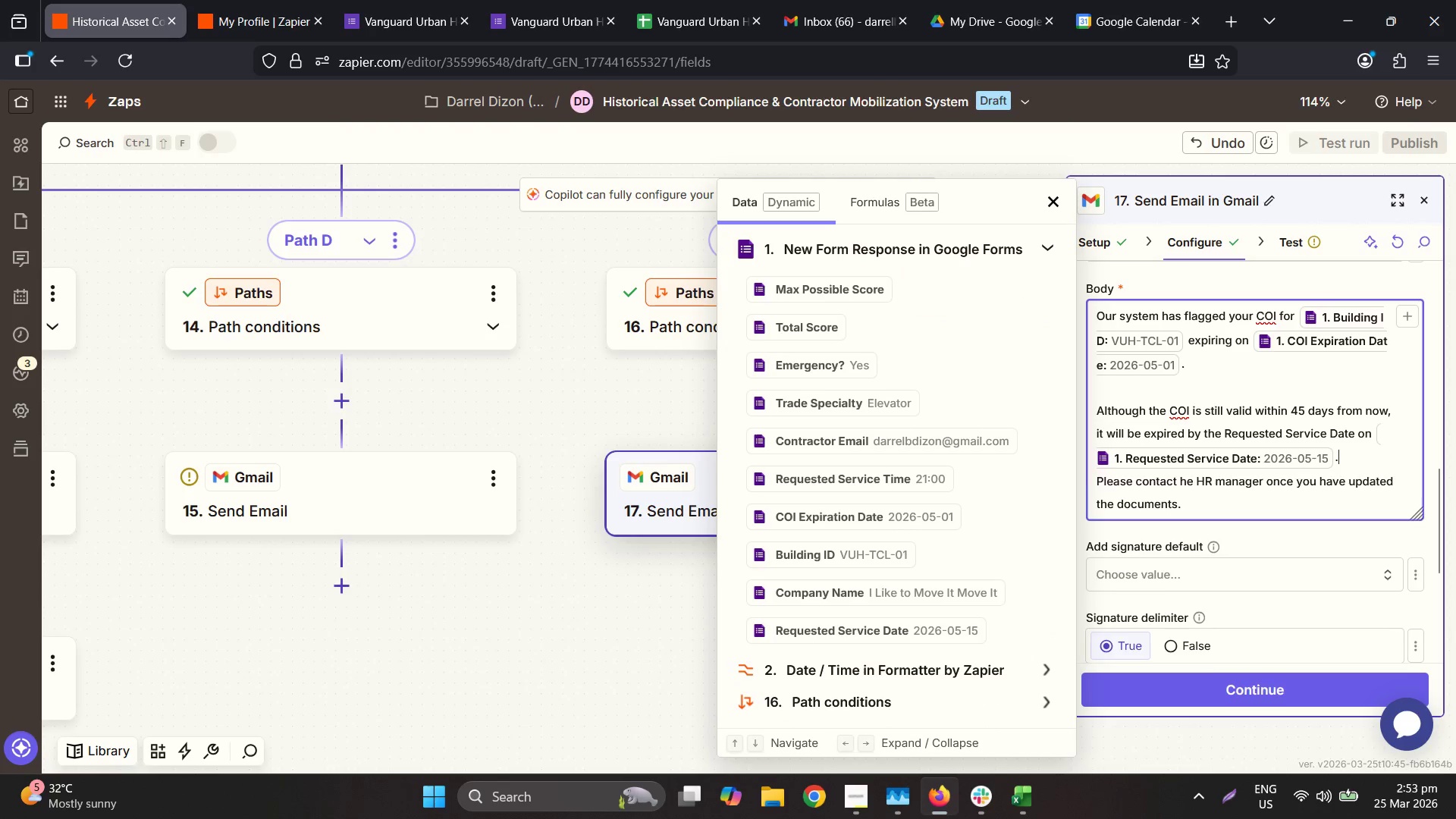 
key(Enter)
 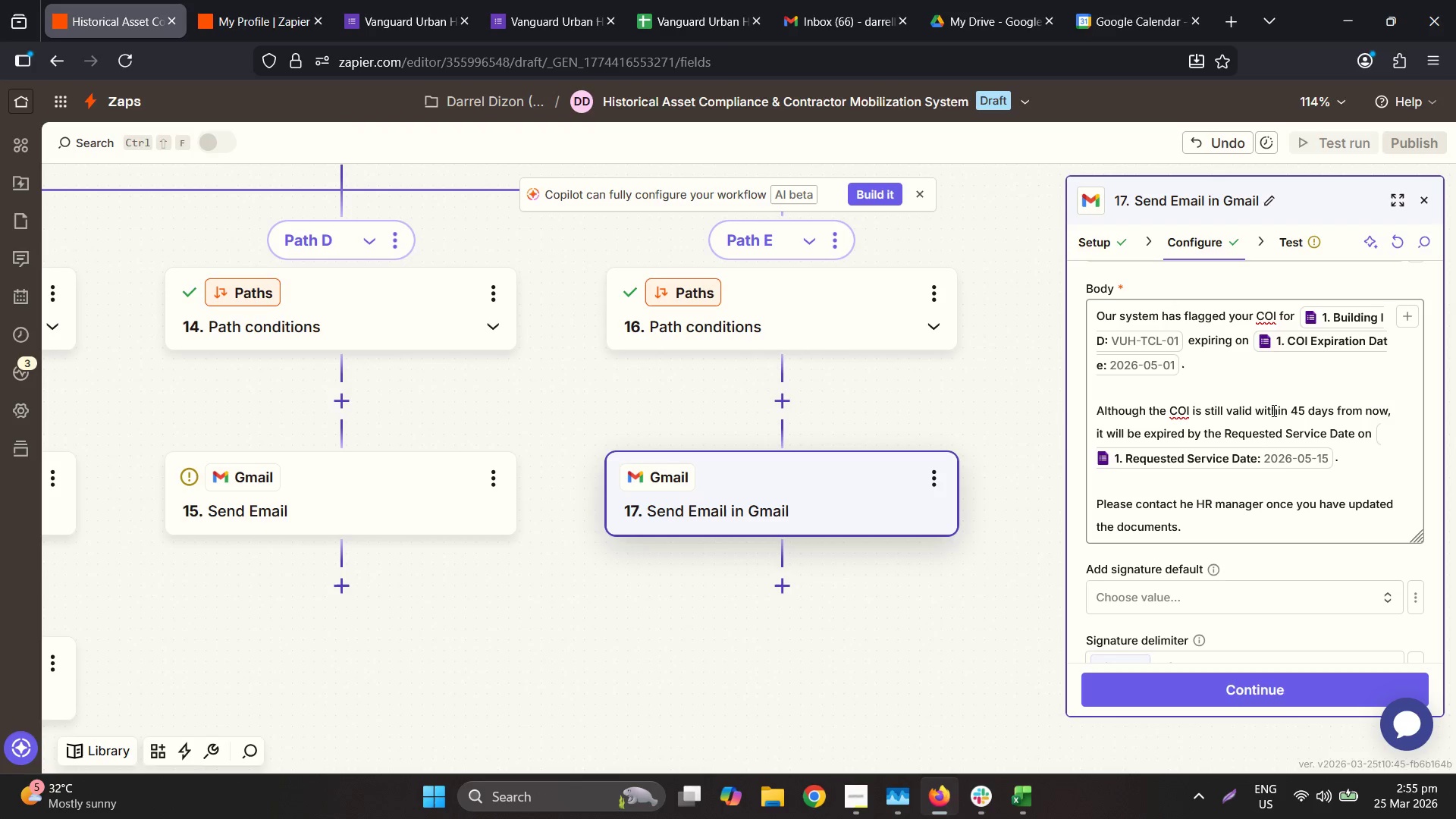 
wait(118.66)
 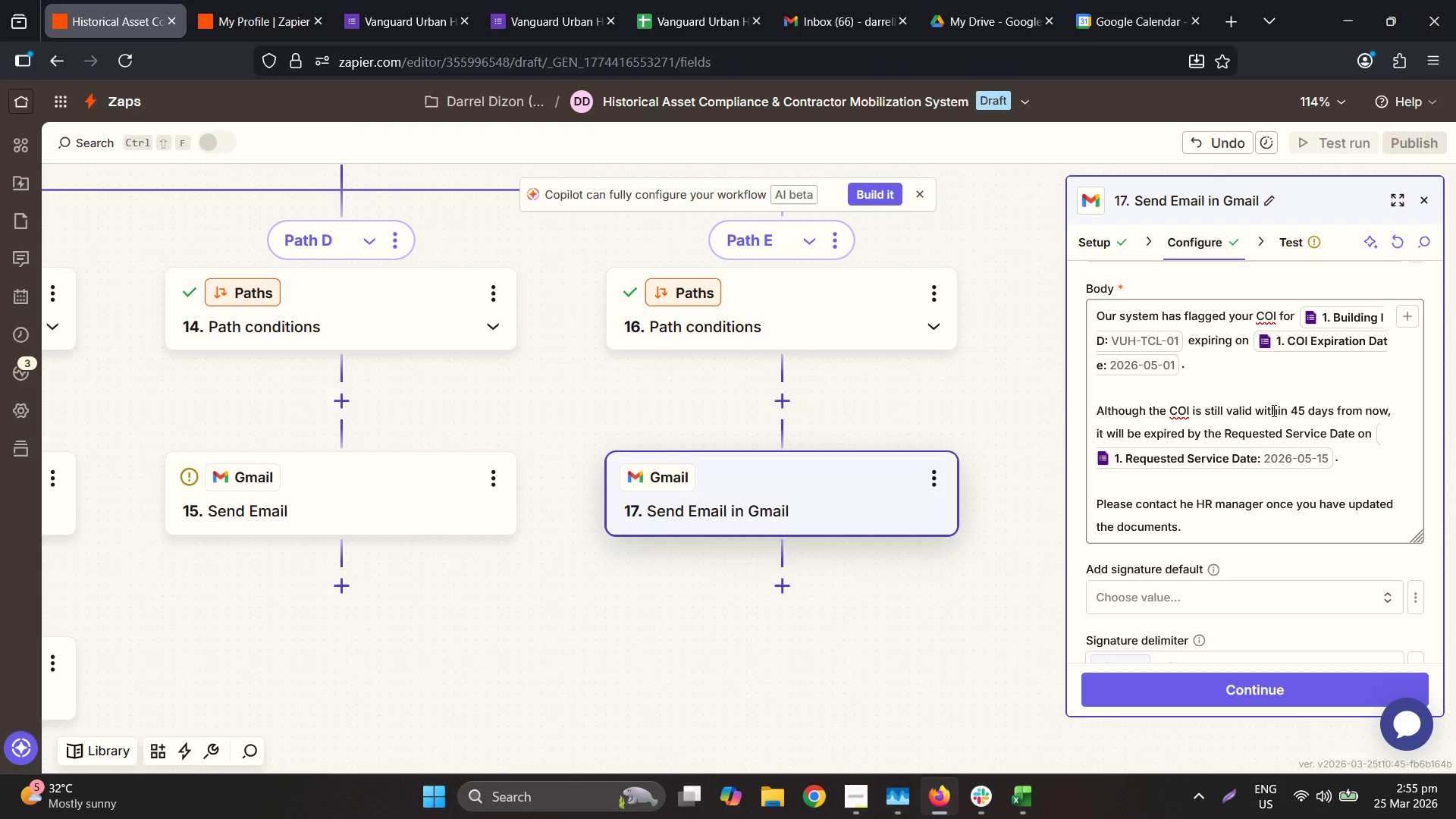 
scroll: coordinate [447, 452], scroll_direction: down, amount: 2.0
 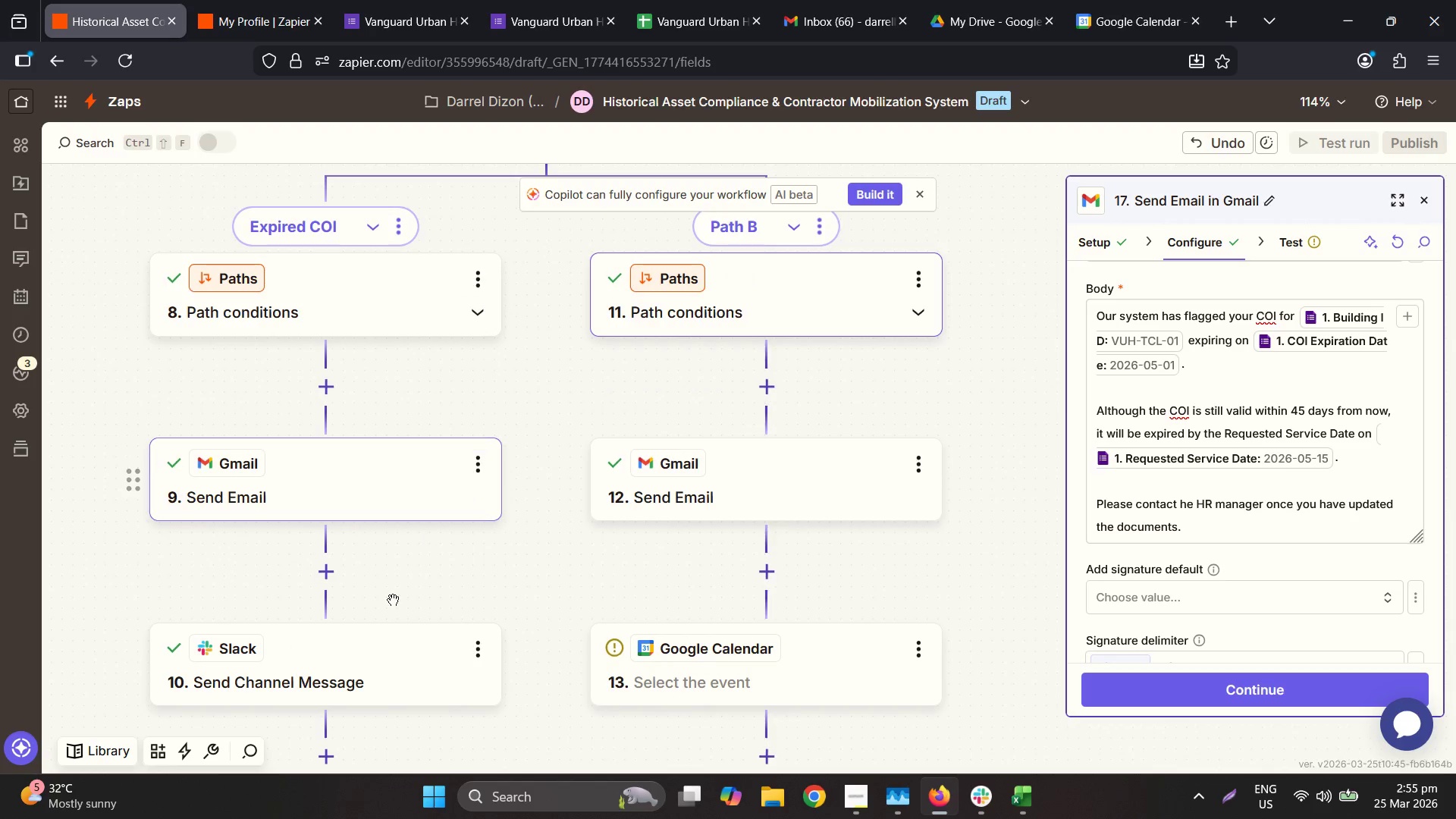 
left_click([394, 656])
 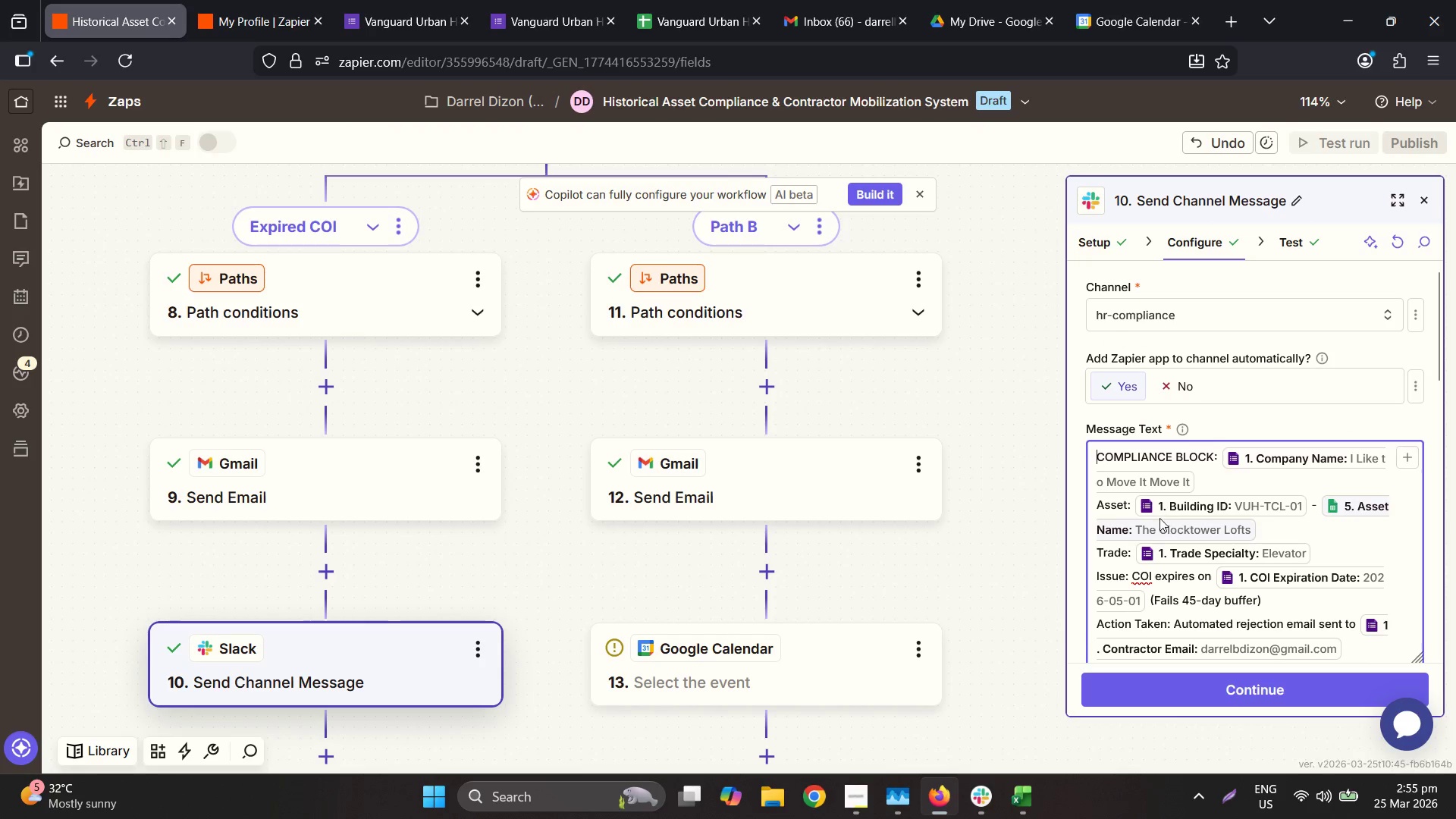 
wait(5.09)
 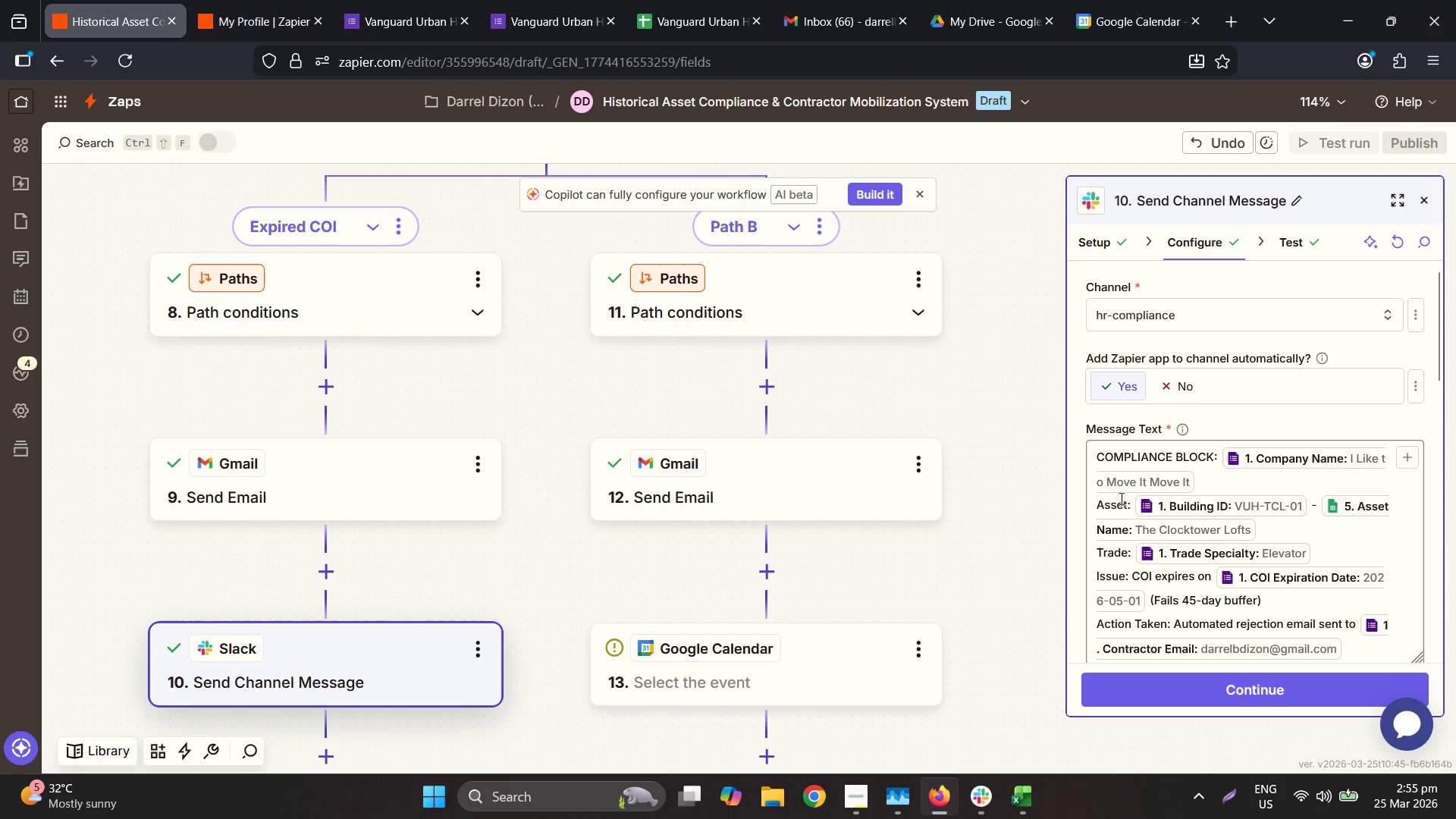 
key(Control+A)
 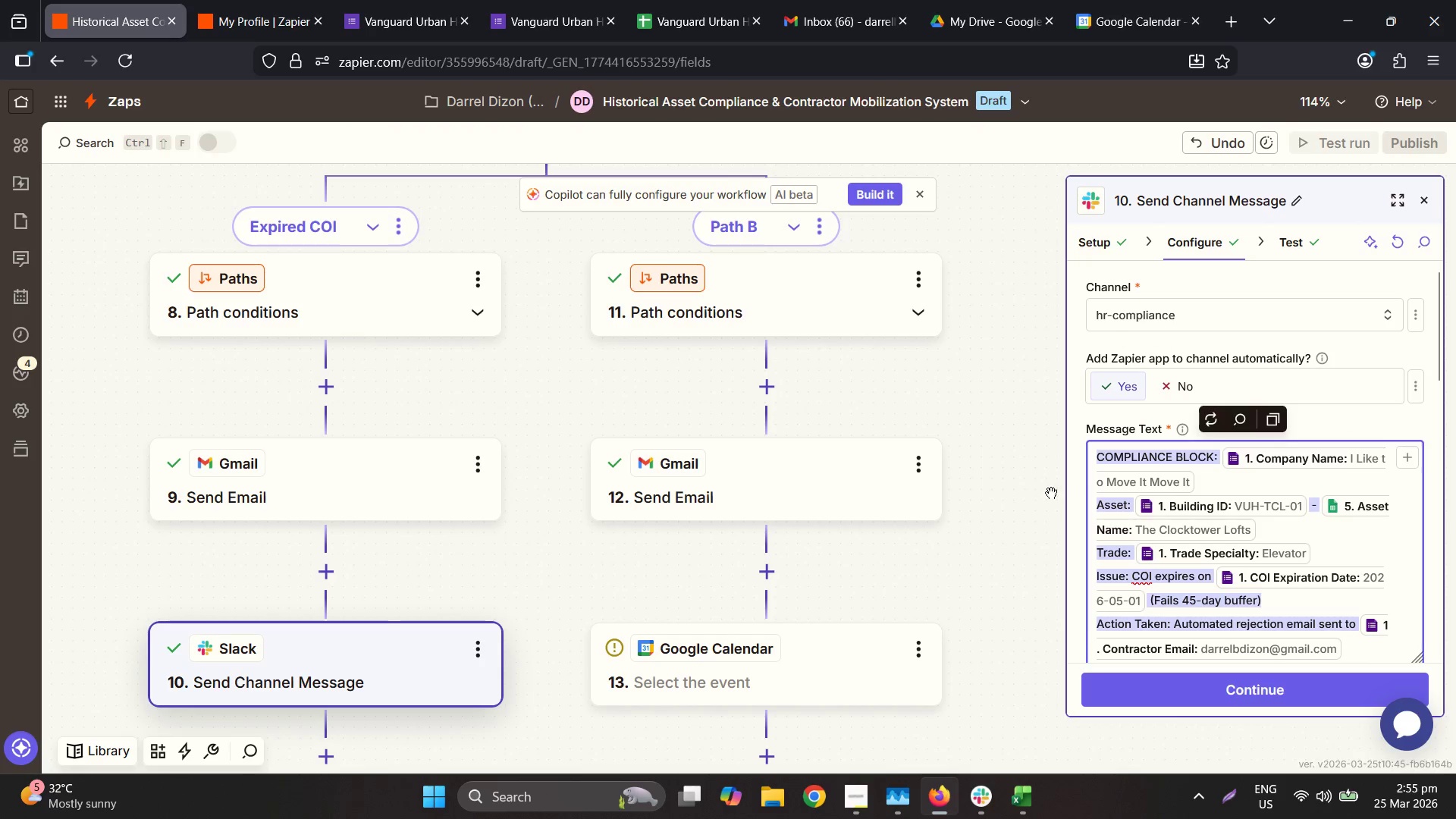 
key(Control+C)
 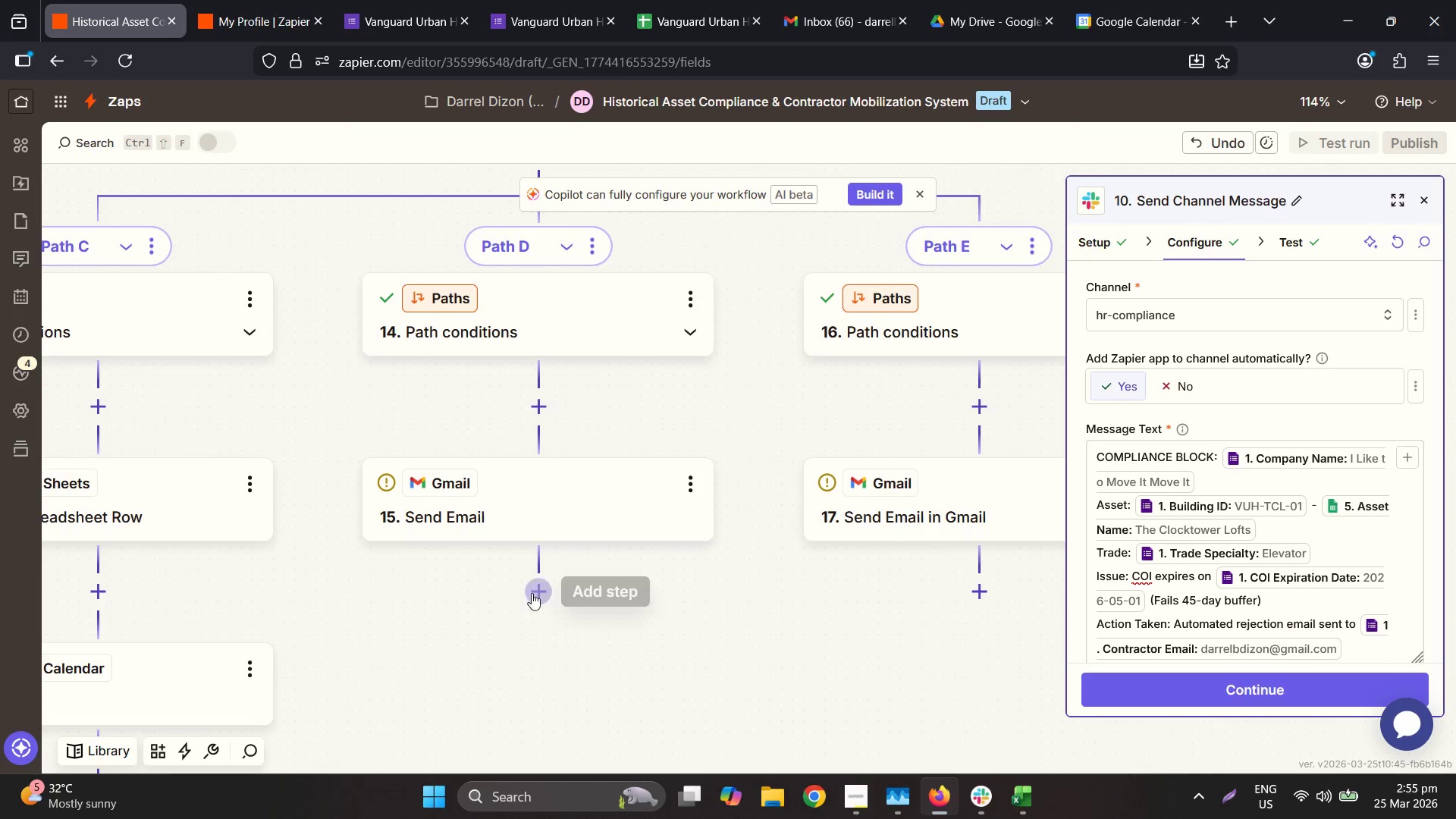 
left_click([544, 586])
 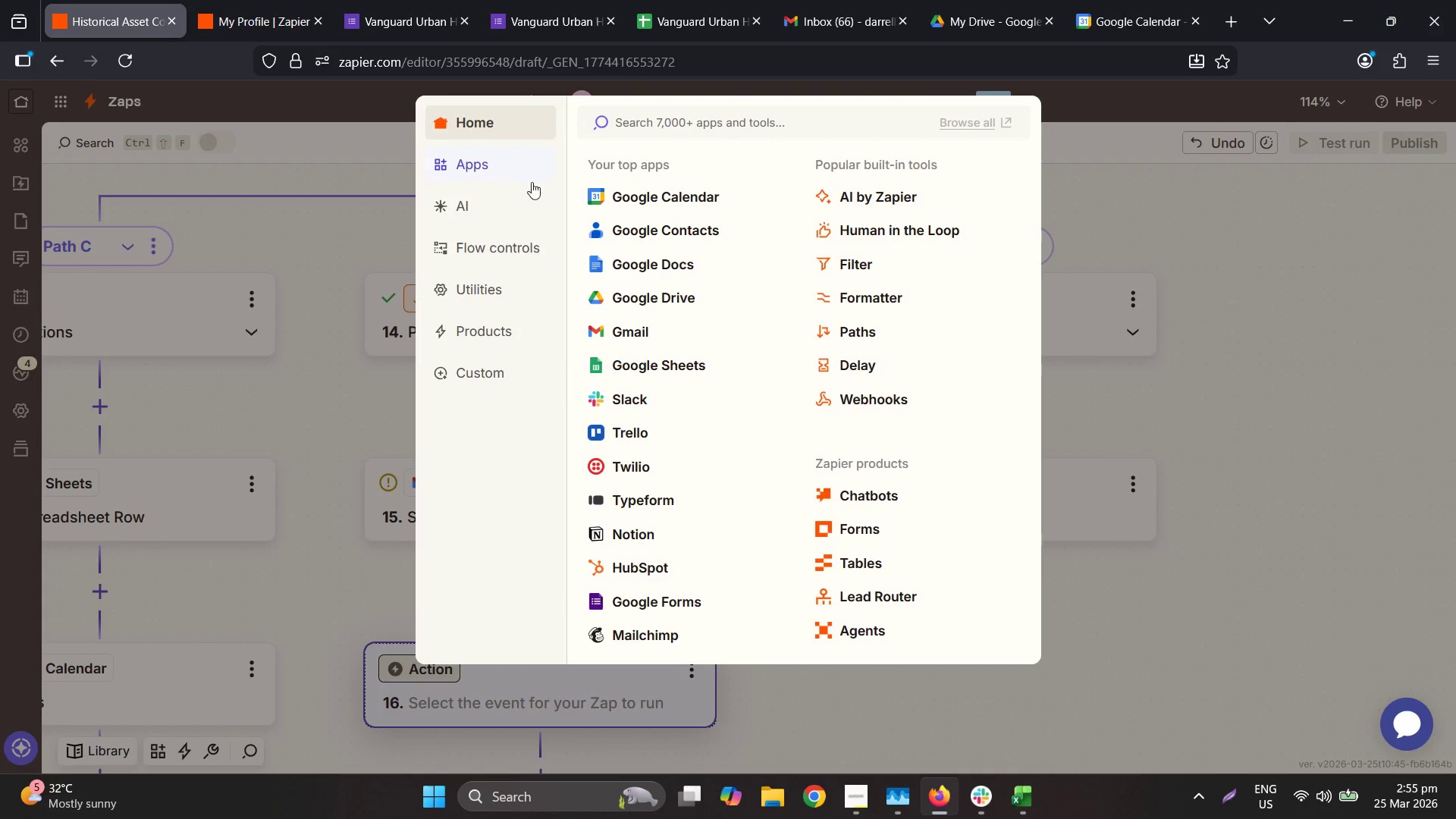 
left_click([686, 117])
 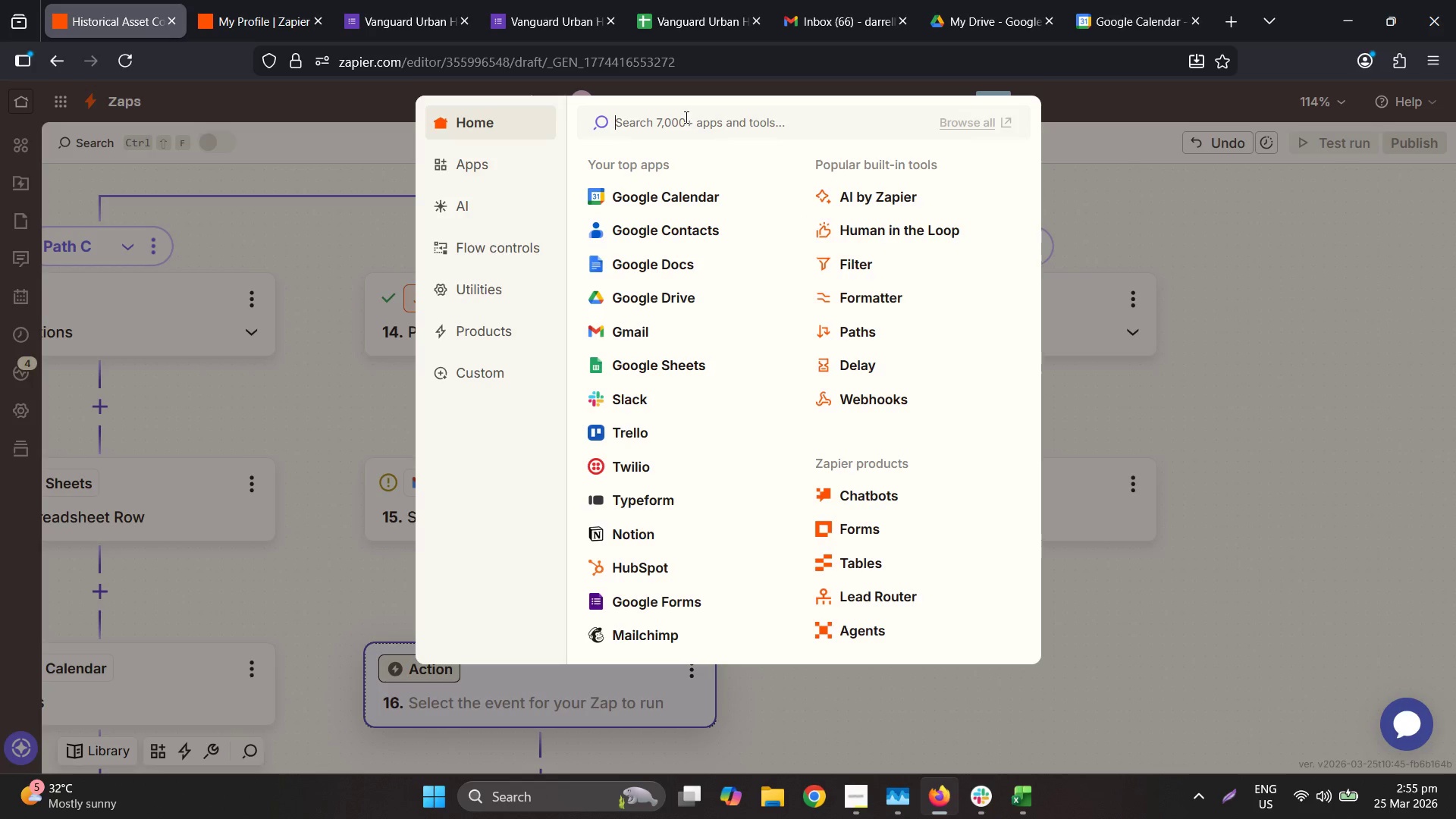 
type(sl)
 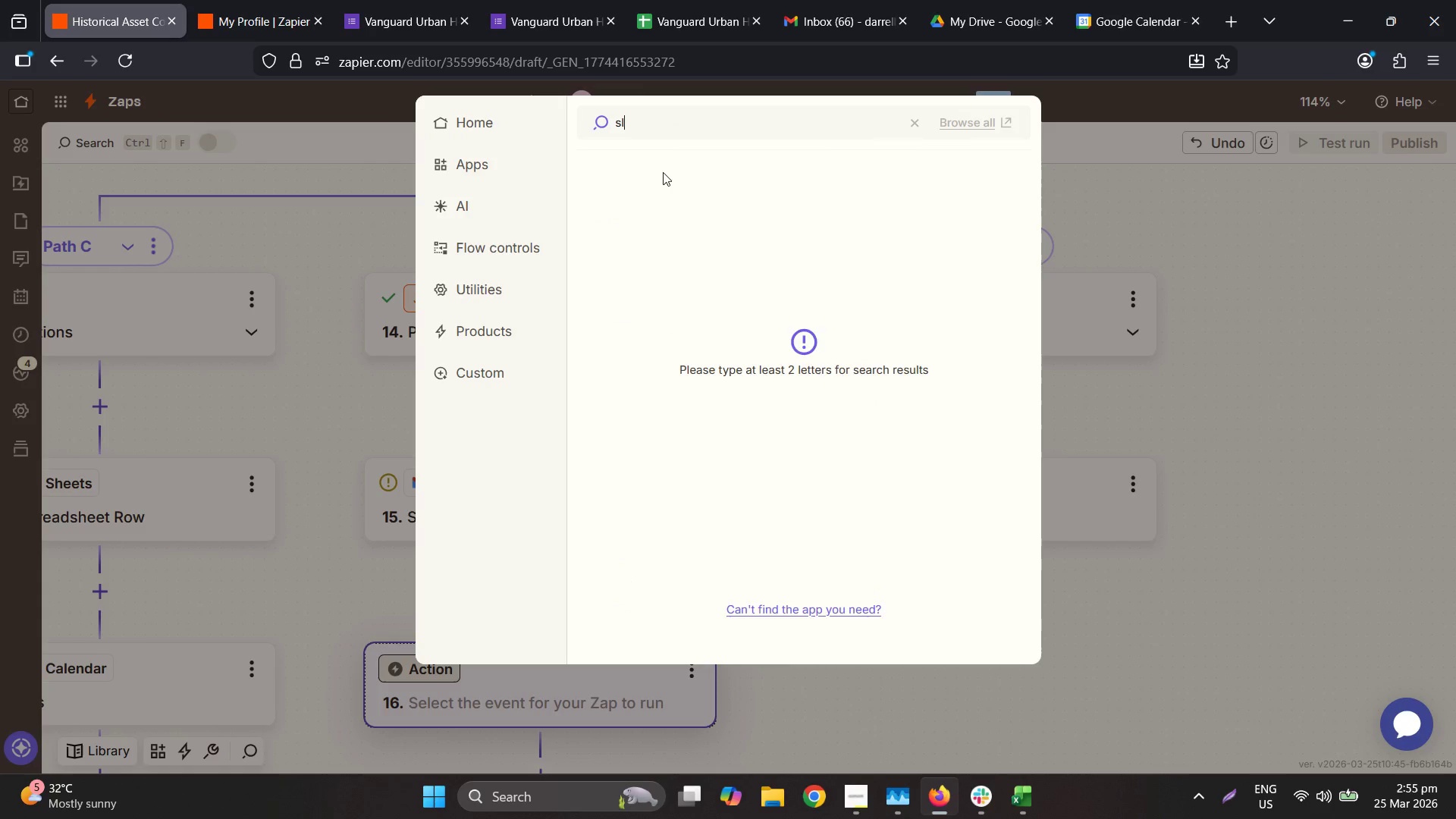 
key(A)
 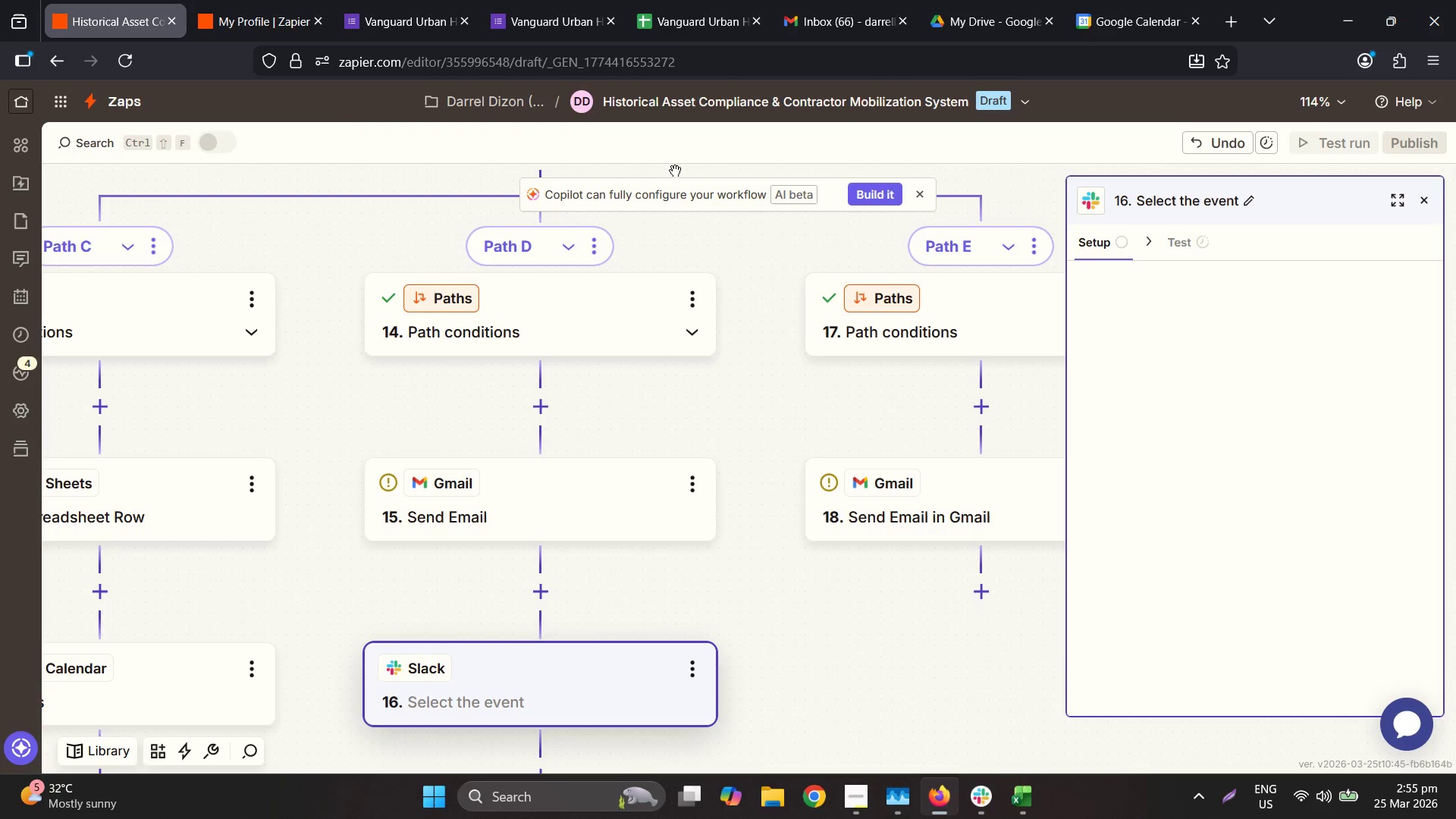 
scroll: coordinate [703, 605], scroll_direction: down, amount: 3.0
 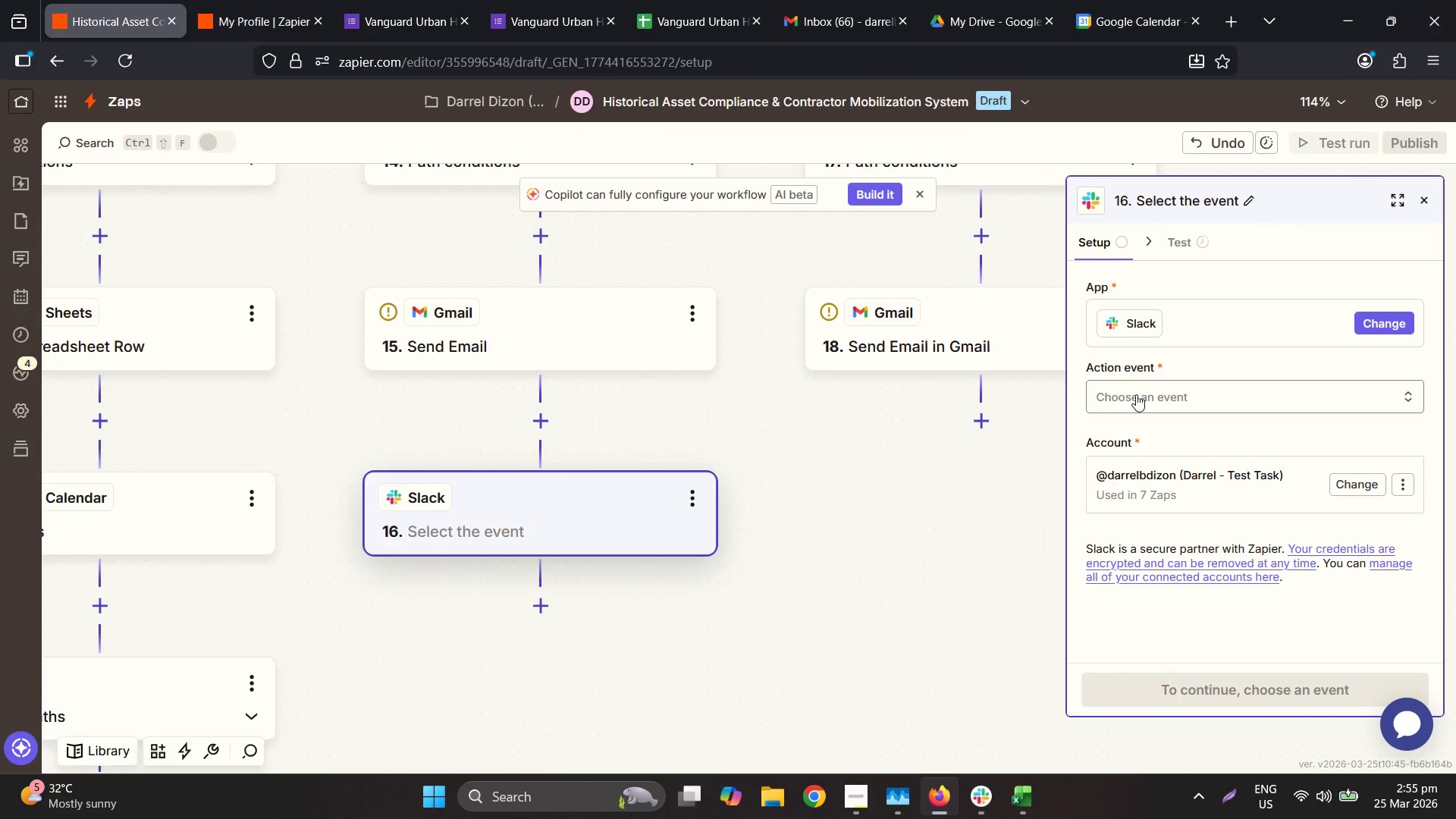 
left_click([1140, 387])
 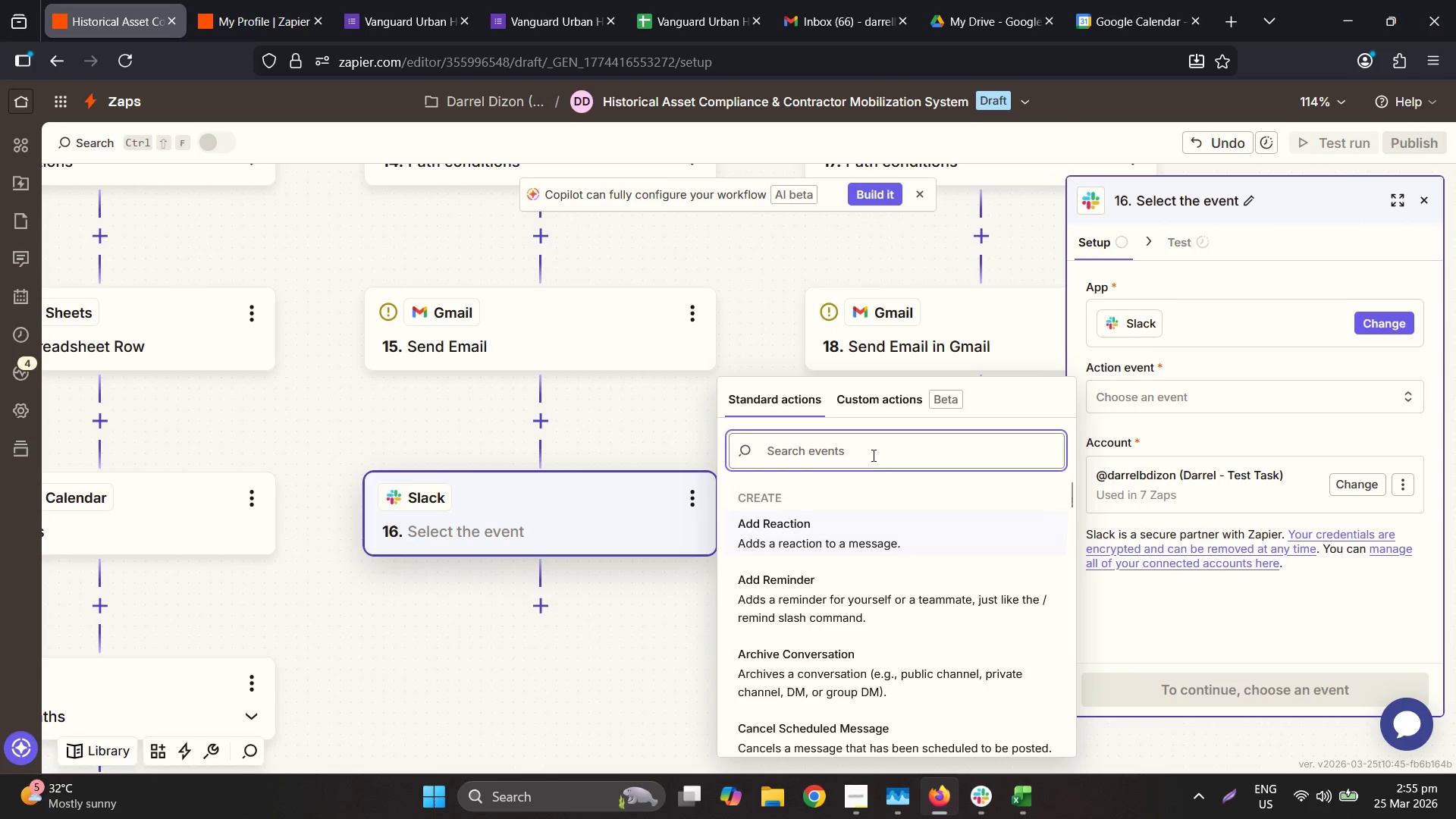 
type(se)
 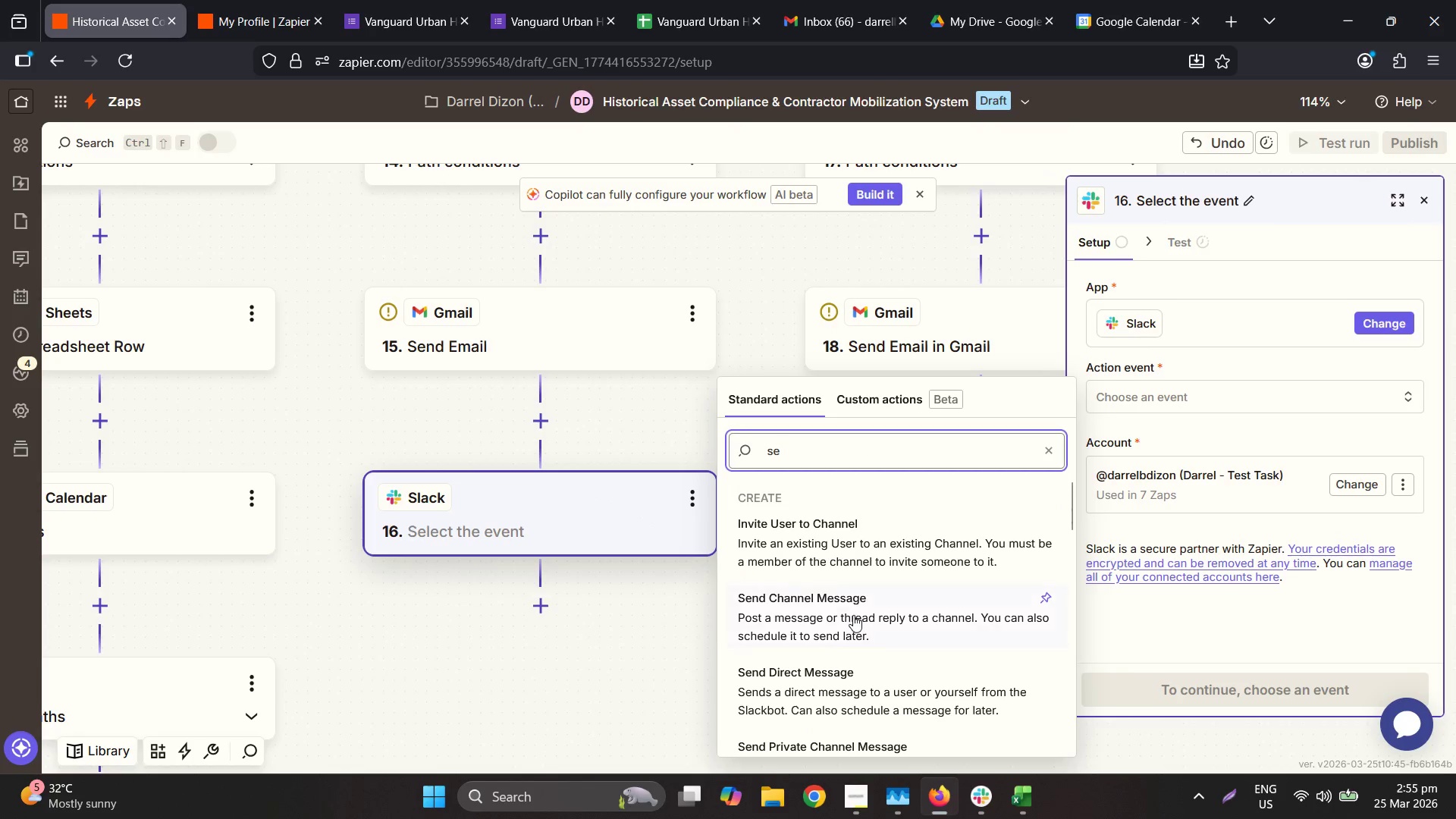 
scroll: coordinate [852, 573], scroll_direction: none, amount: 0.0
 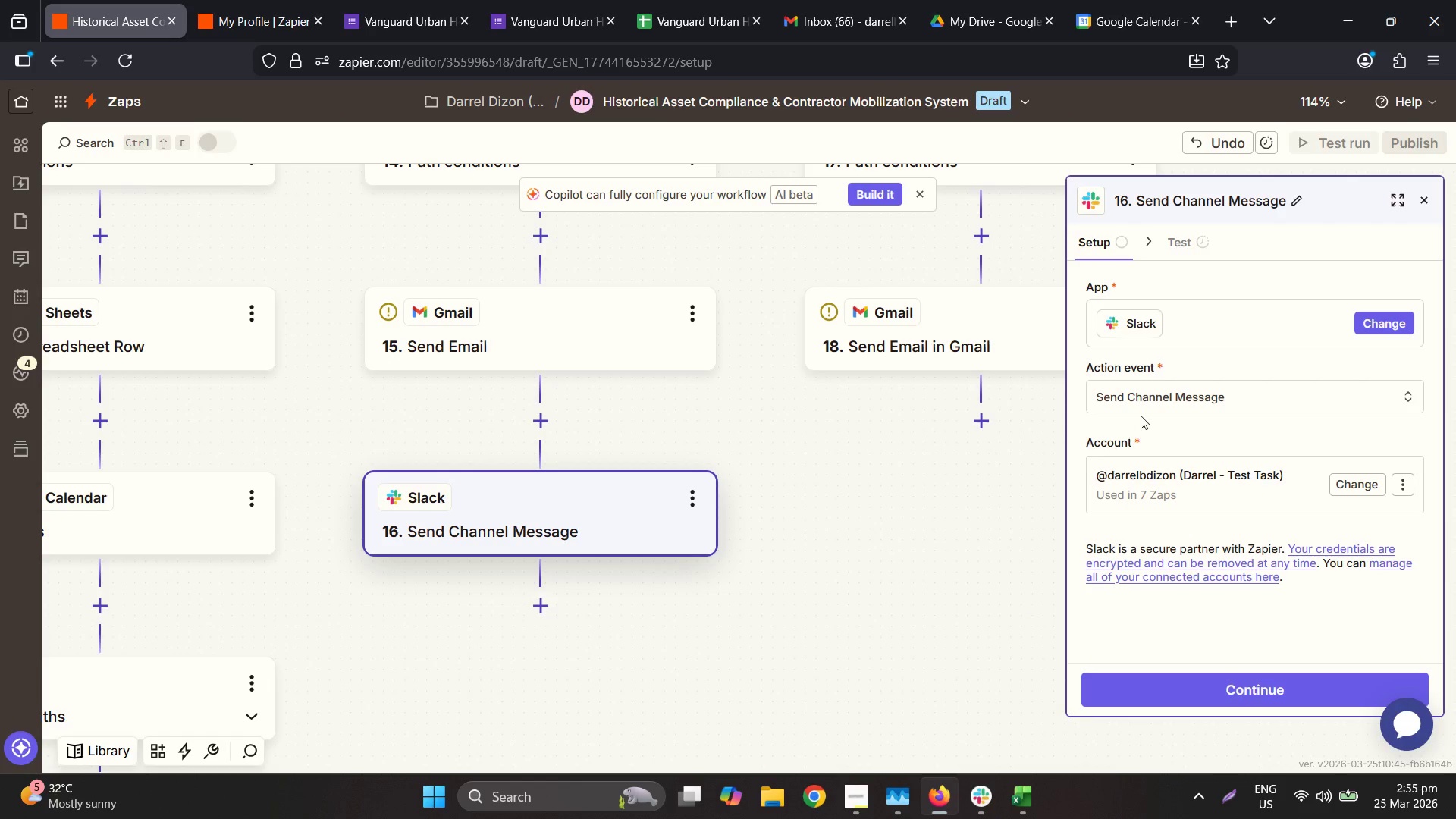 
left_click([1186, 684])
 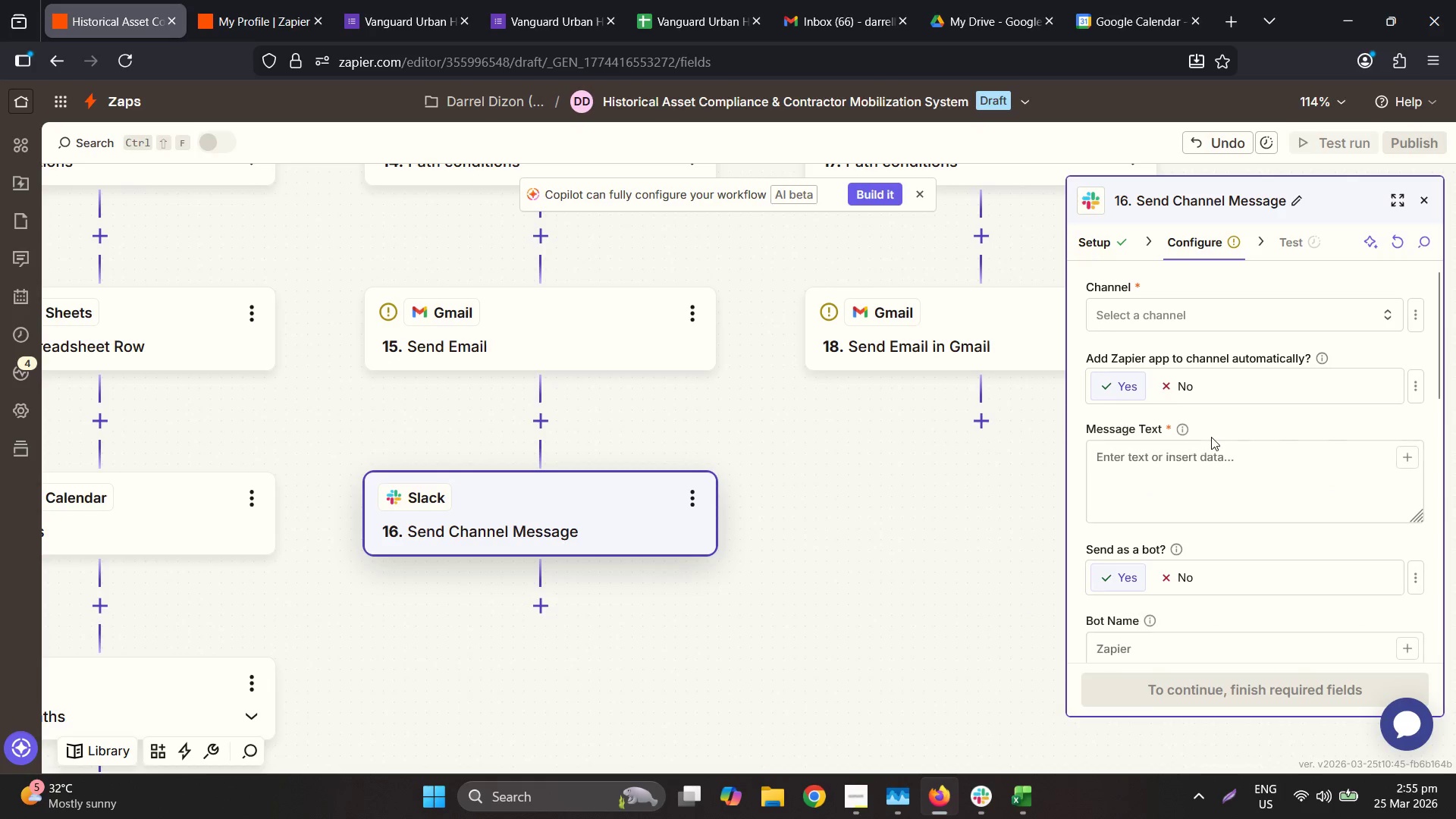 
left_click([1183, 472])
 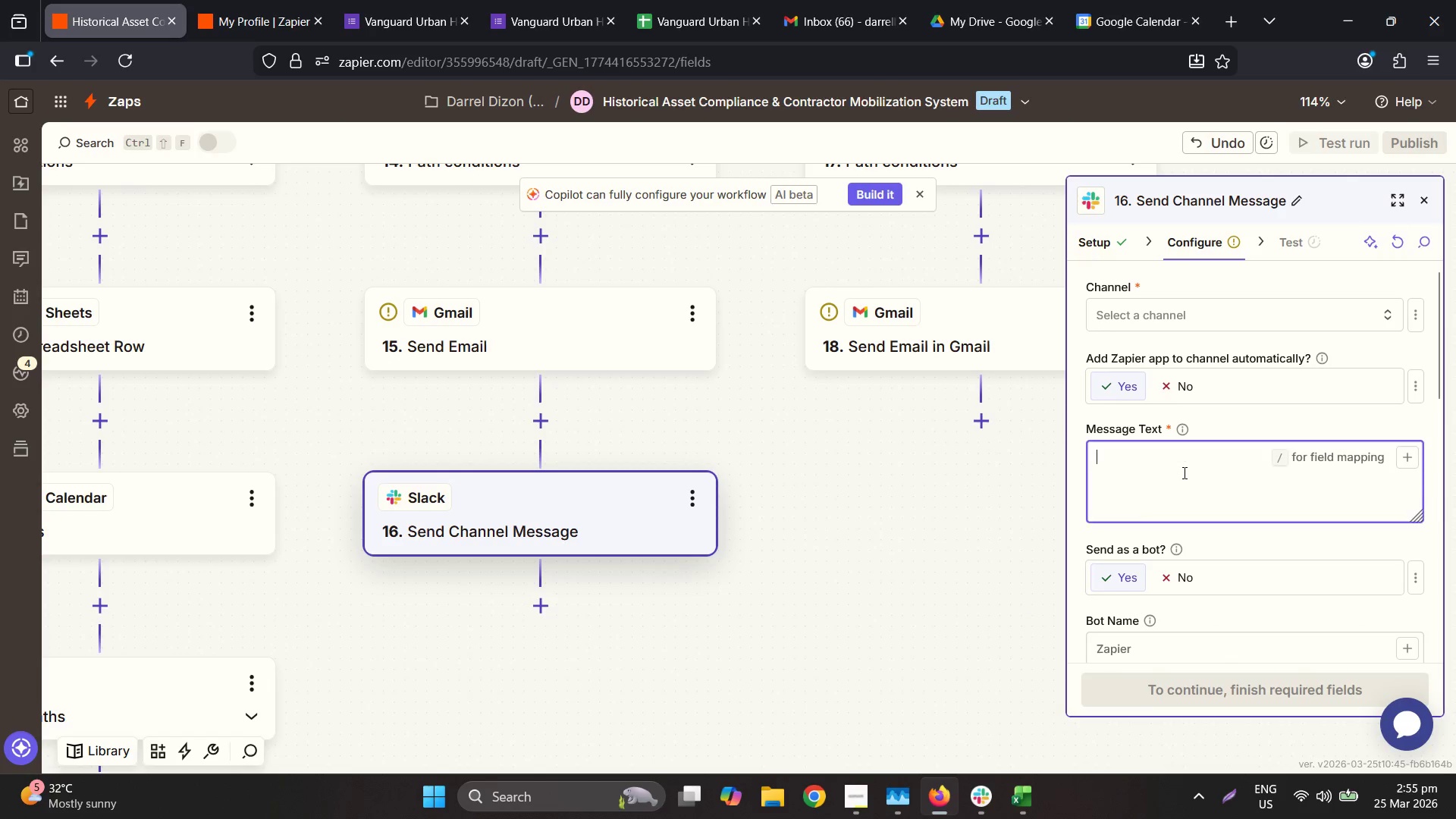 
key(Control+V)
 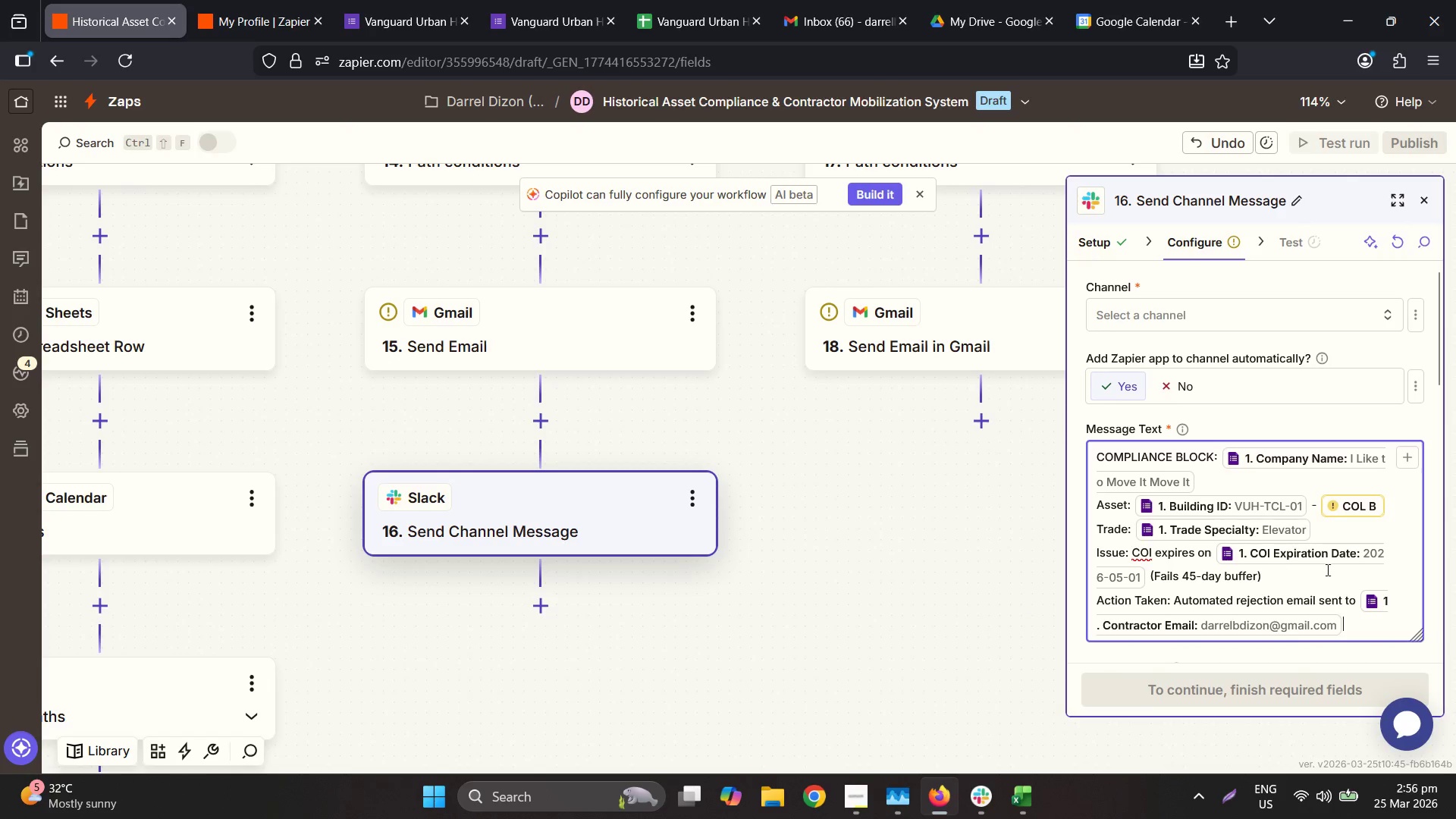 
left_click([1364, 508])
 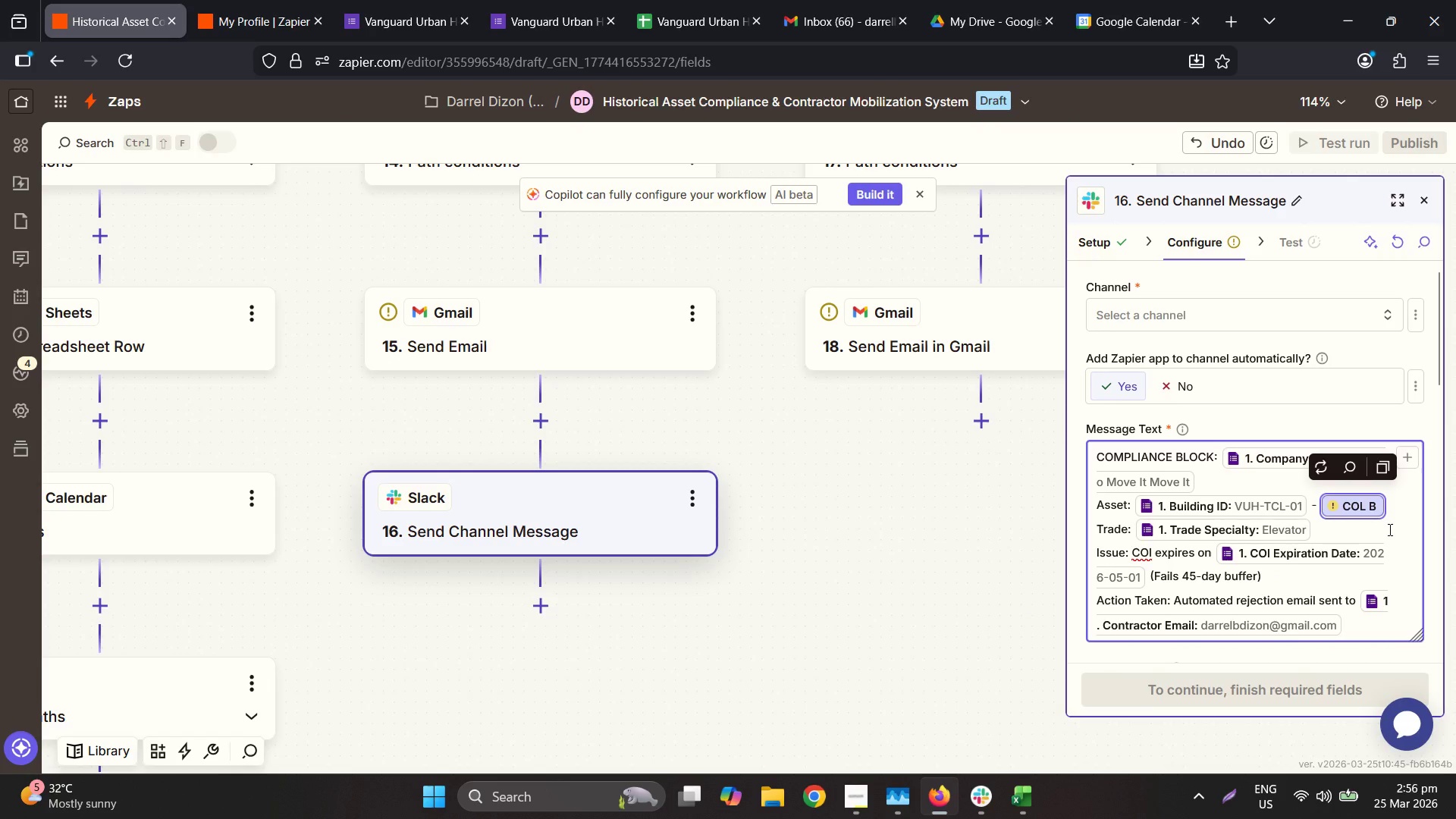 
key(Backspace)
 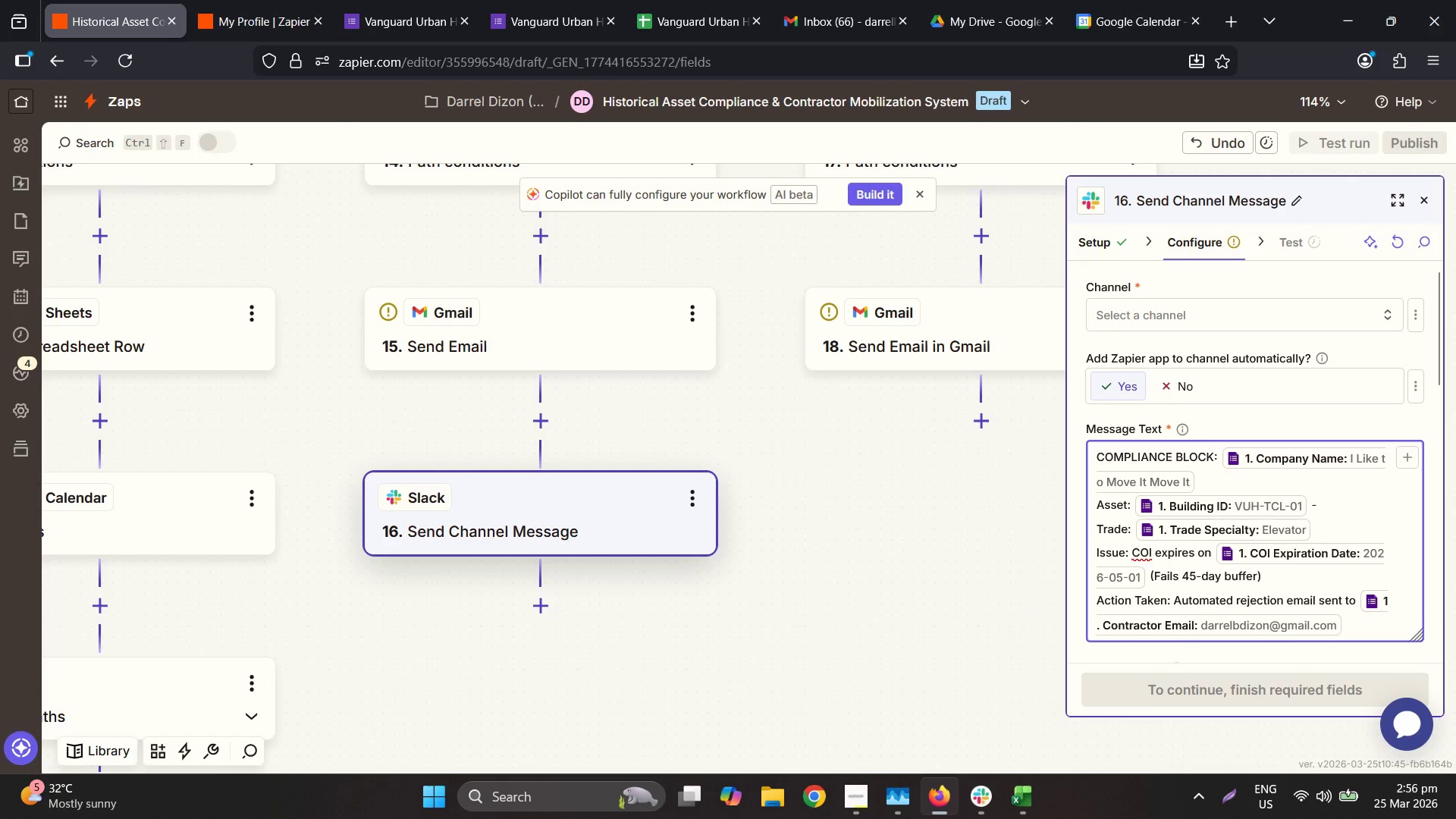 
key(Backspace)
 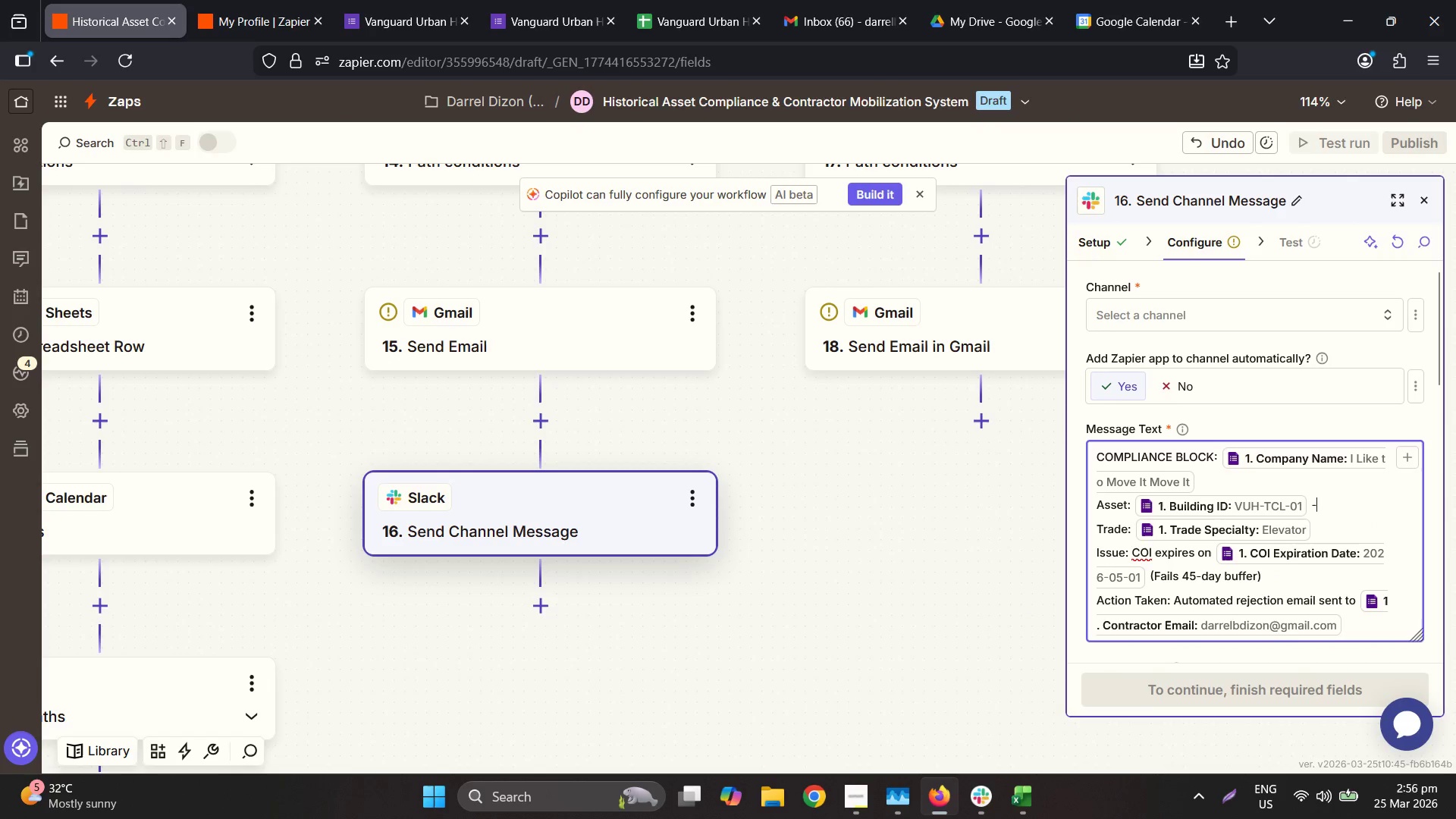 
key(Backspace)
 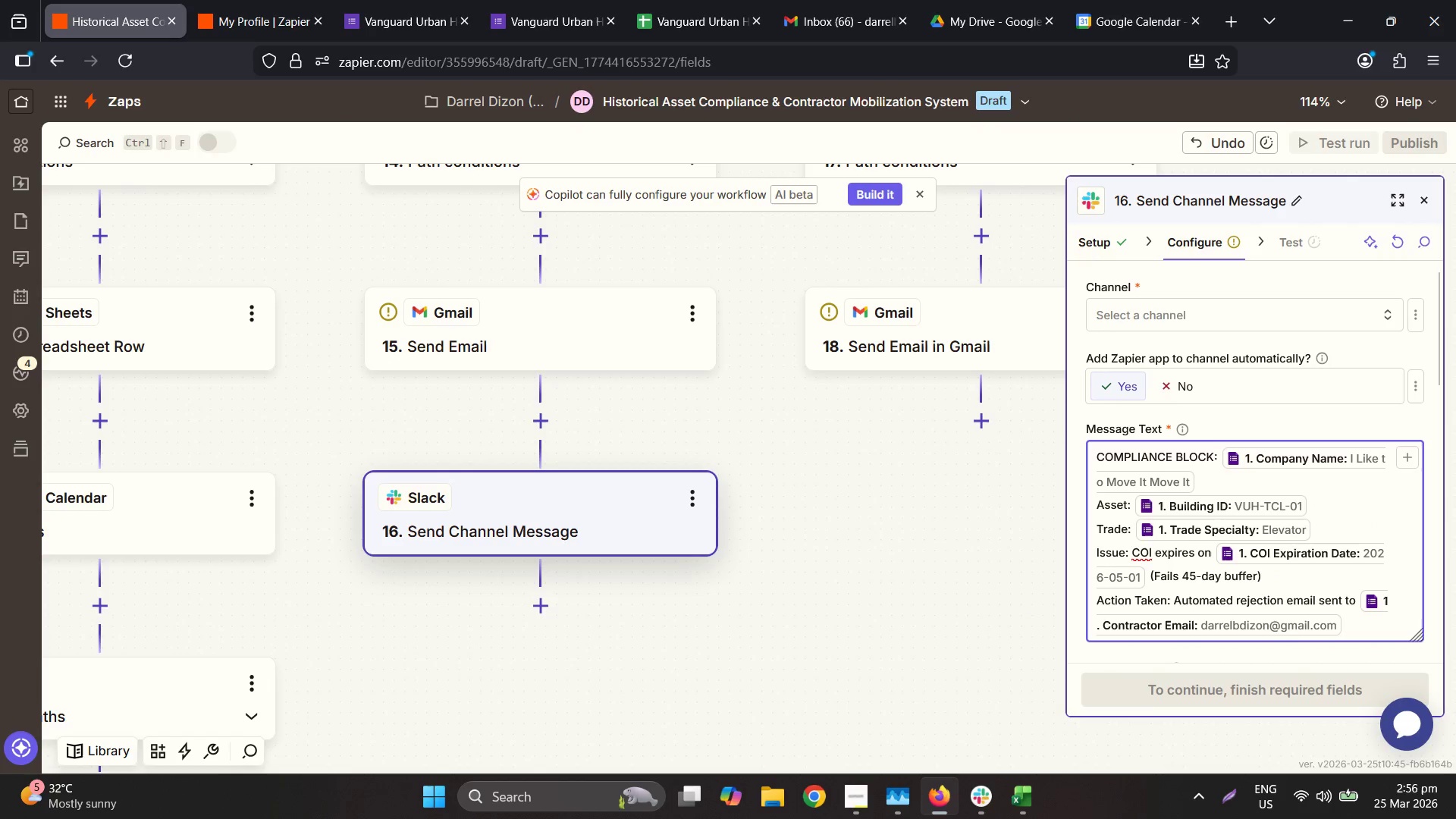 
key(Backspace)
 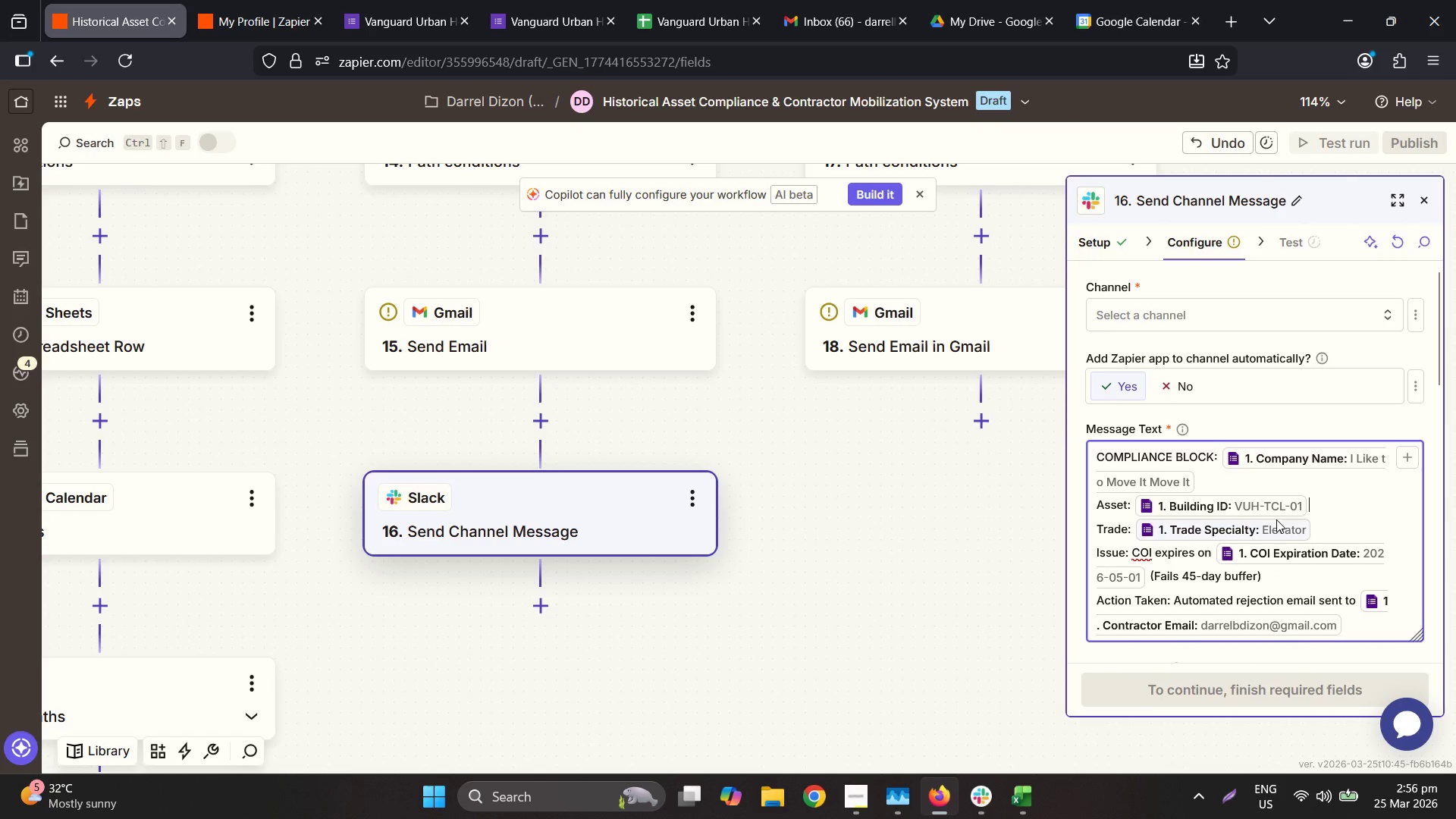 
scroll: coordinate [1276, 531], scroll_direction: down, amount: 1.0
 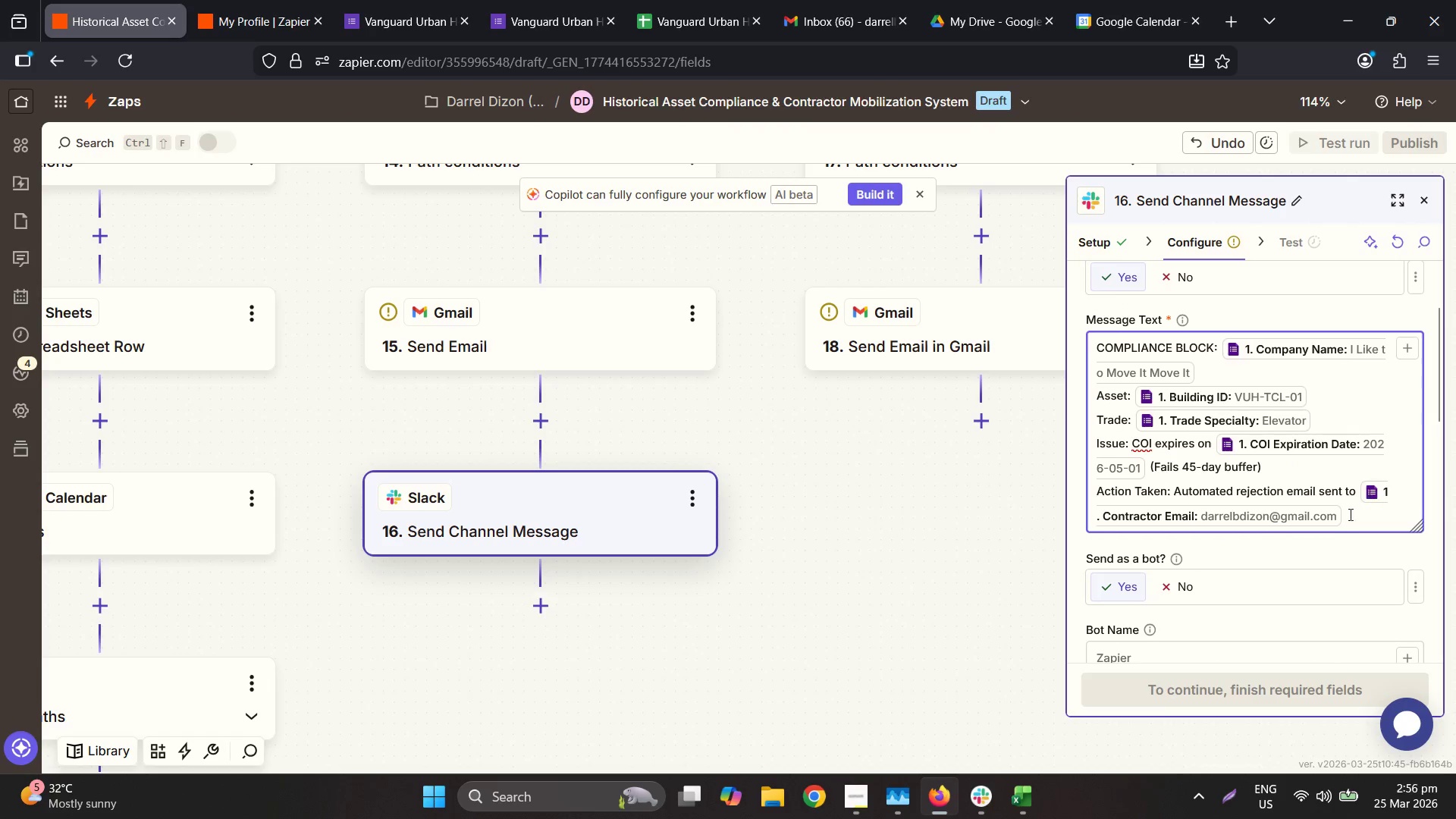 
wait(5.73)
 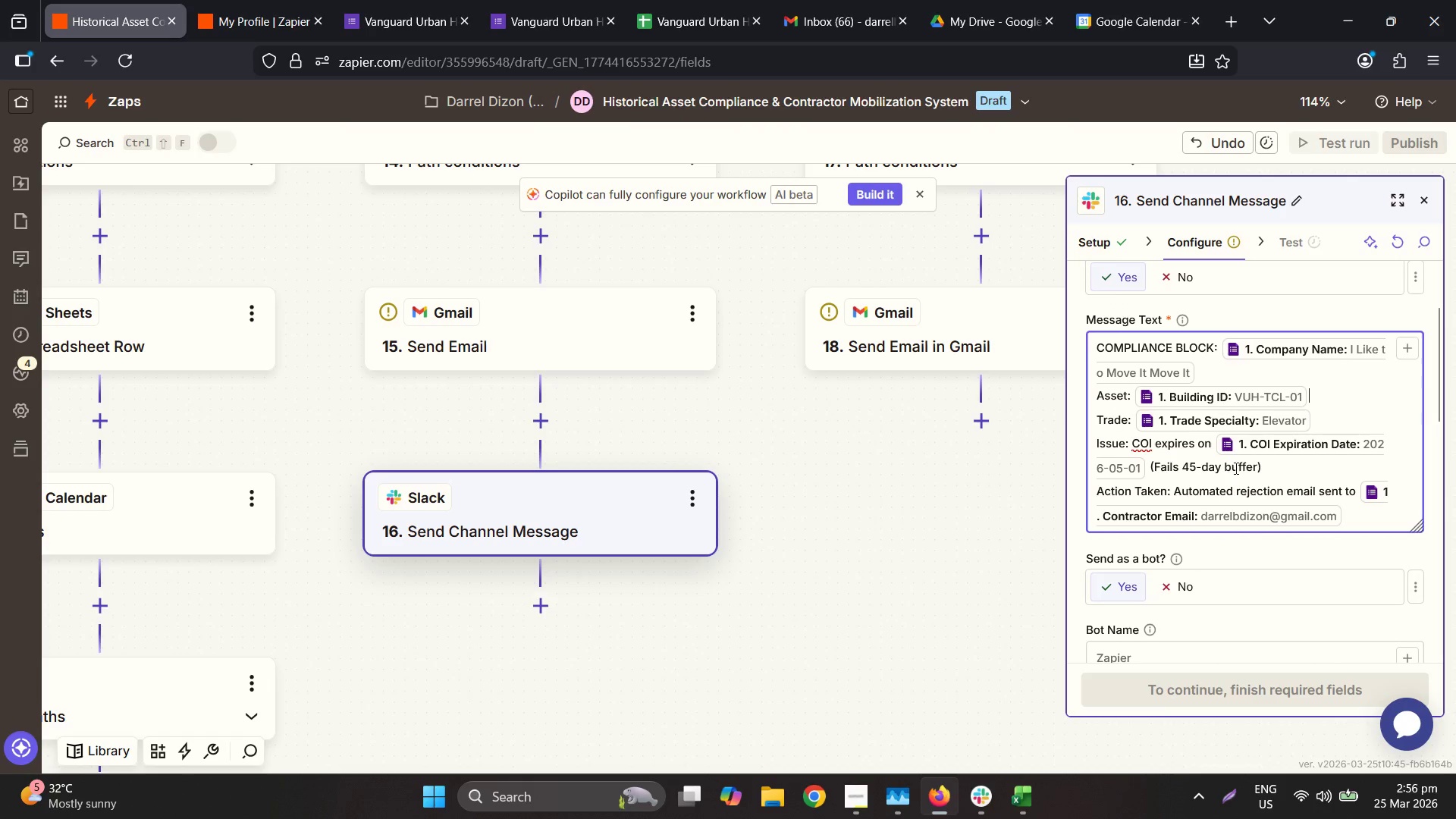 
key(Control+A)
 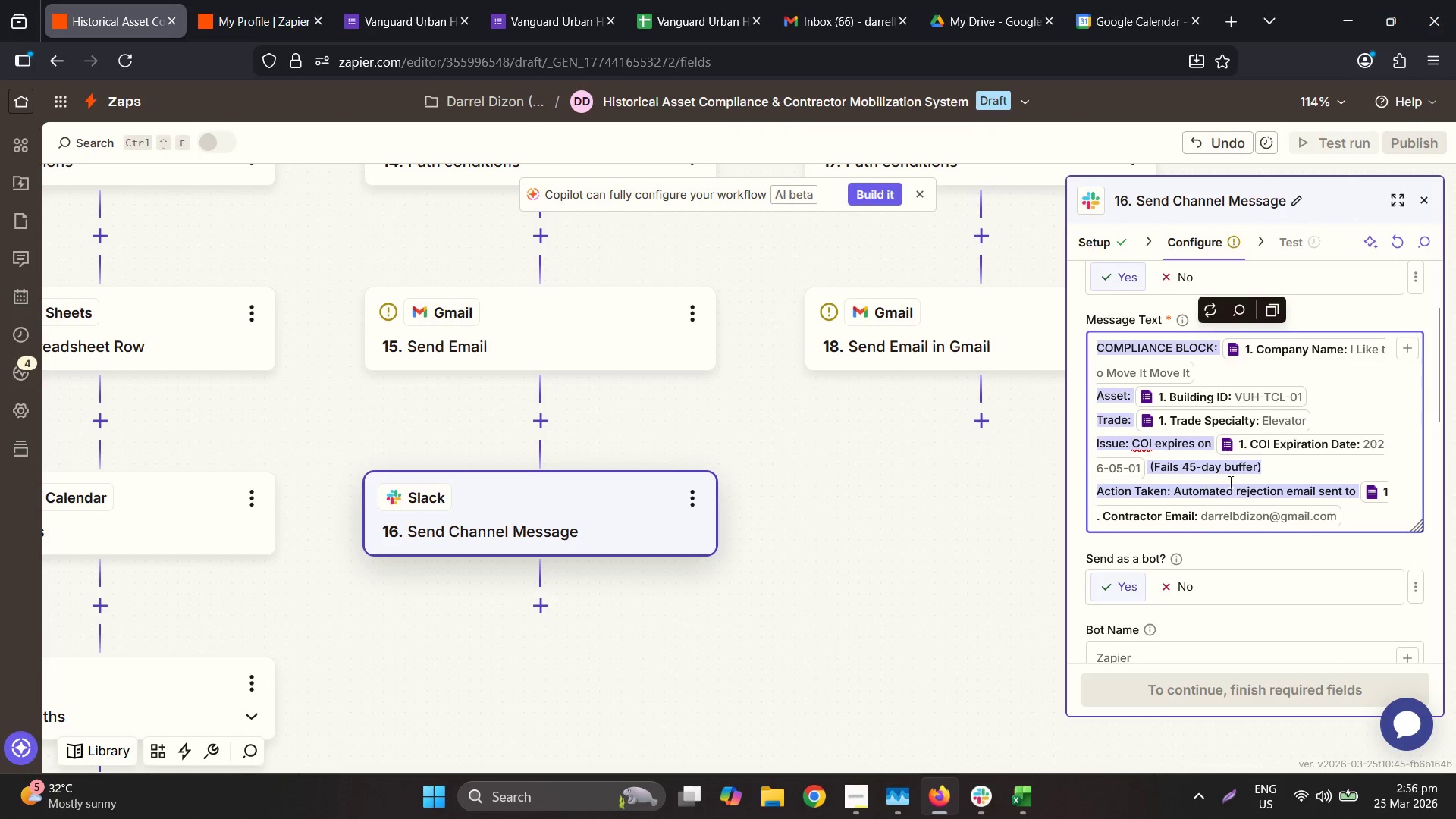 
key(Control+C)
 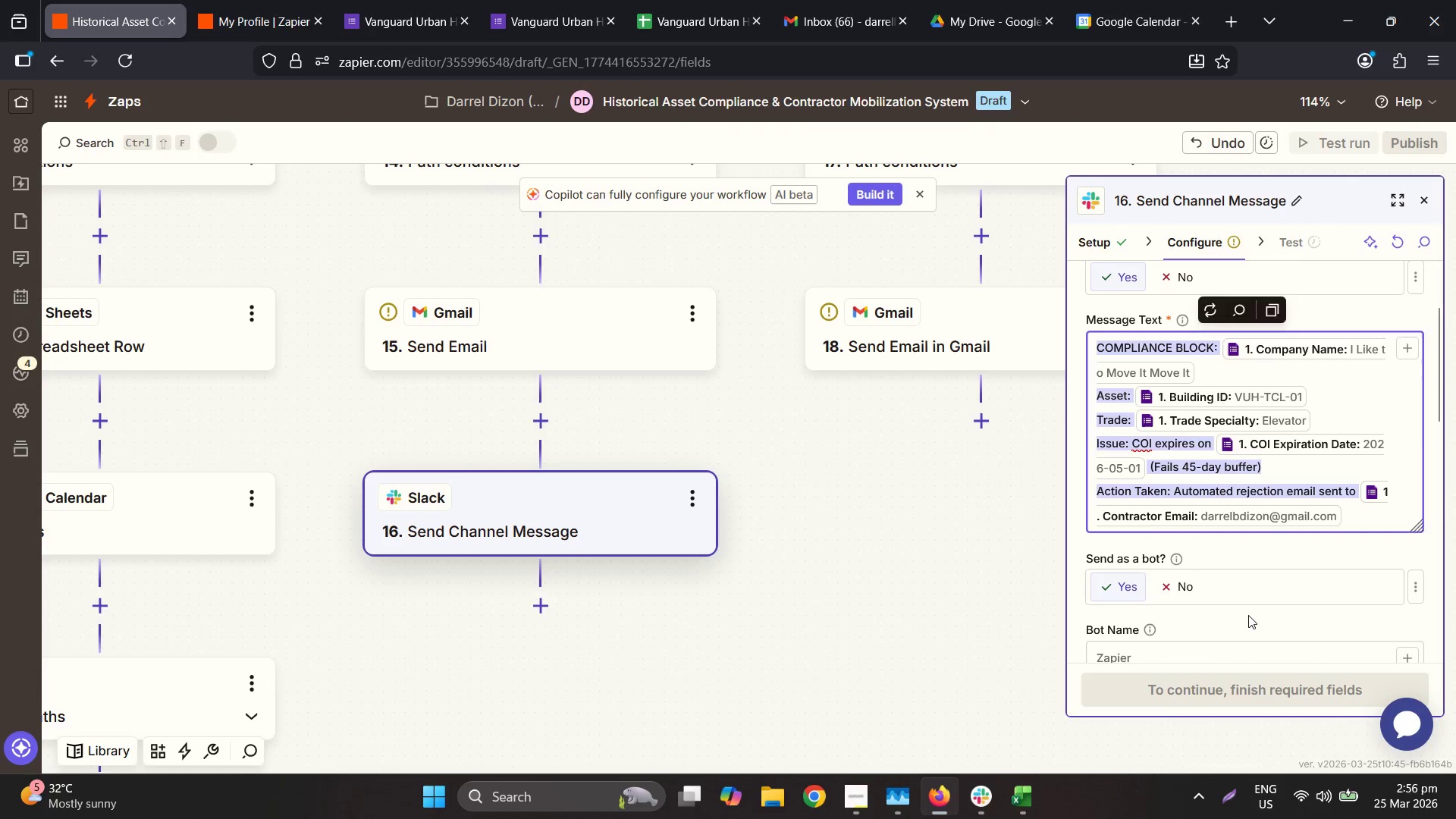 
scroll: coordinate [1235, 586], scroll_direction: down, amount: 9.0
 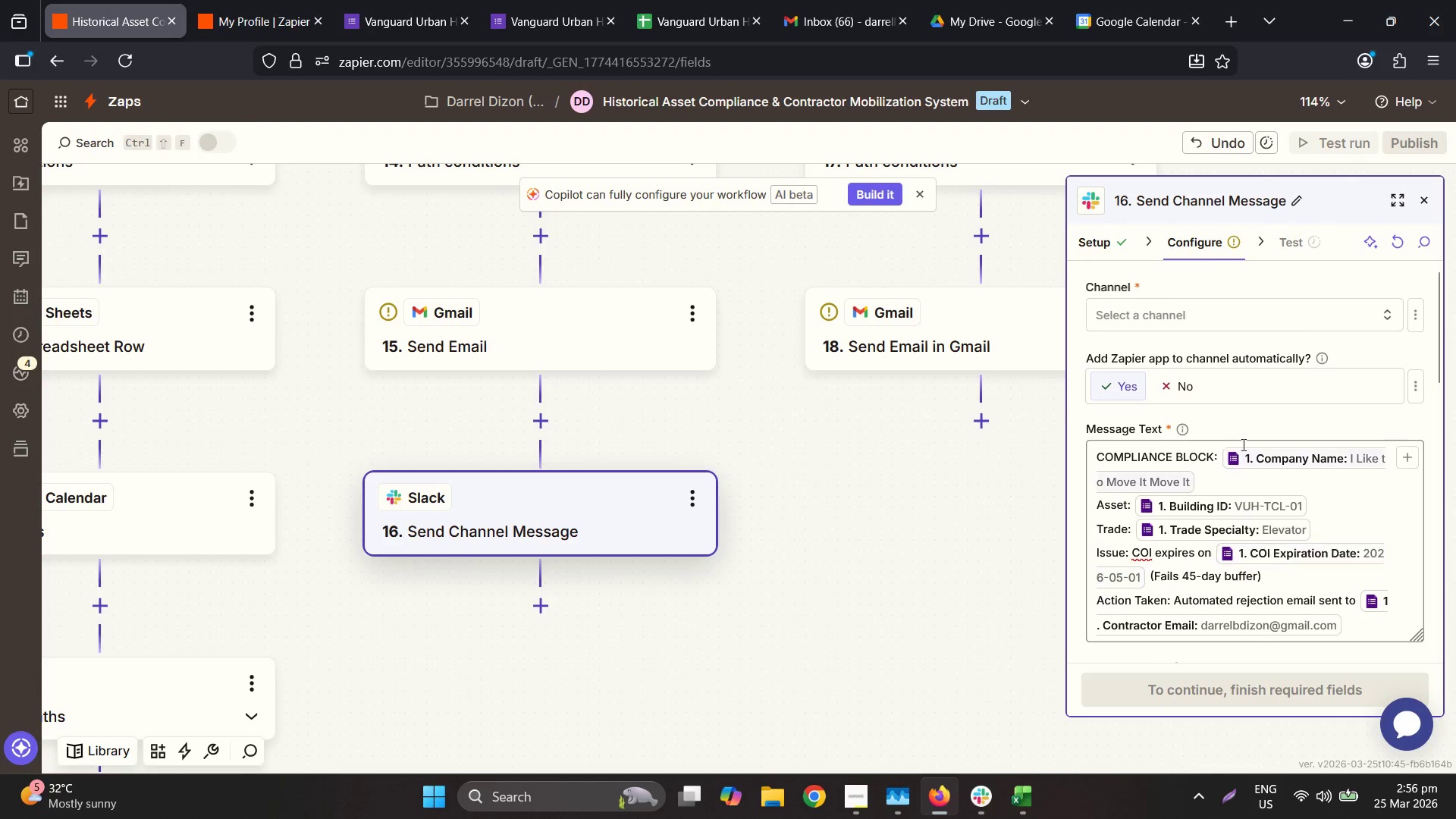 
left_click([1189, 299])
 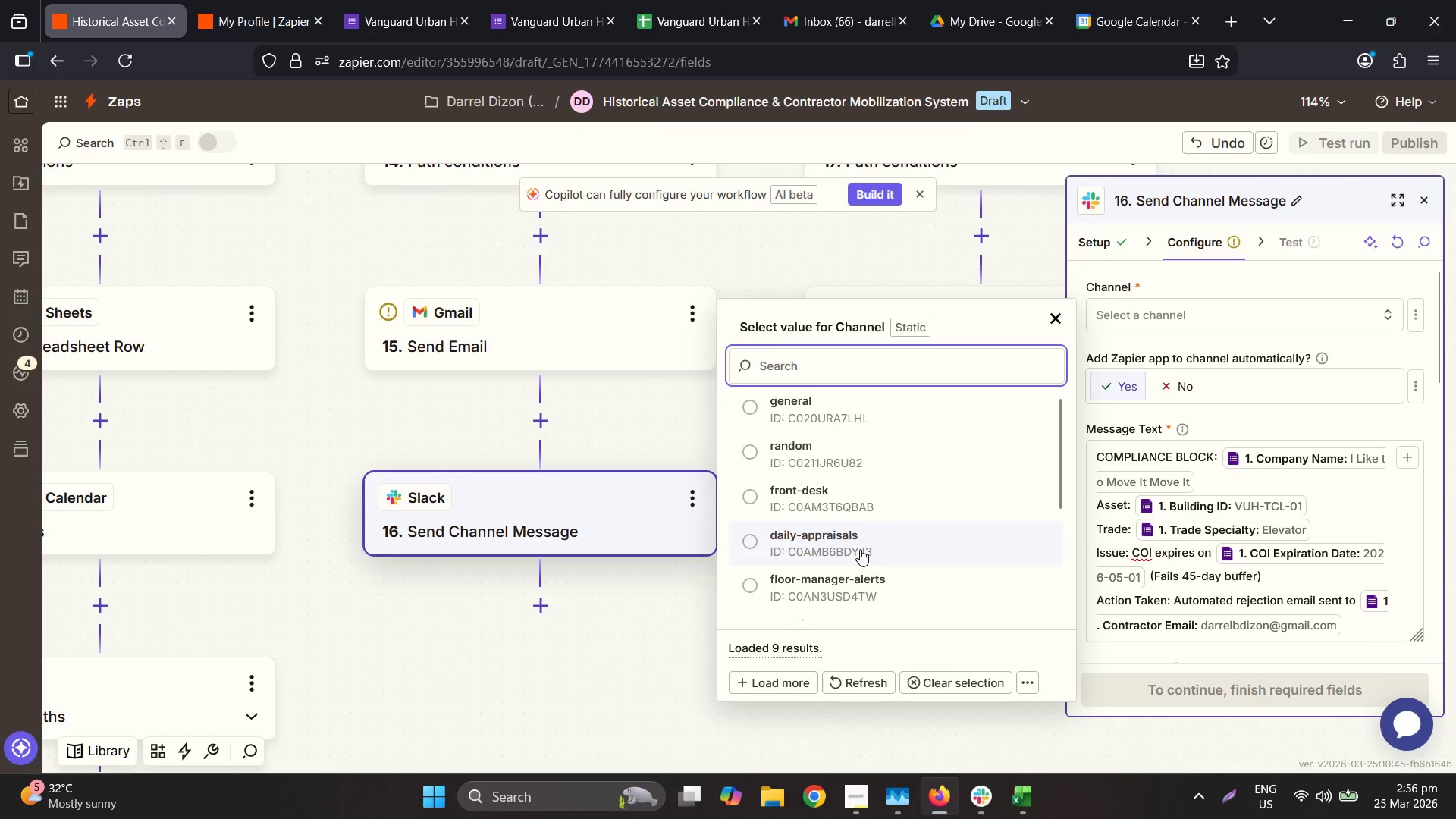 
scroll: coordinate [1257, 554], scroll_direction: down, amount: 7.0
 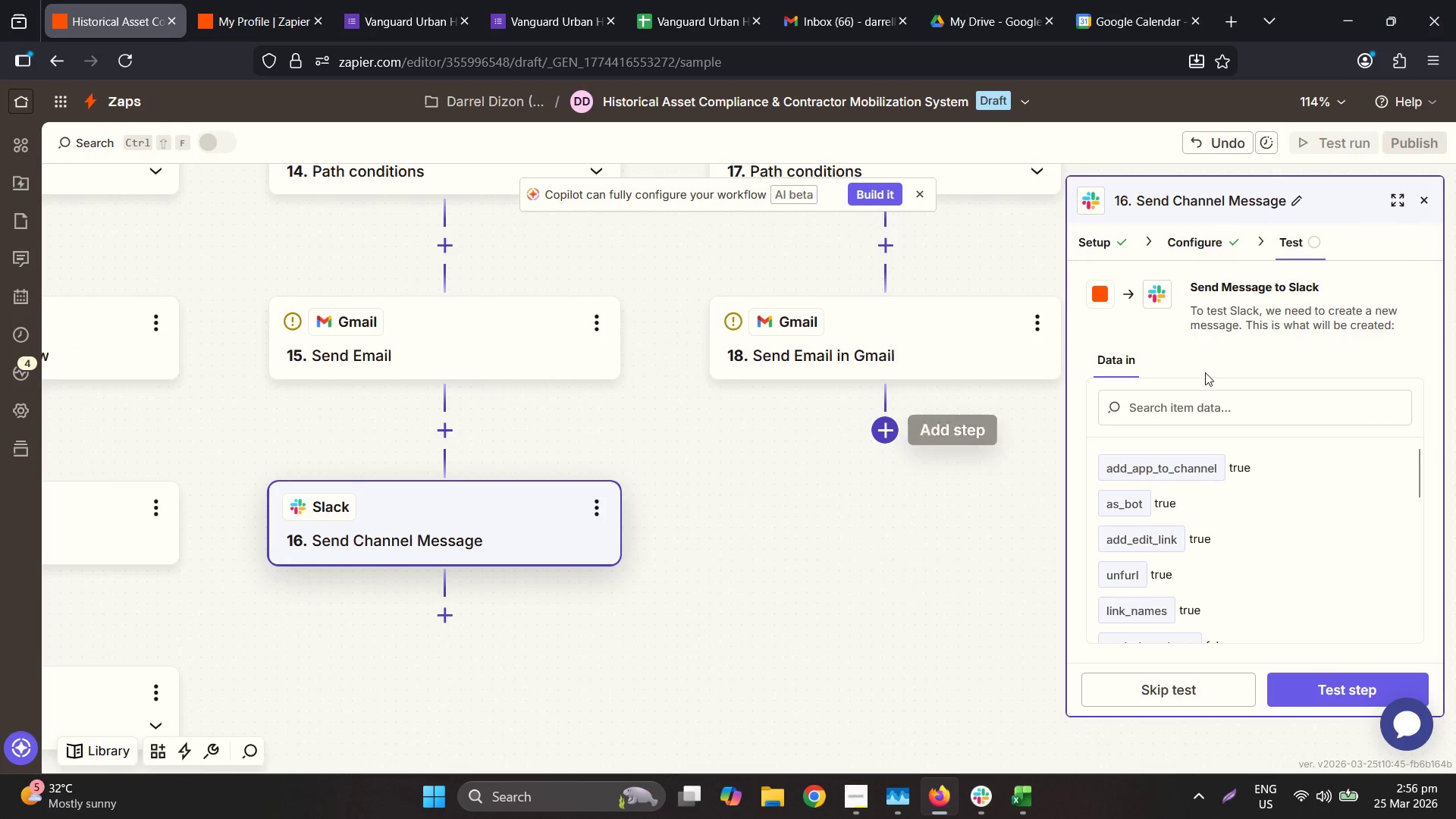 
double_click([884, 427])
 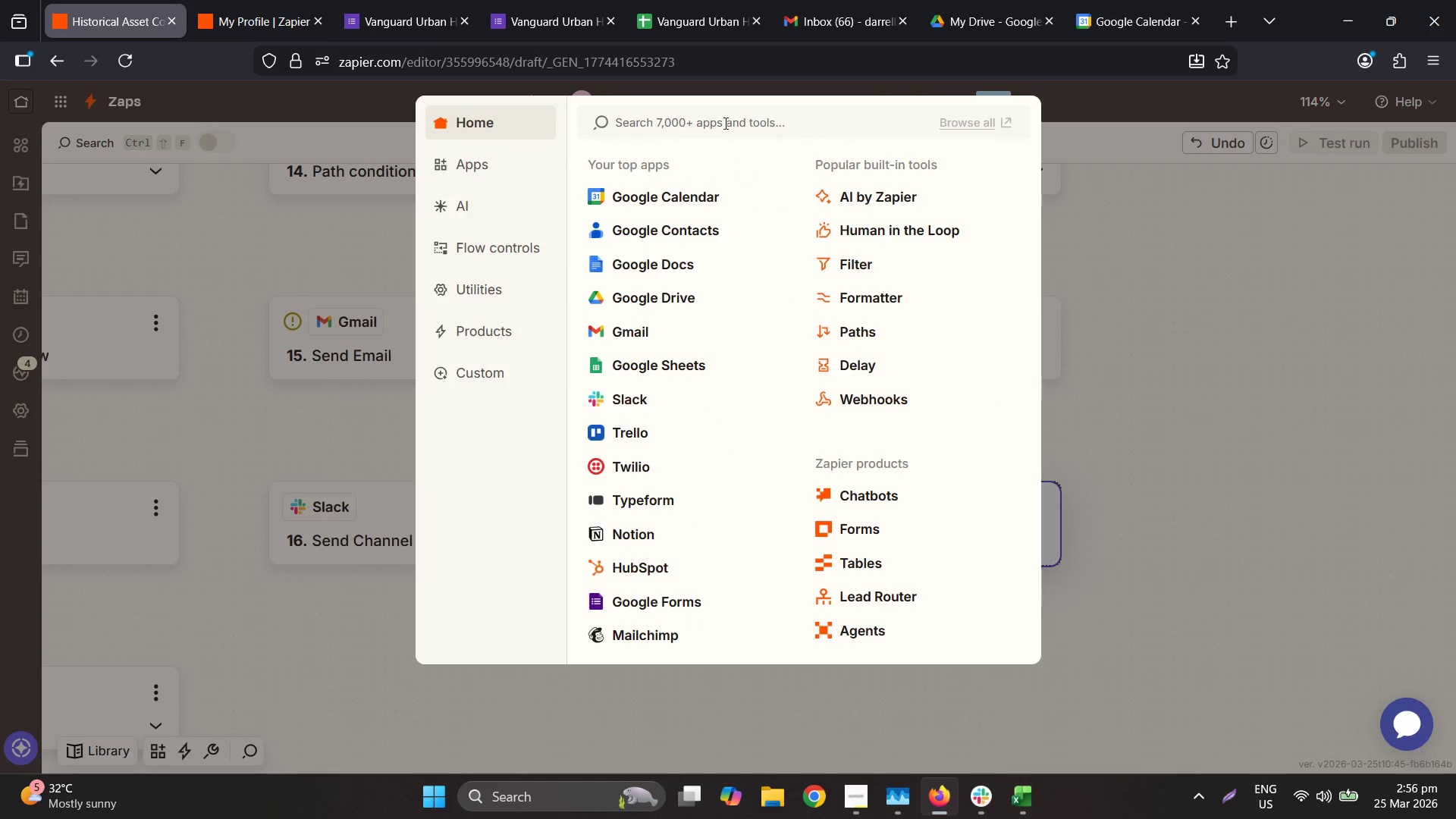 
left_click([724, 120])
 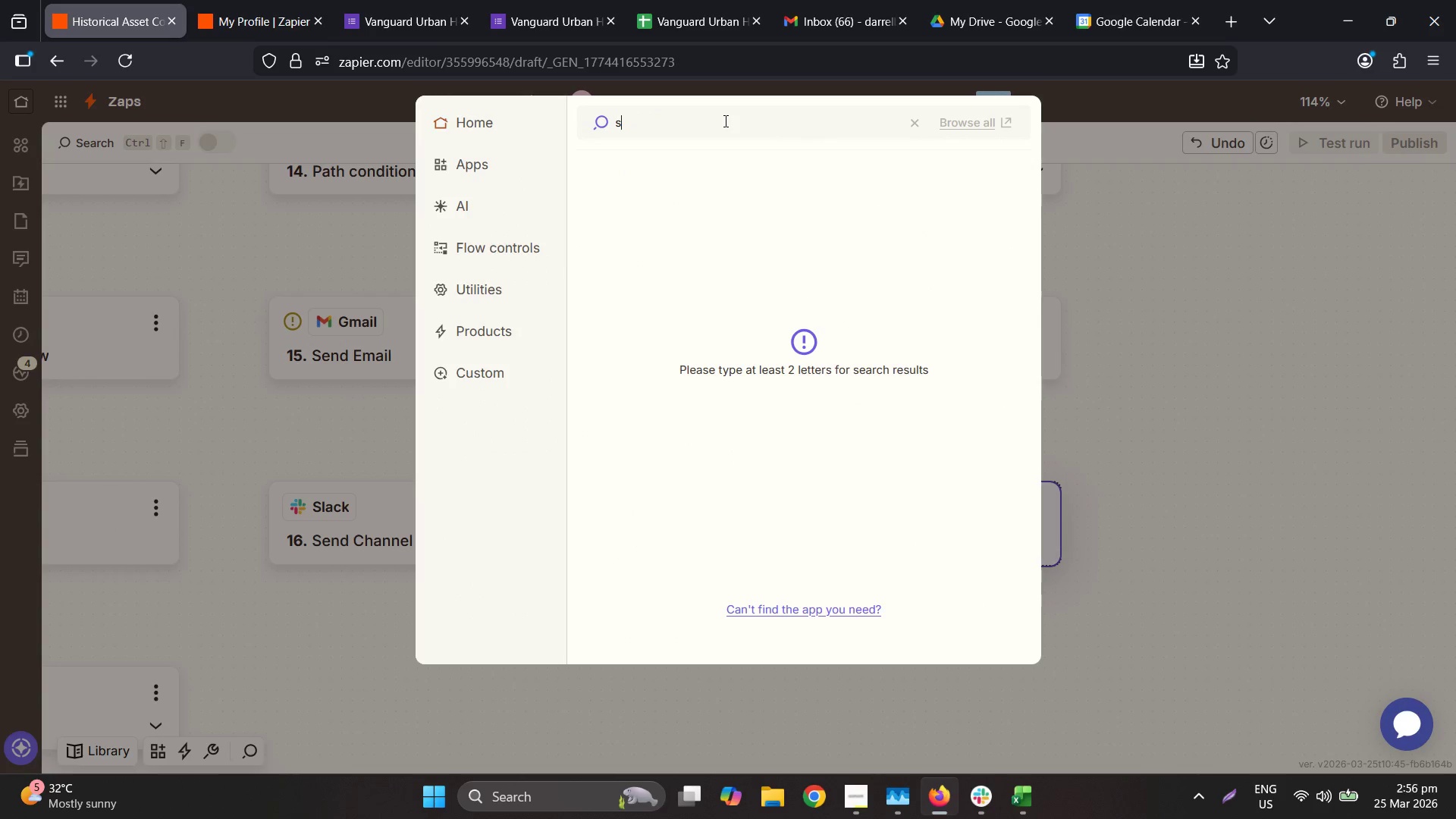 
key(L)
 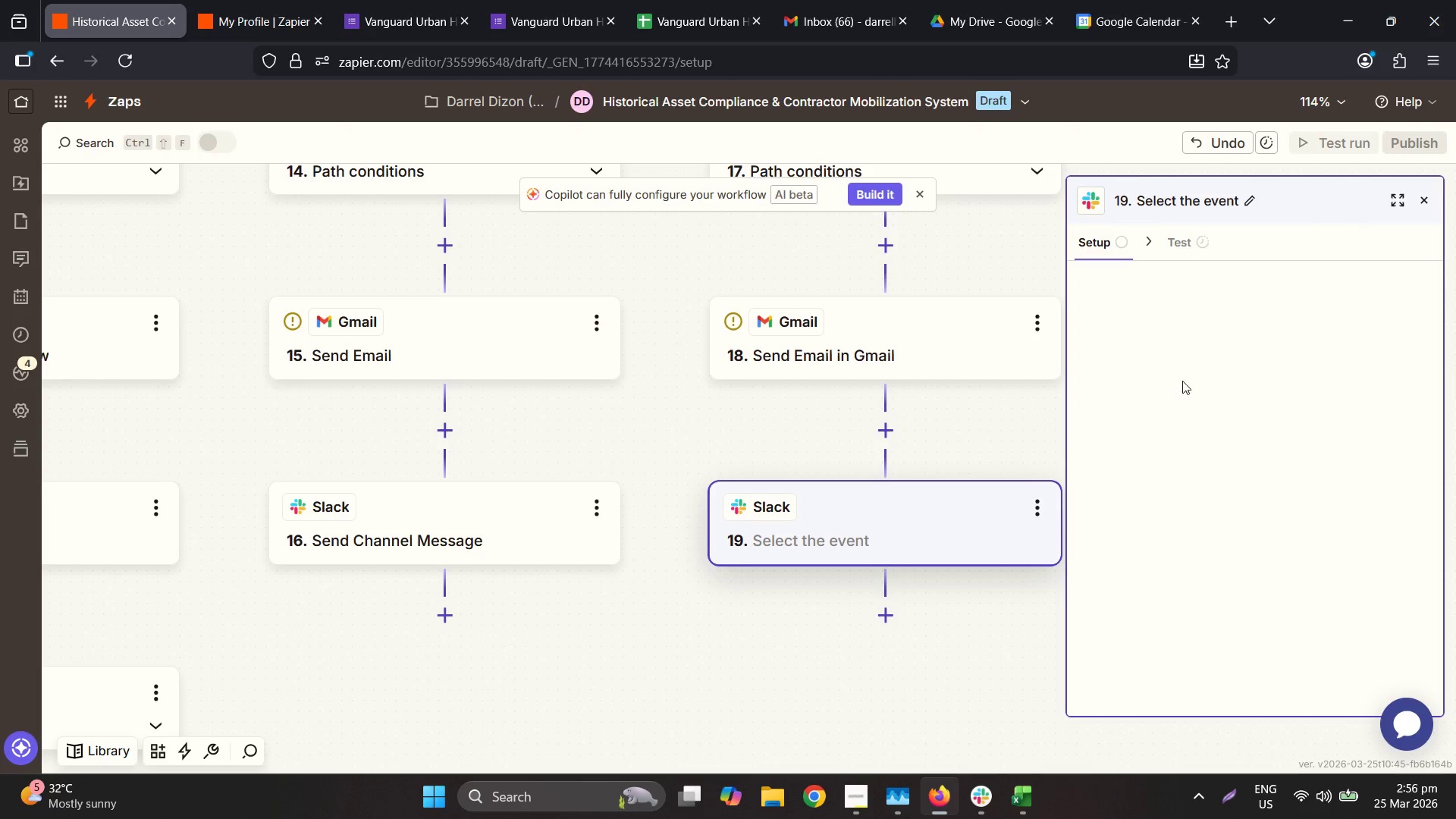 
left_click([1194, 378])
 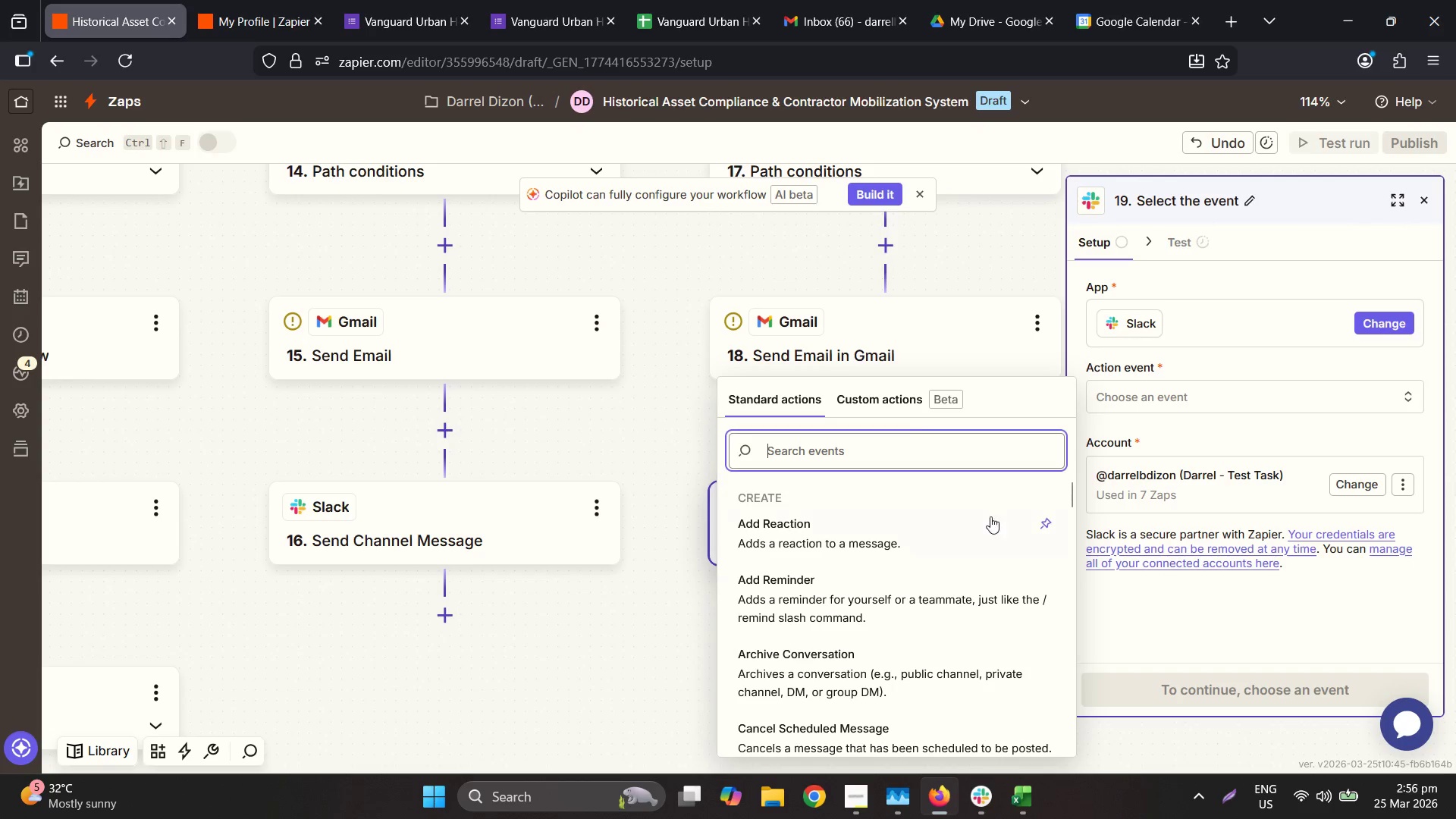 
type(se)
 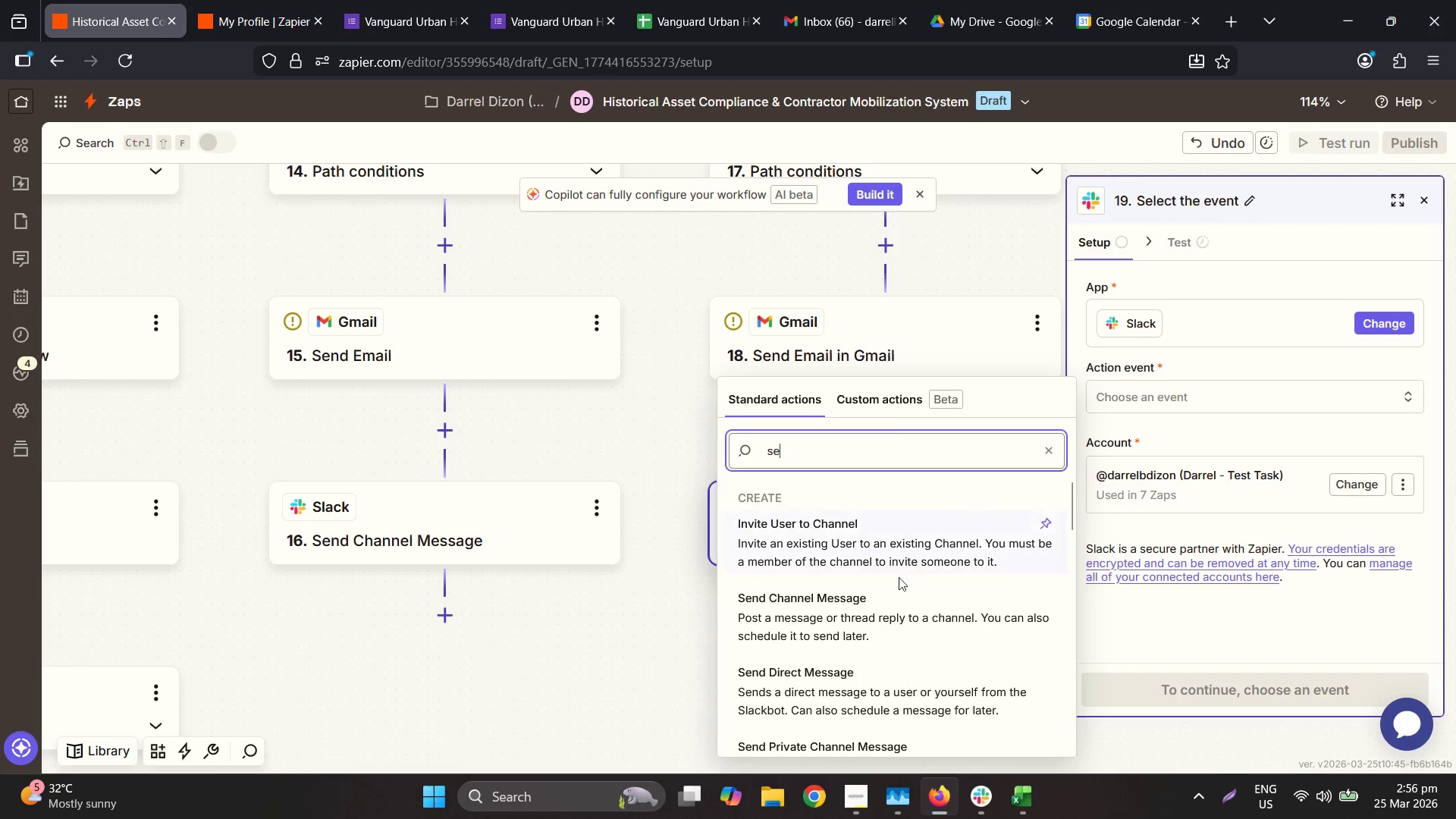 
left_click([889, 612])
 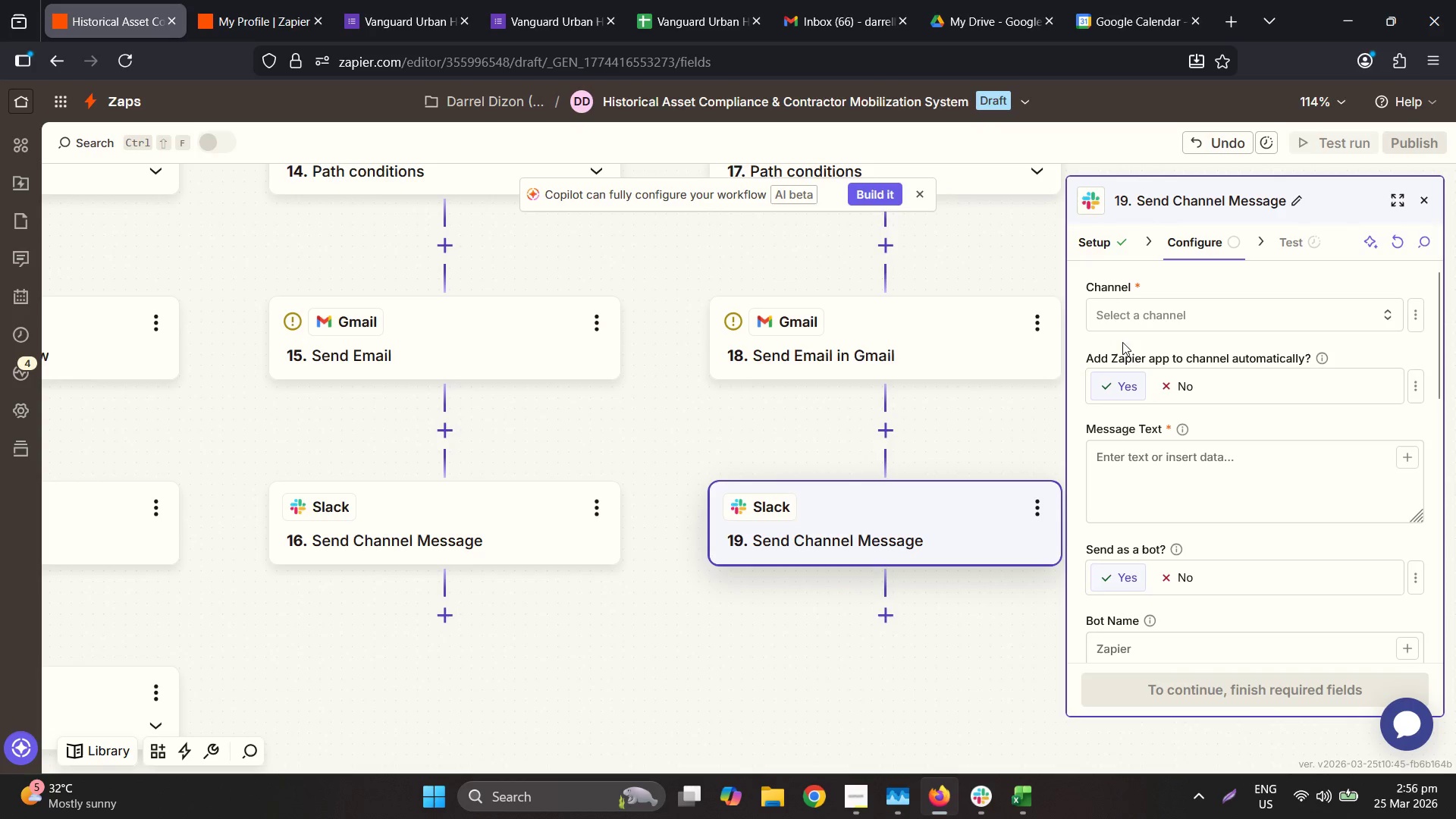 
wait(6.69)
 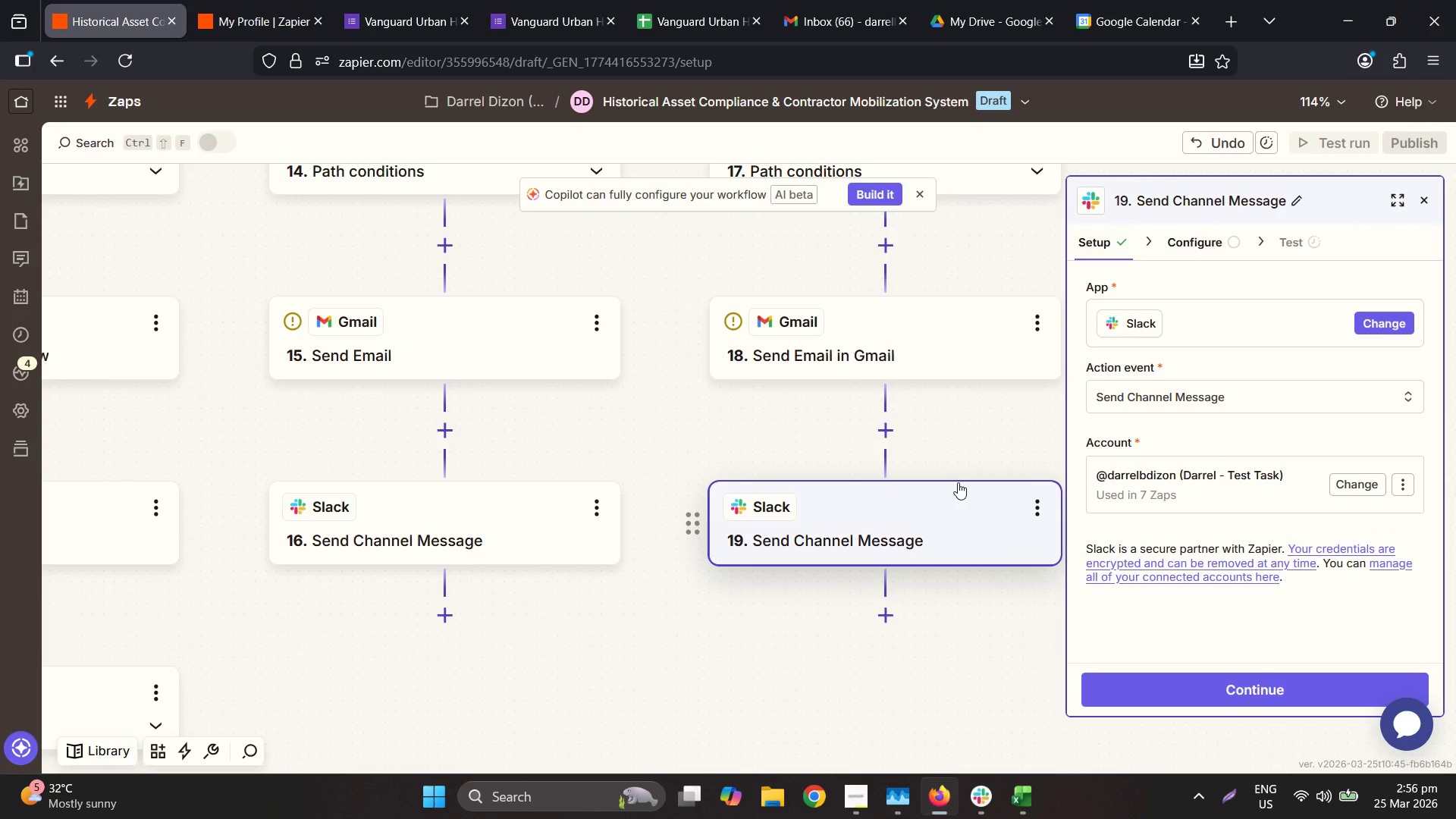 
scroll: coordinate [1232, 435], scroll_direction: down, amount: 7.0
 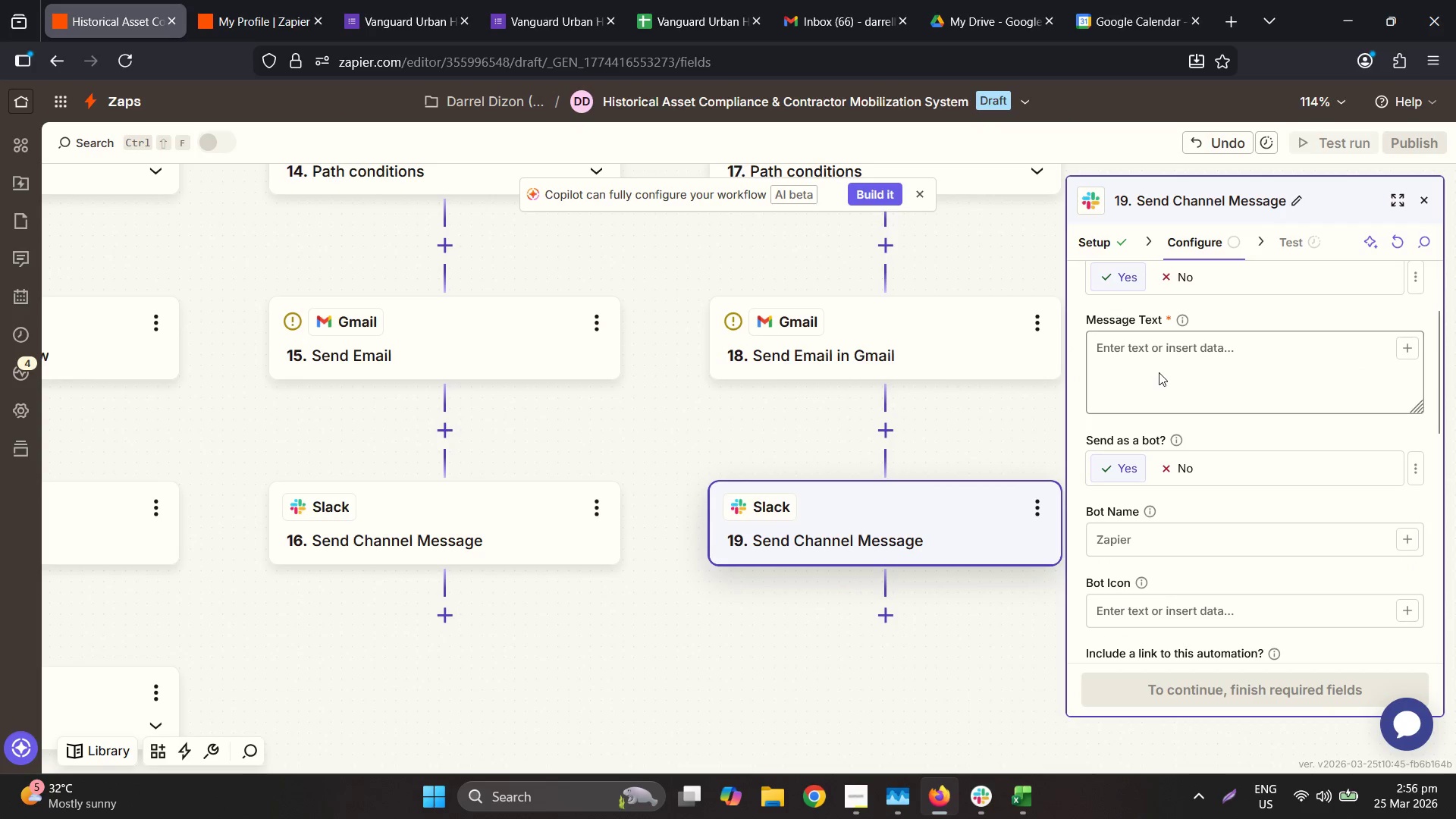 
double_click([1150, 350])
 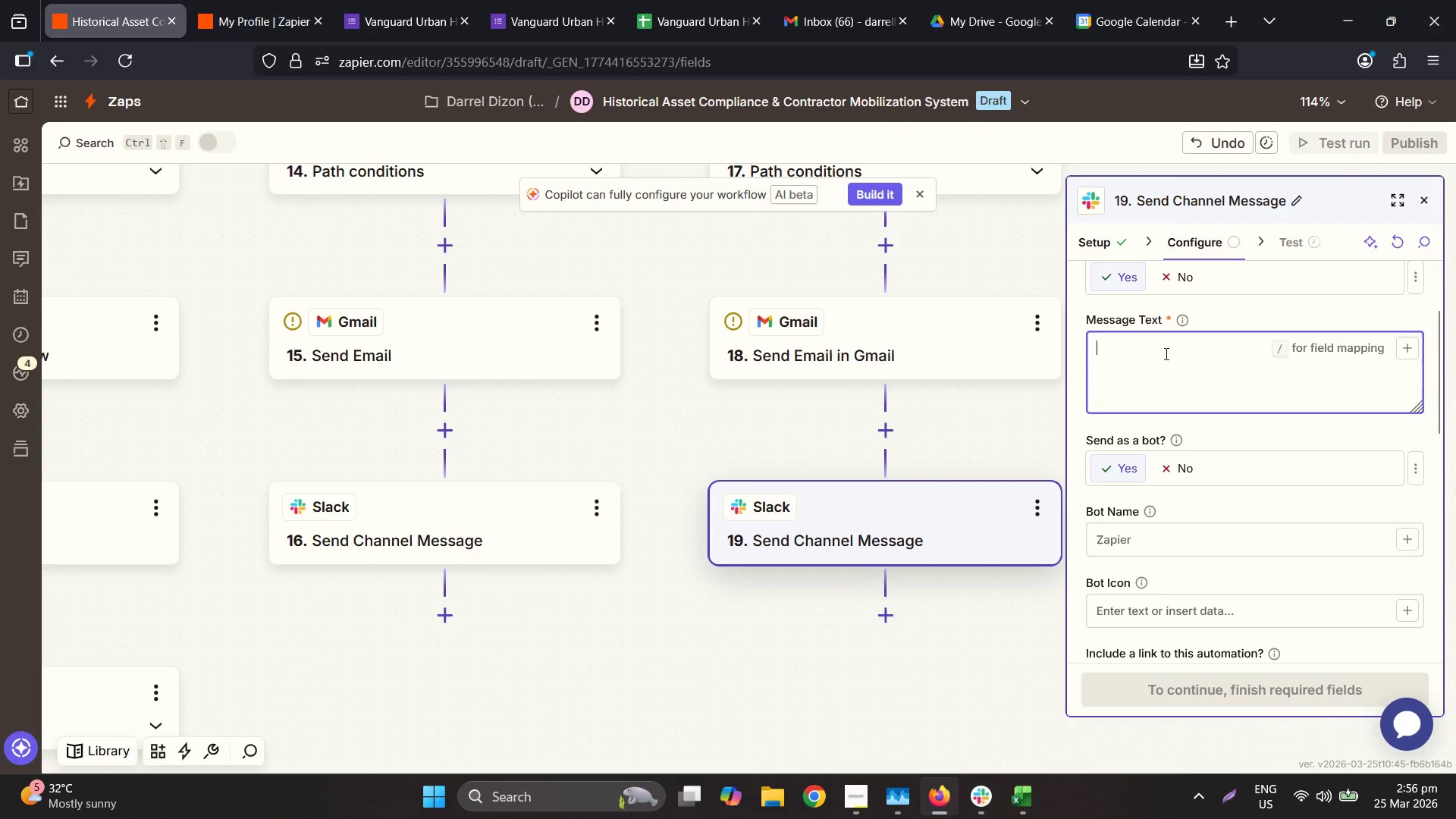 
key(Control+V)
 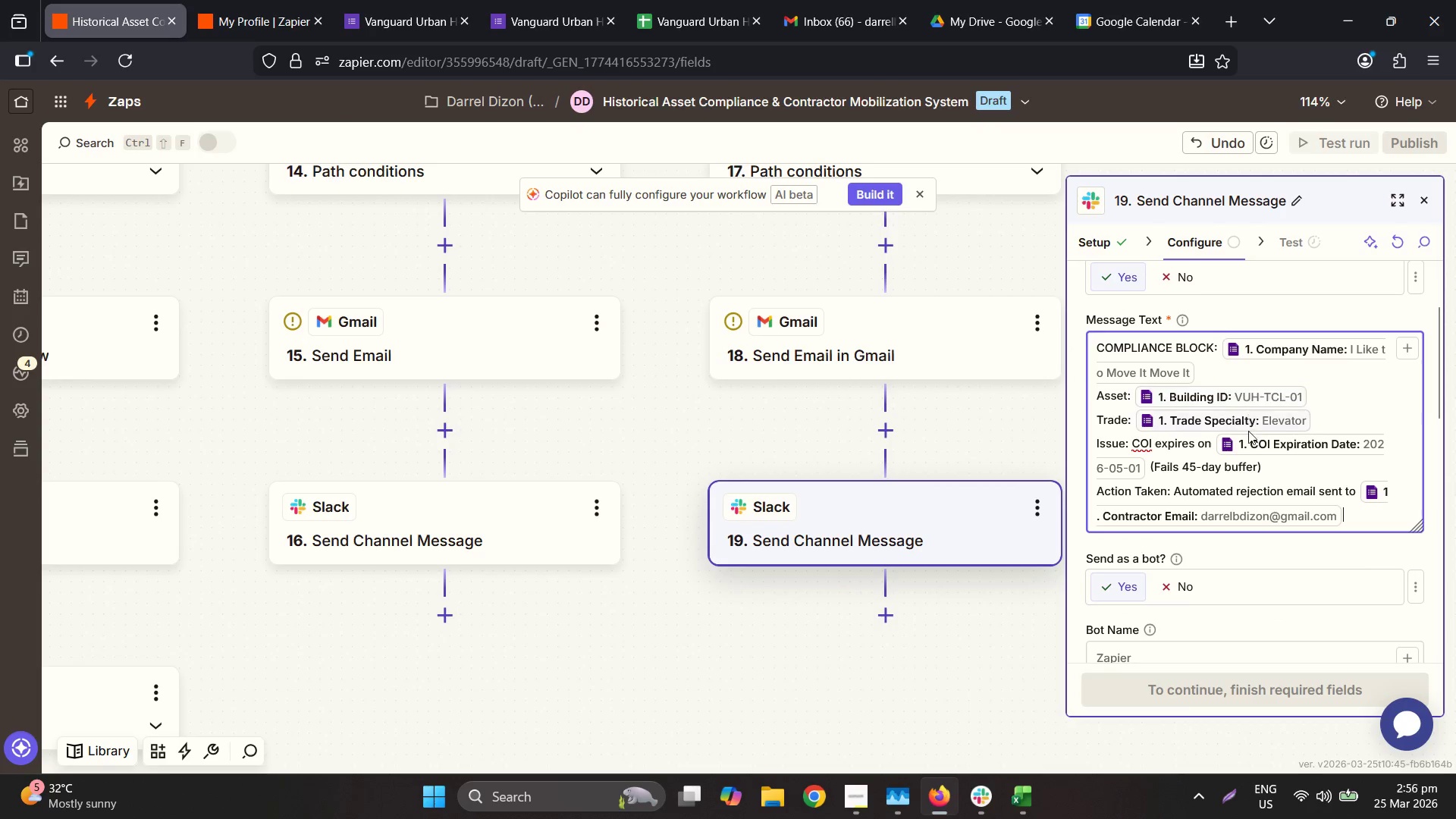 
scroll: coordinate [1248, 452], scroll_direction: down, amount: 1.0
 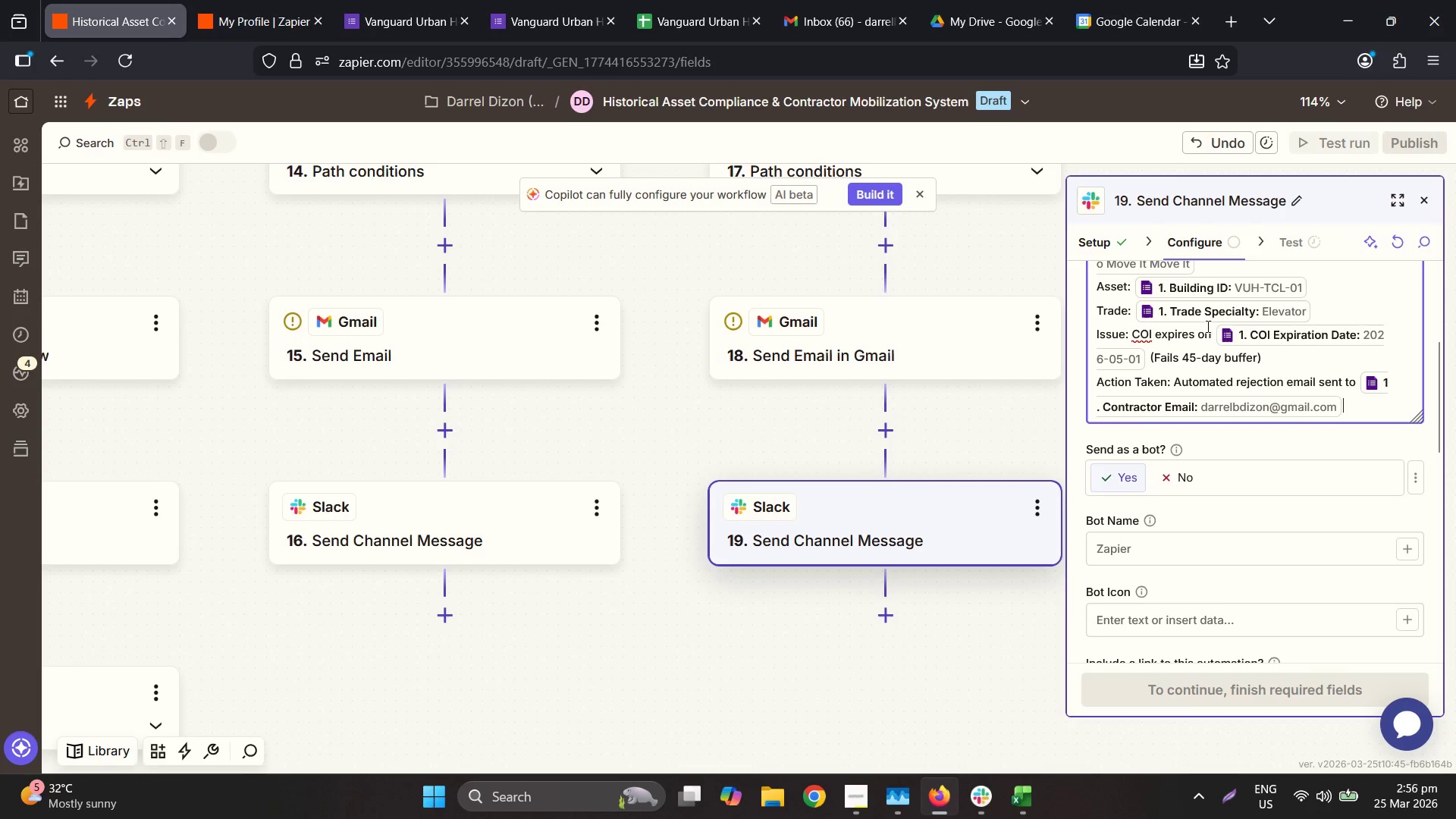 
left_click([1209, 334])
 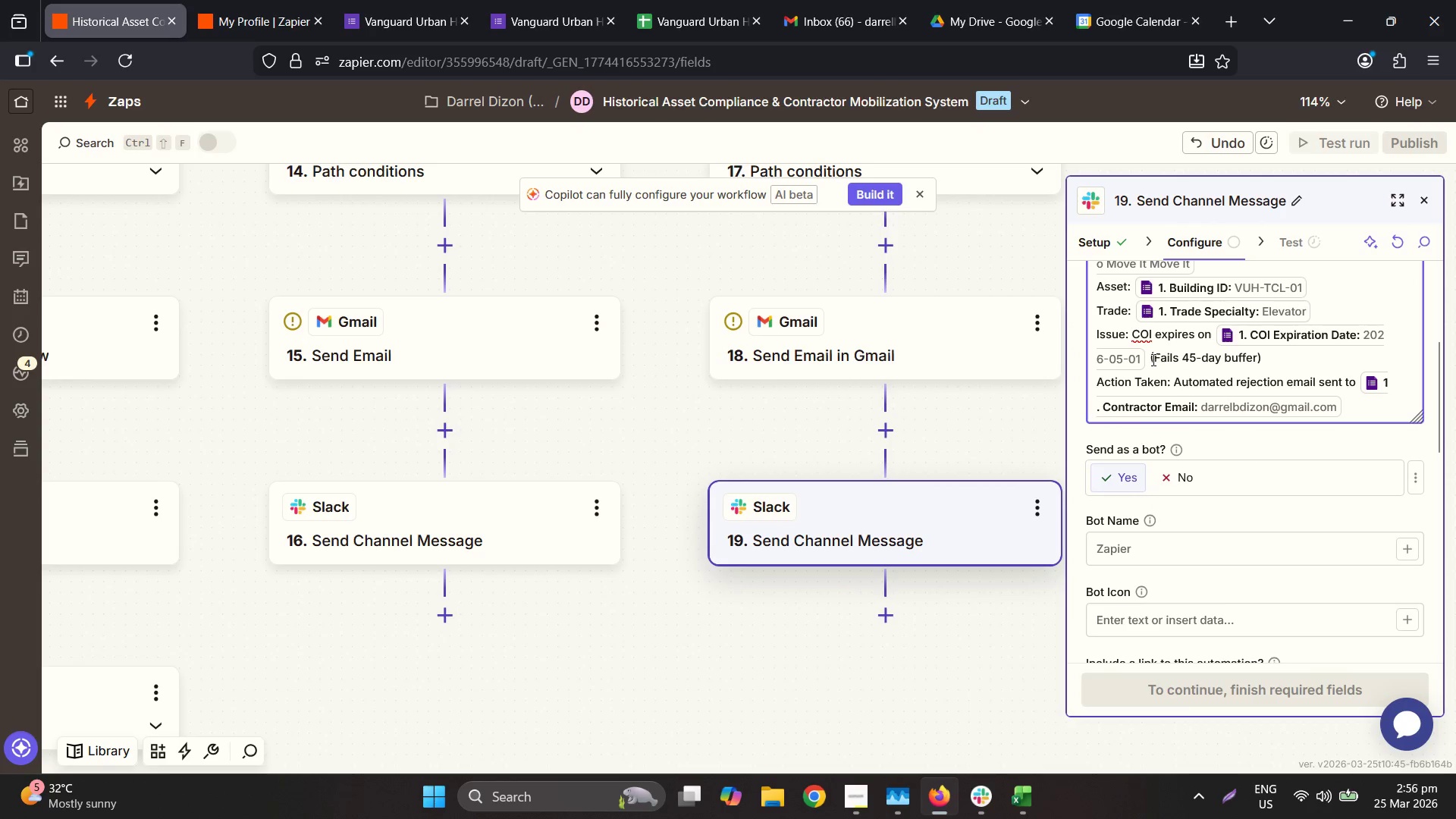 
left_click_drag(start_coordinate=[1156, 357], to_coordinate=[1259, 358])
 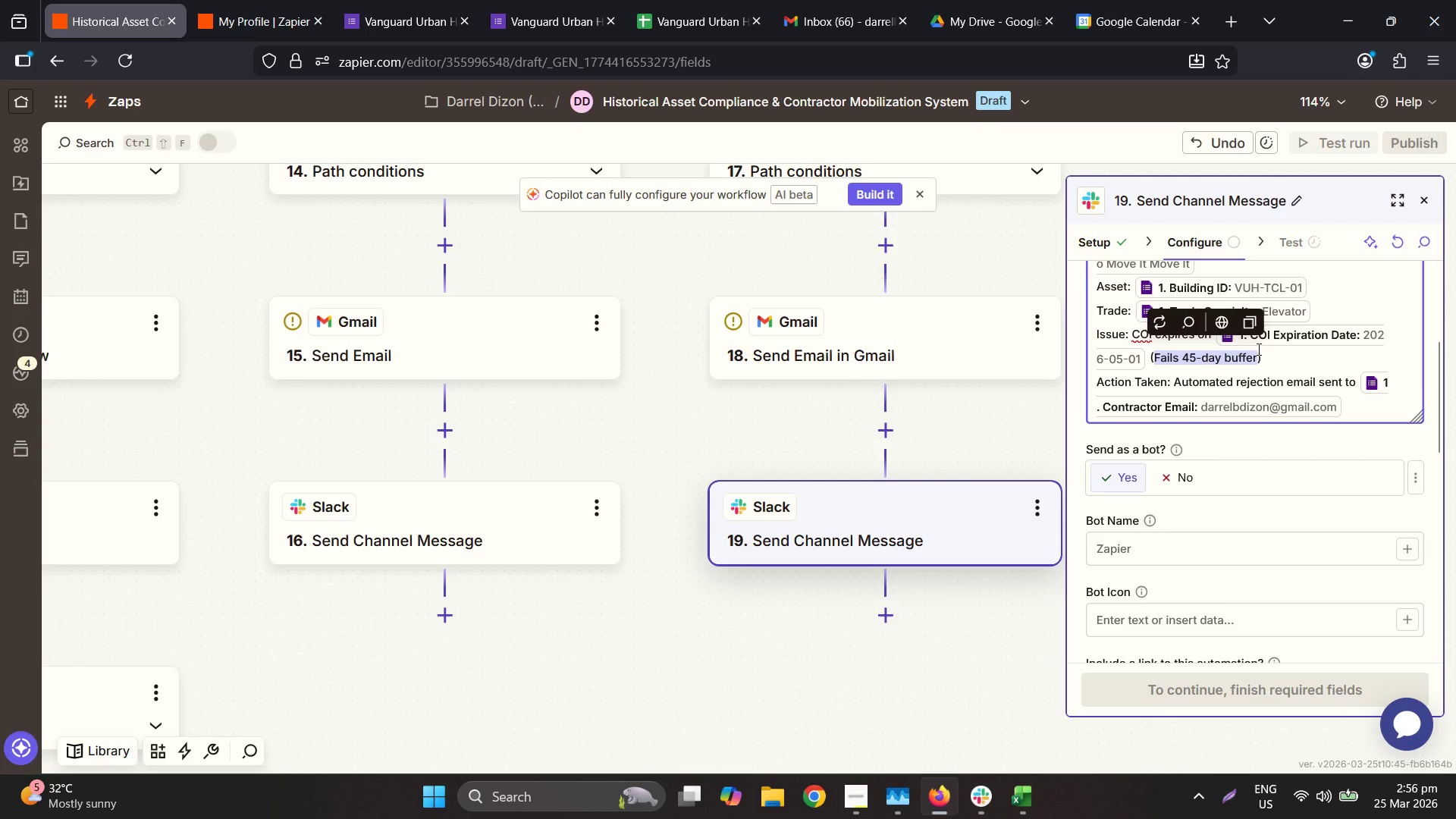 
key(Backspace)
key(Backspace)
type([Delete]but te Reque)
 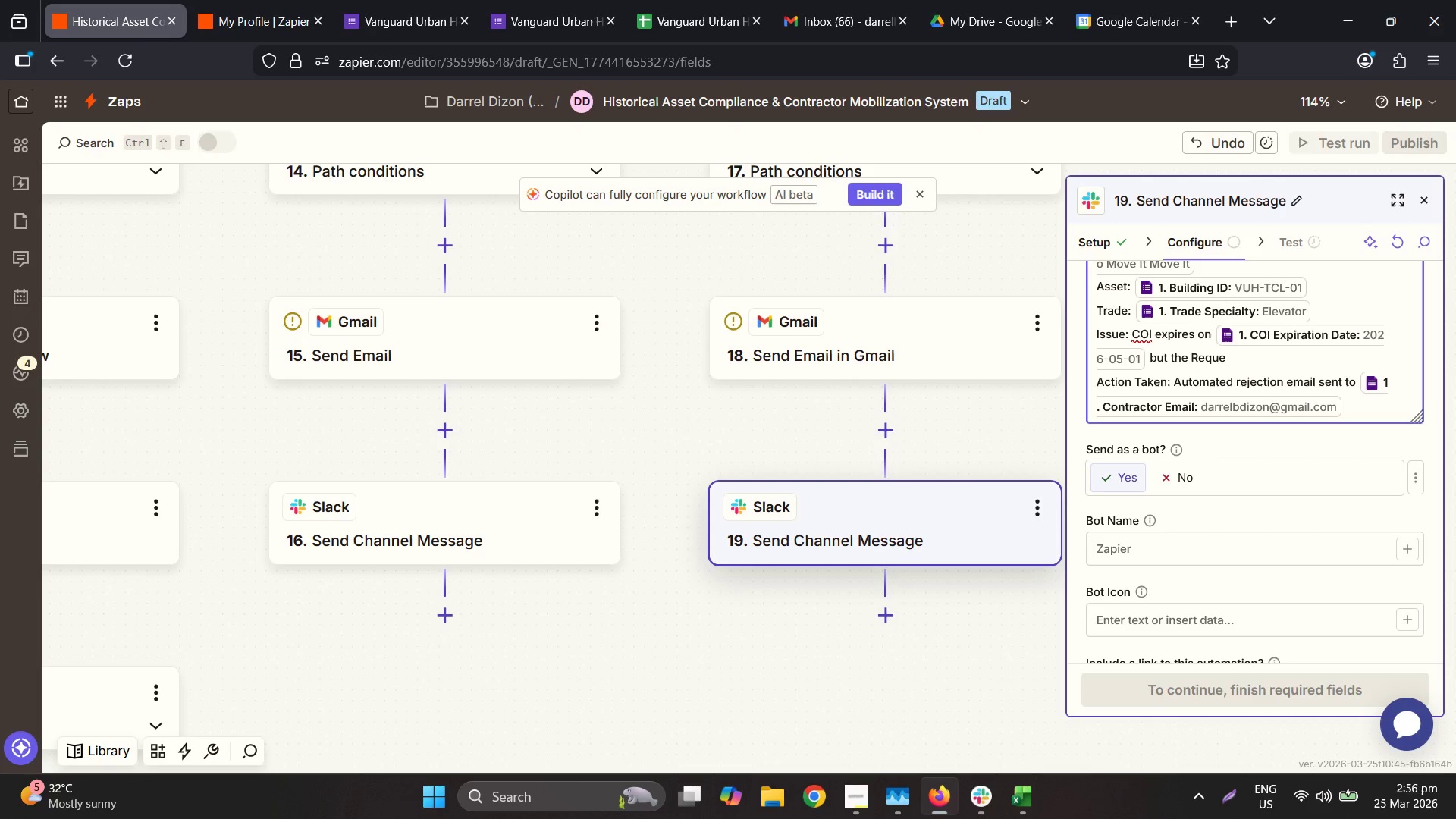 
hold_key(key=H, duration=22.97)
 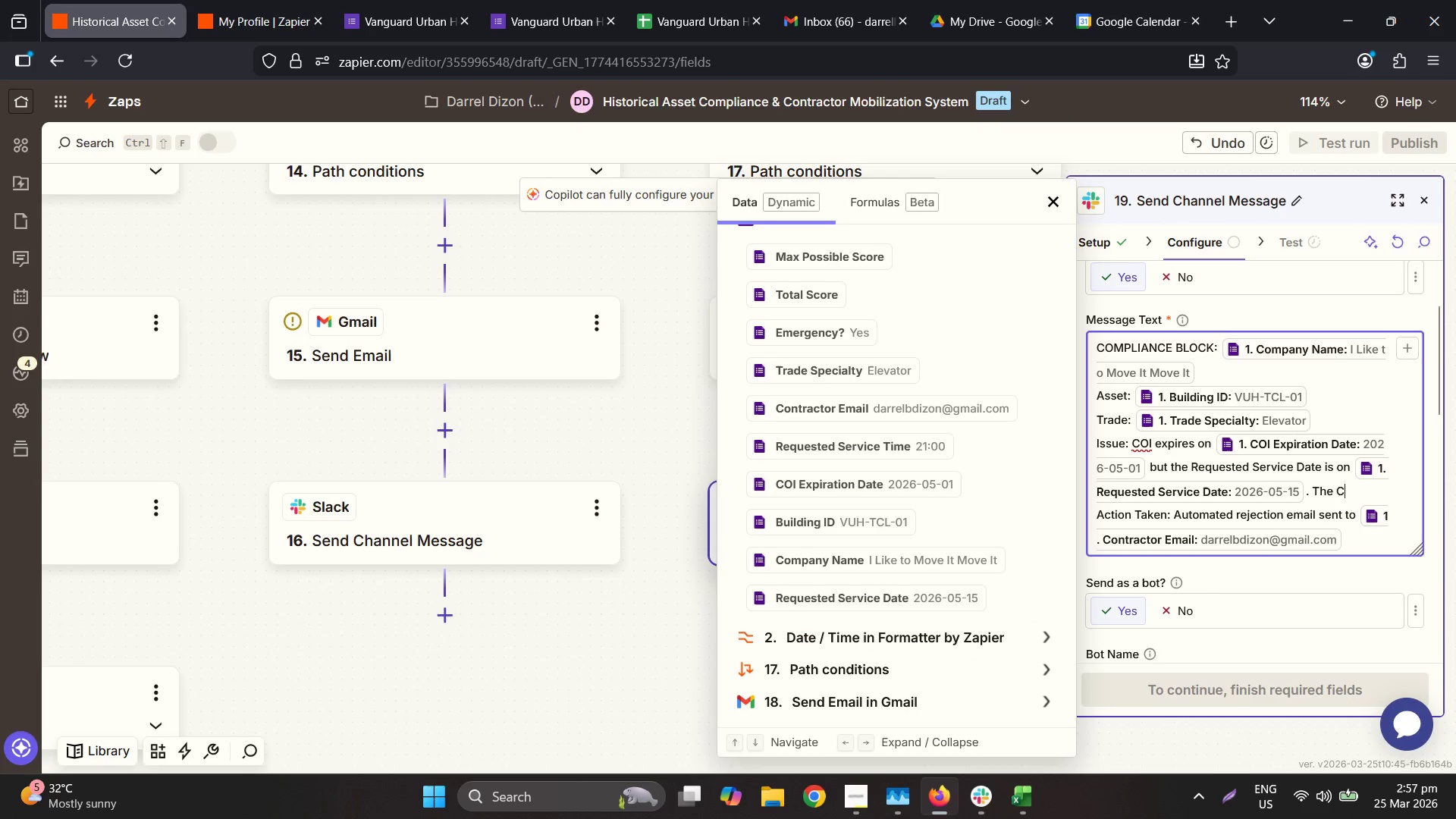 
hold_key(key=ArrowLeft, duration=0.81)
 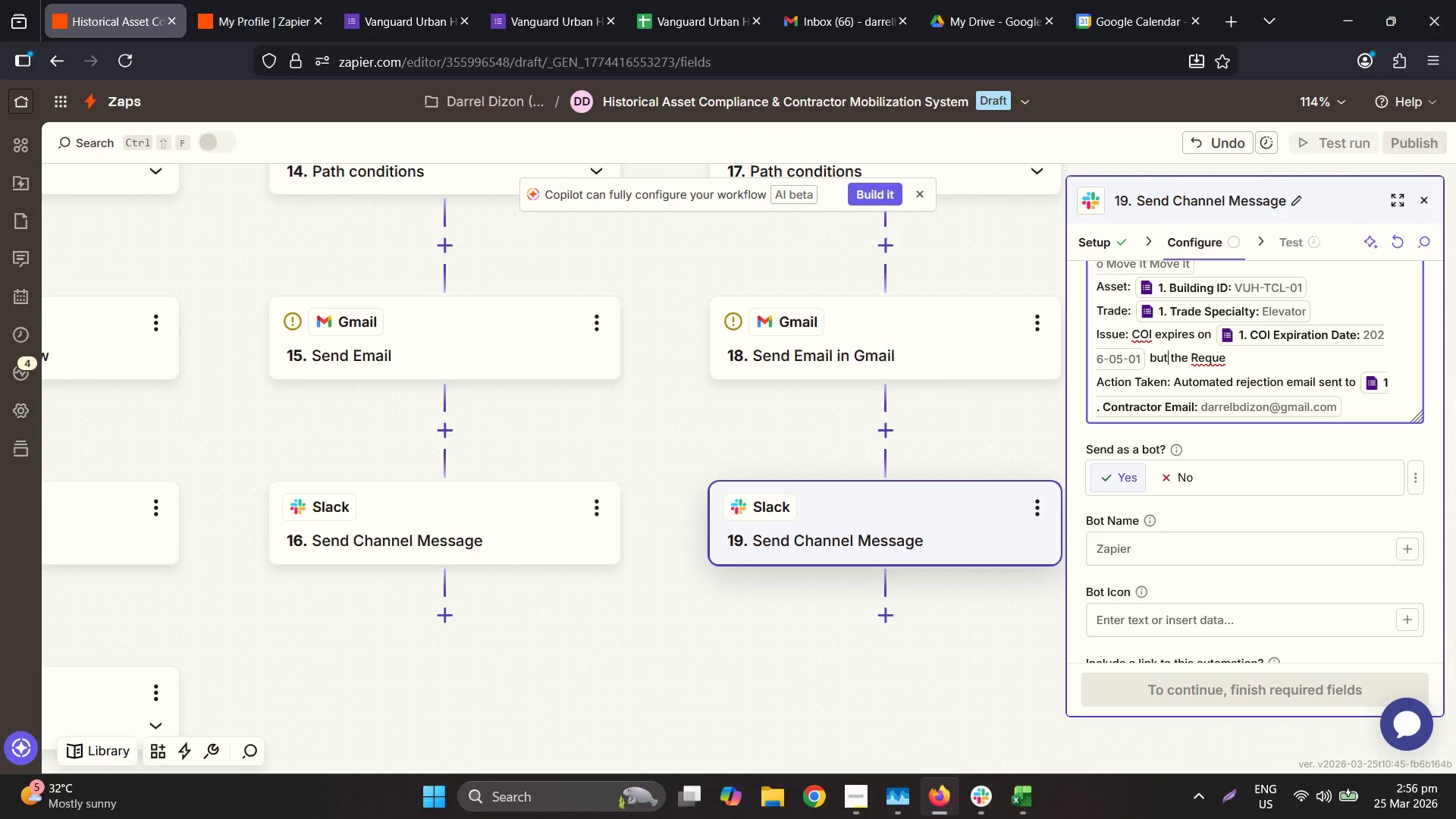 
key(ArrowLeft)
 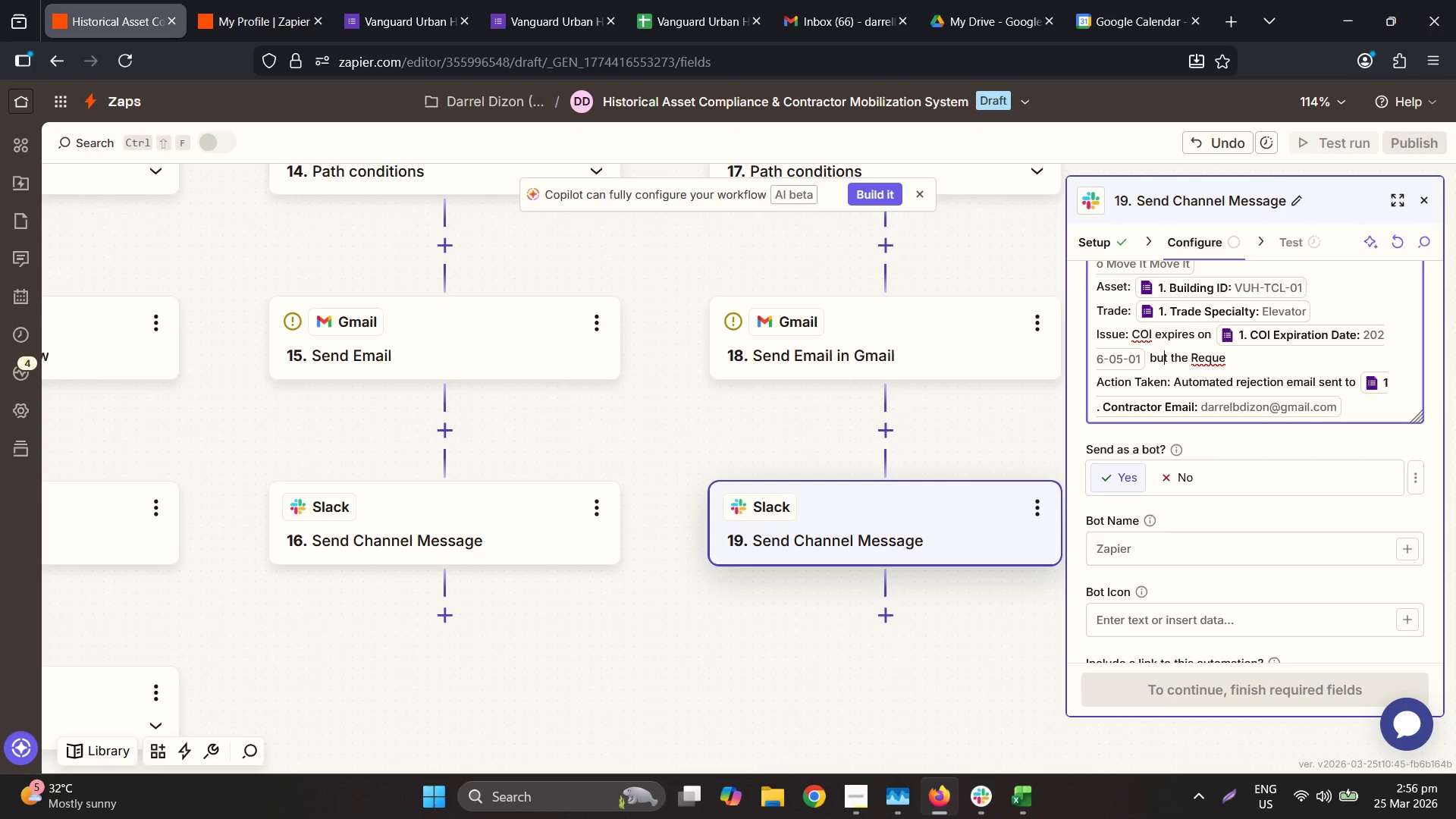 
key(ArrowLeft)
 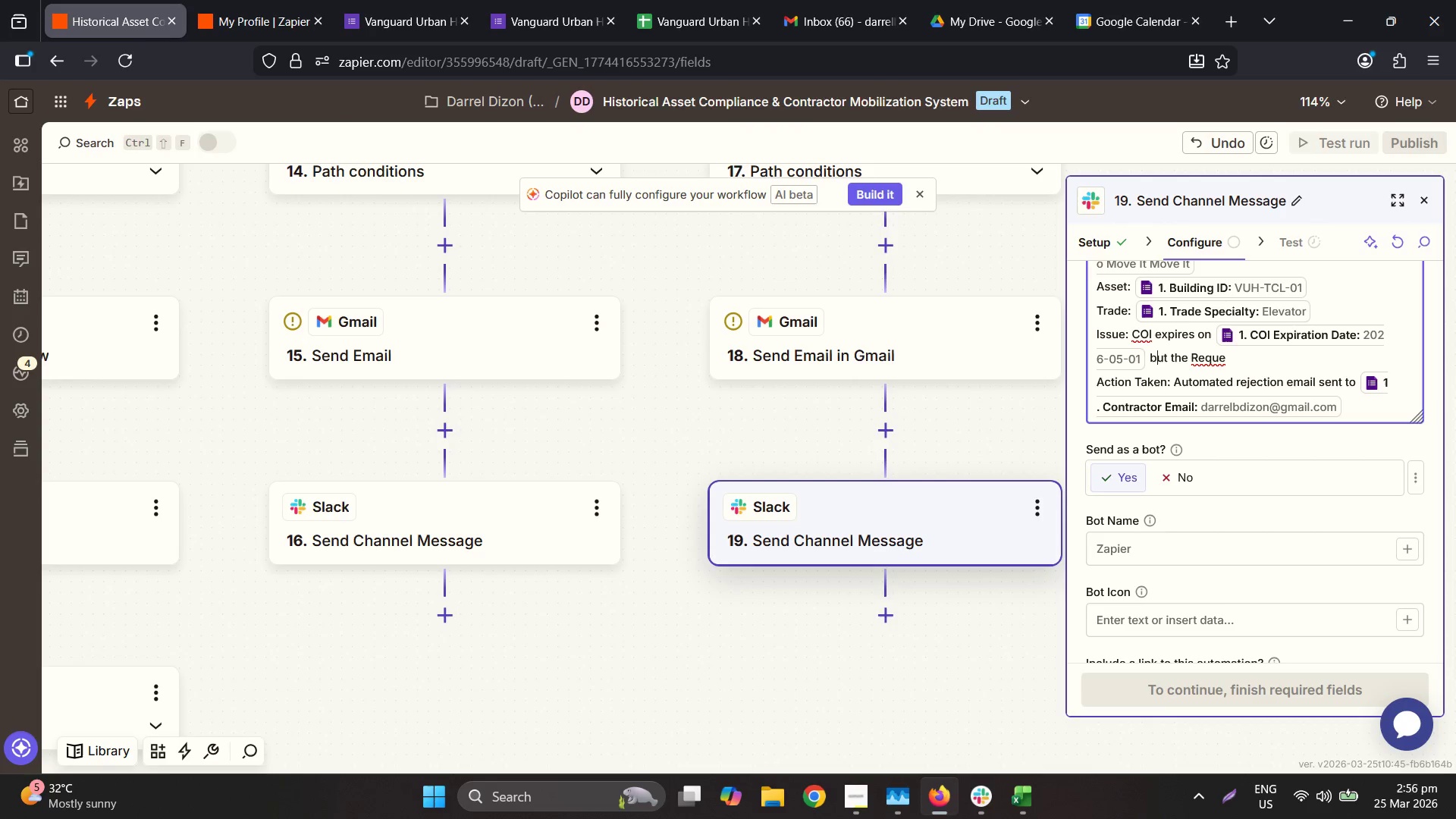 
key(ArrowLeft)
 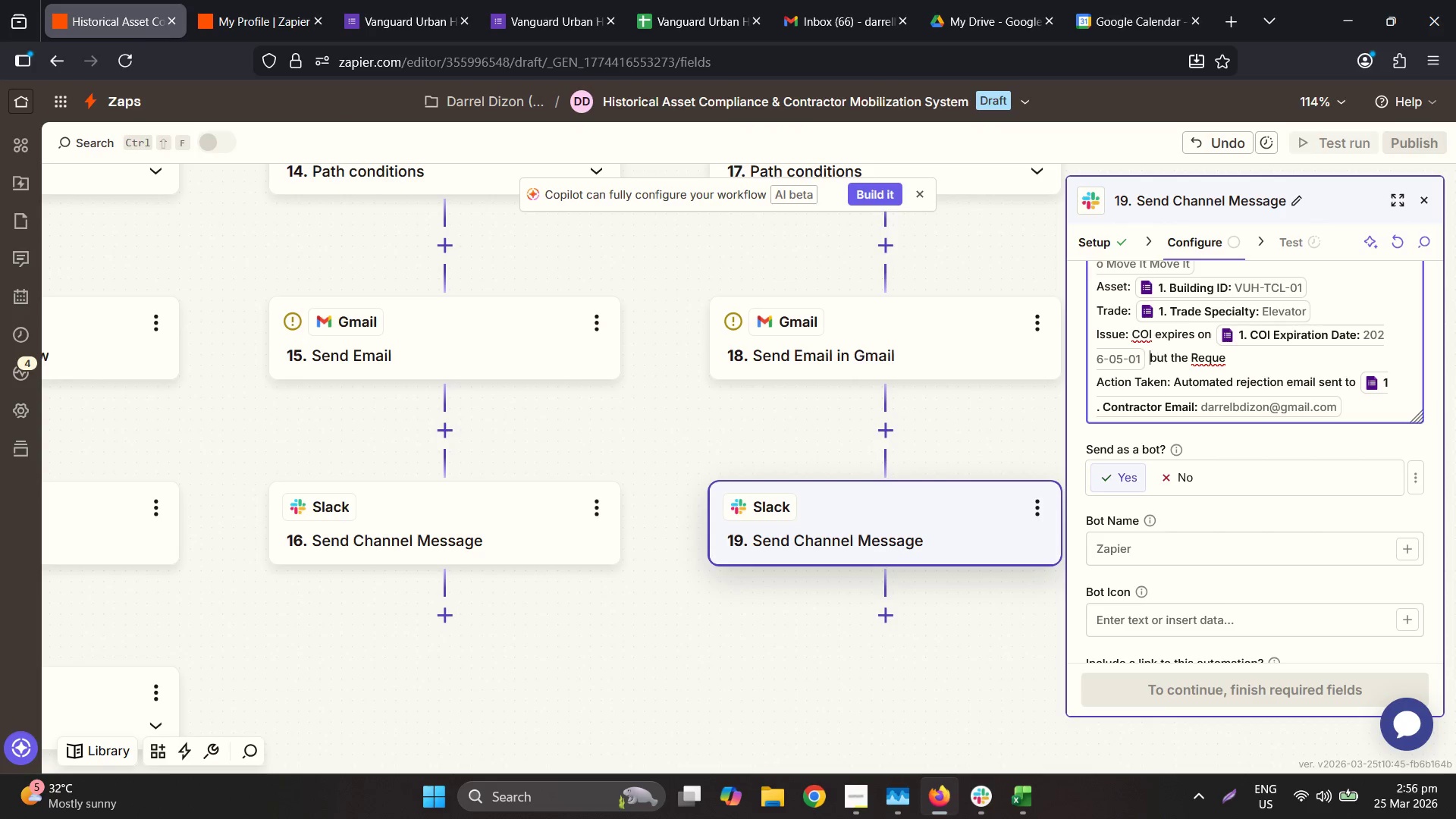 
key(ArrowLeft)
 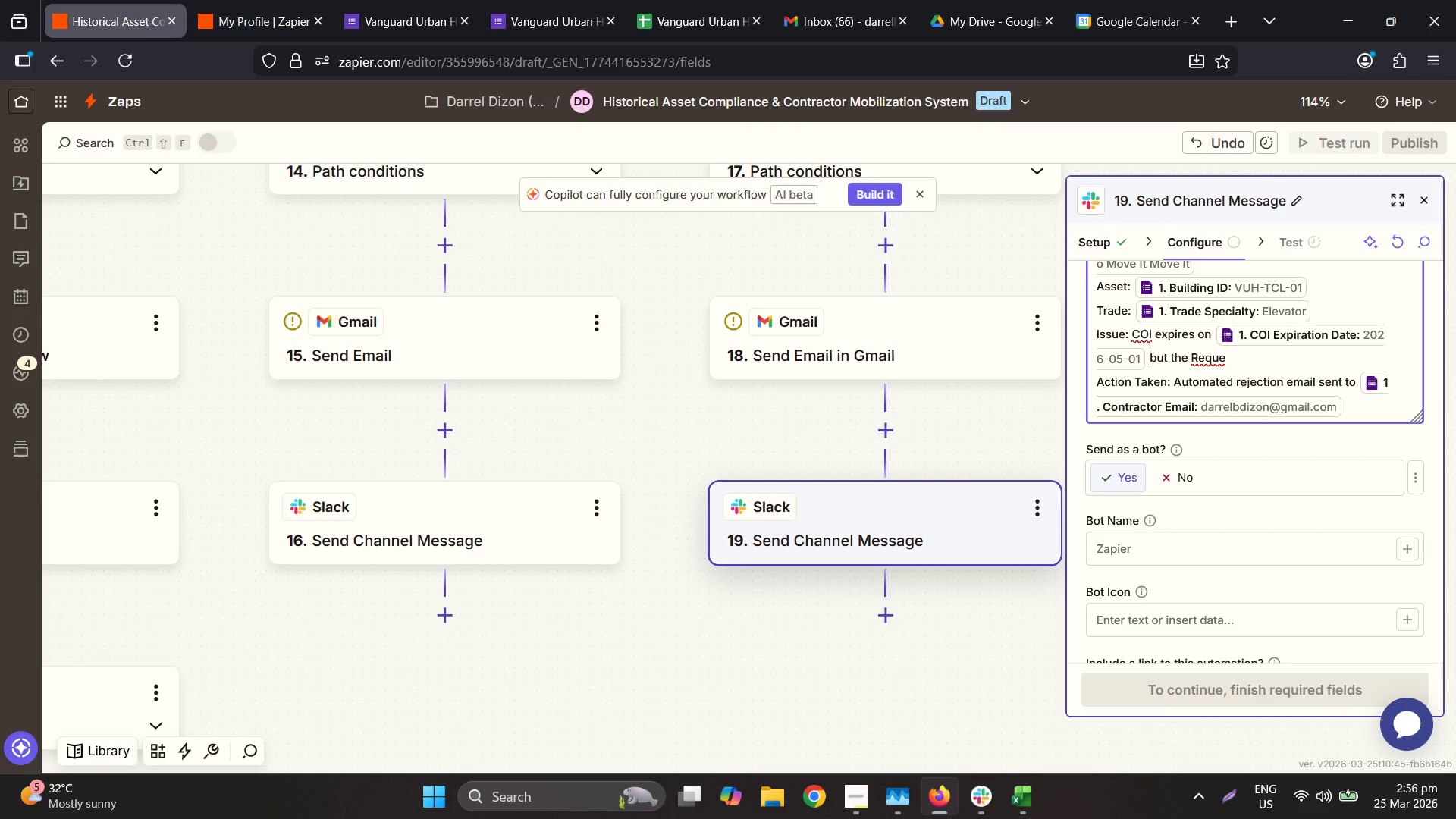 
hold_key(key=ArrowRight, duration=0.97)
 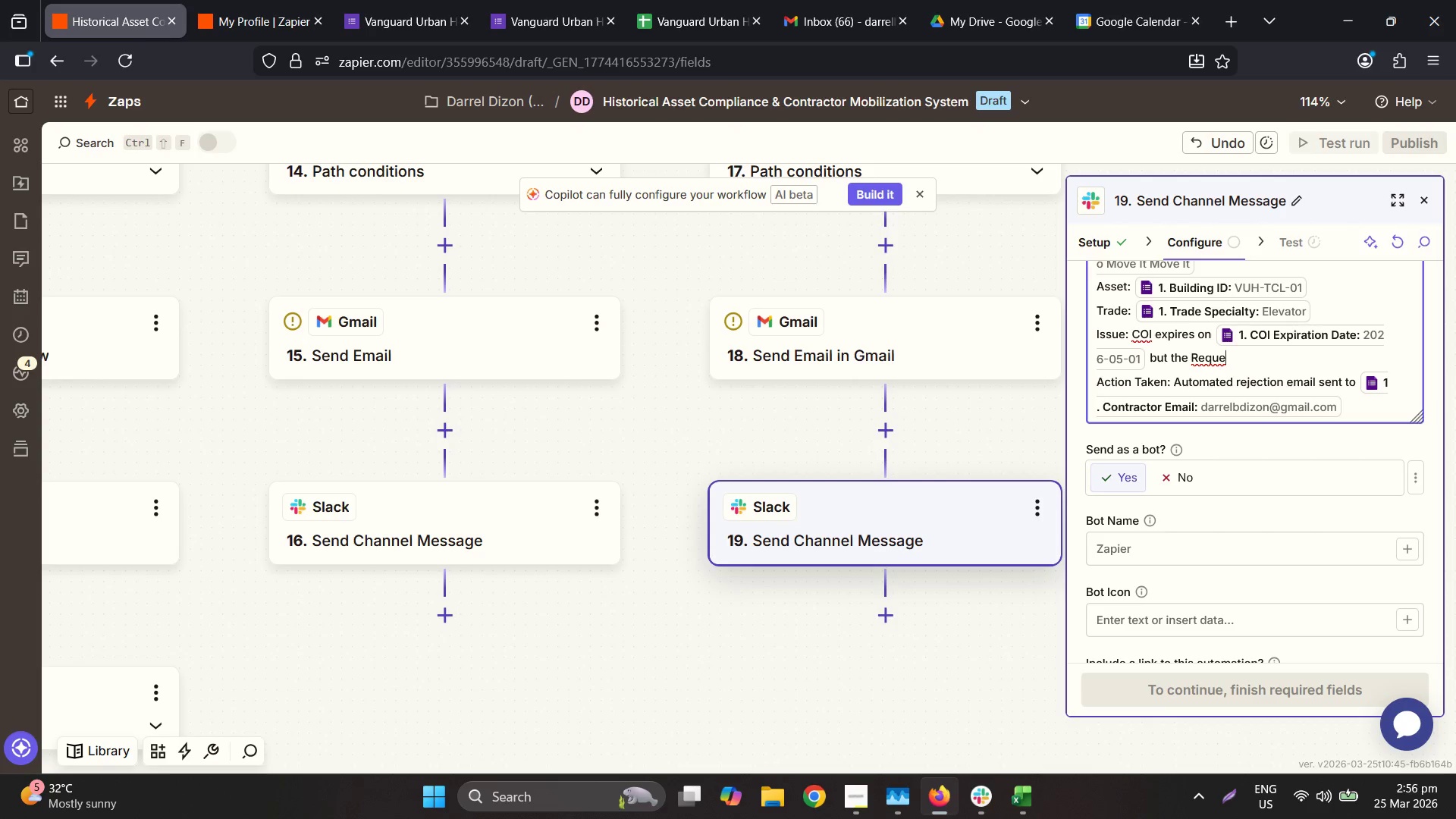 
key(ArrowLeft)
 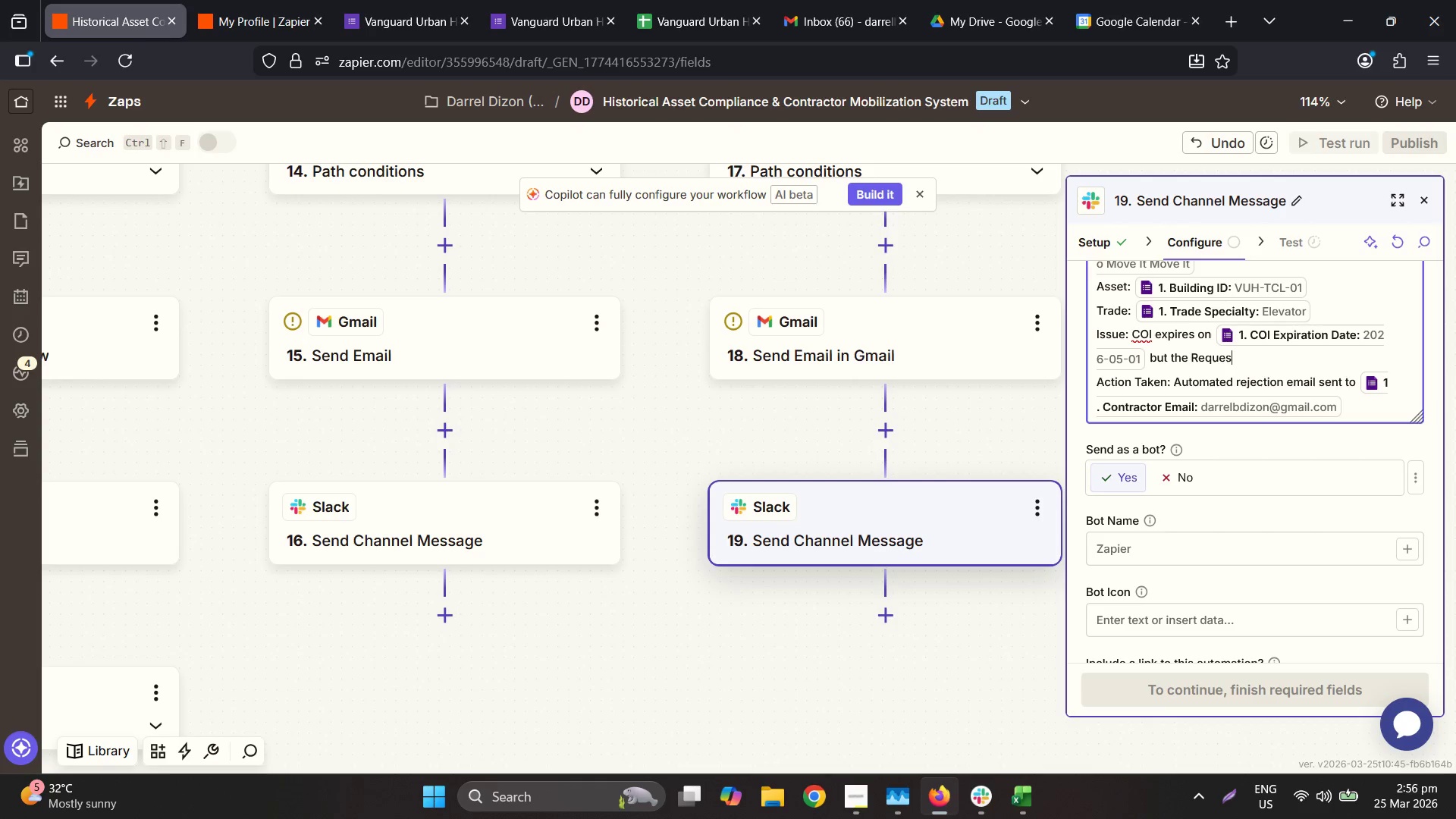 
type(sted Service Date i s)
key(Backspace)
key(Backspace)
type(s on )
 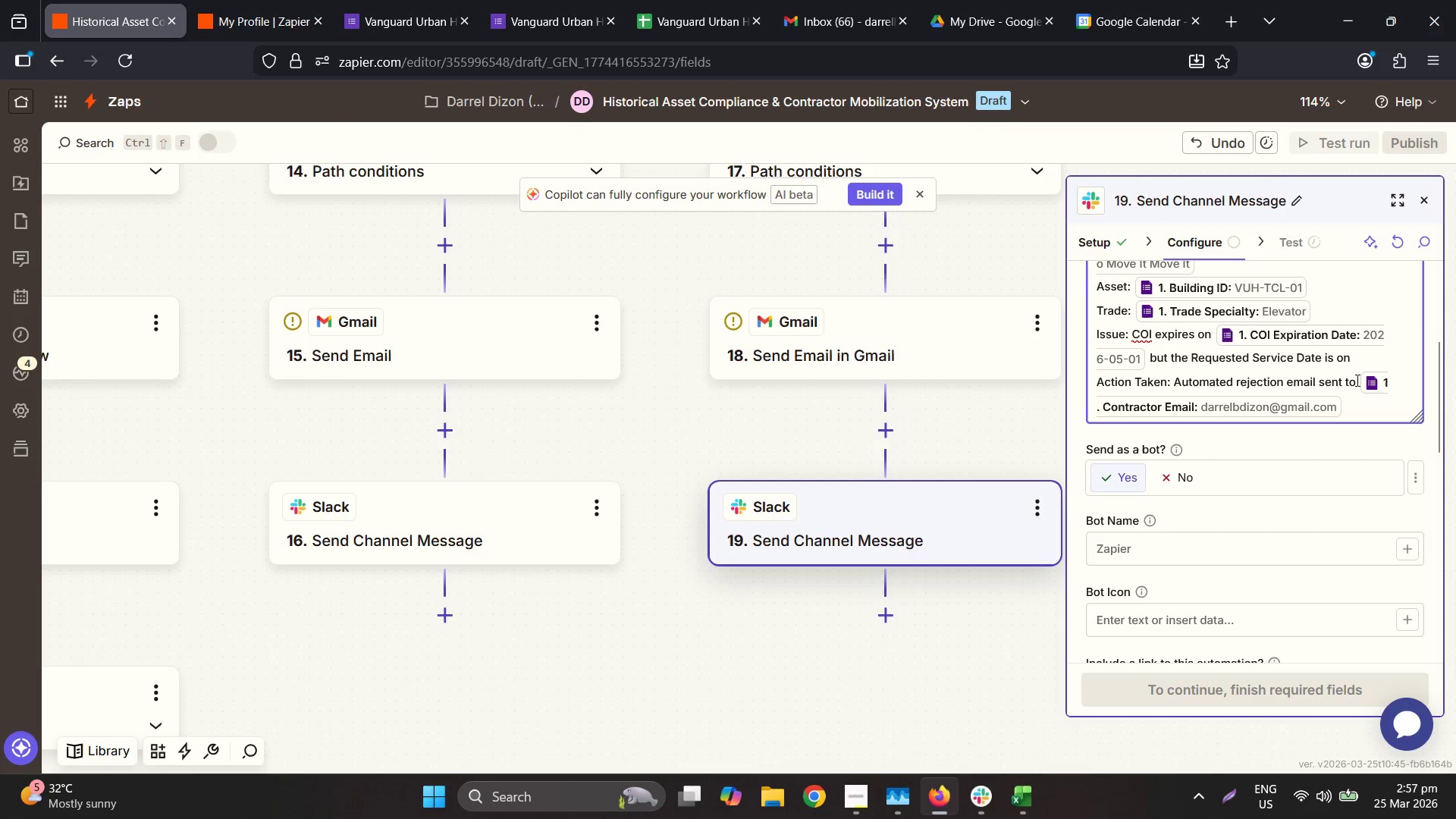 
scroll: coordinate [1351, 356], scroll_direction: up, amount: 1.0
 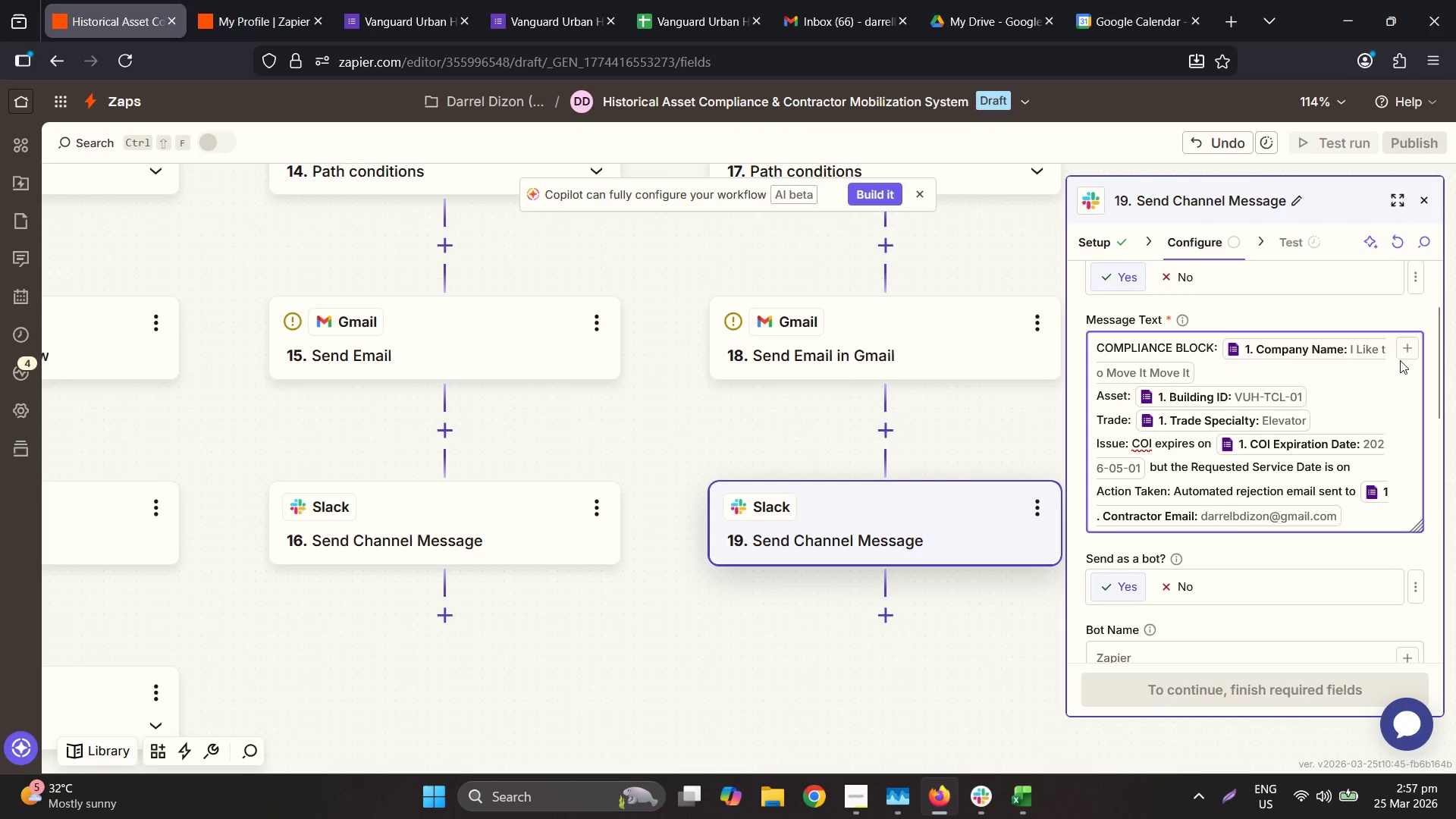 
double_click([1403, 348])
 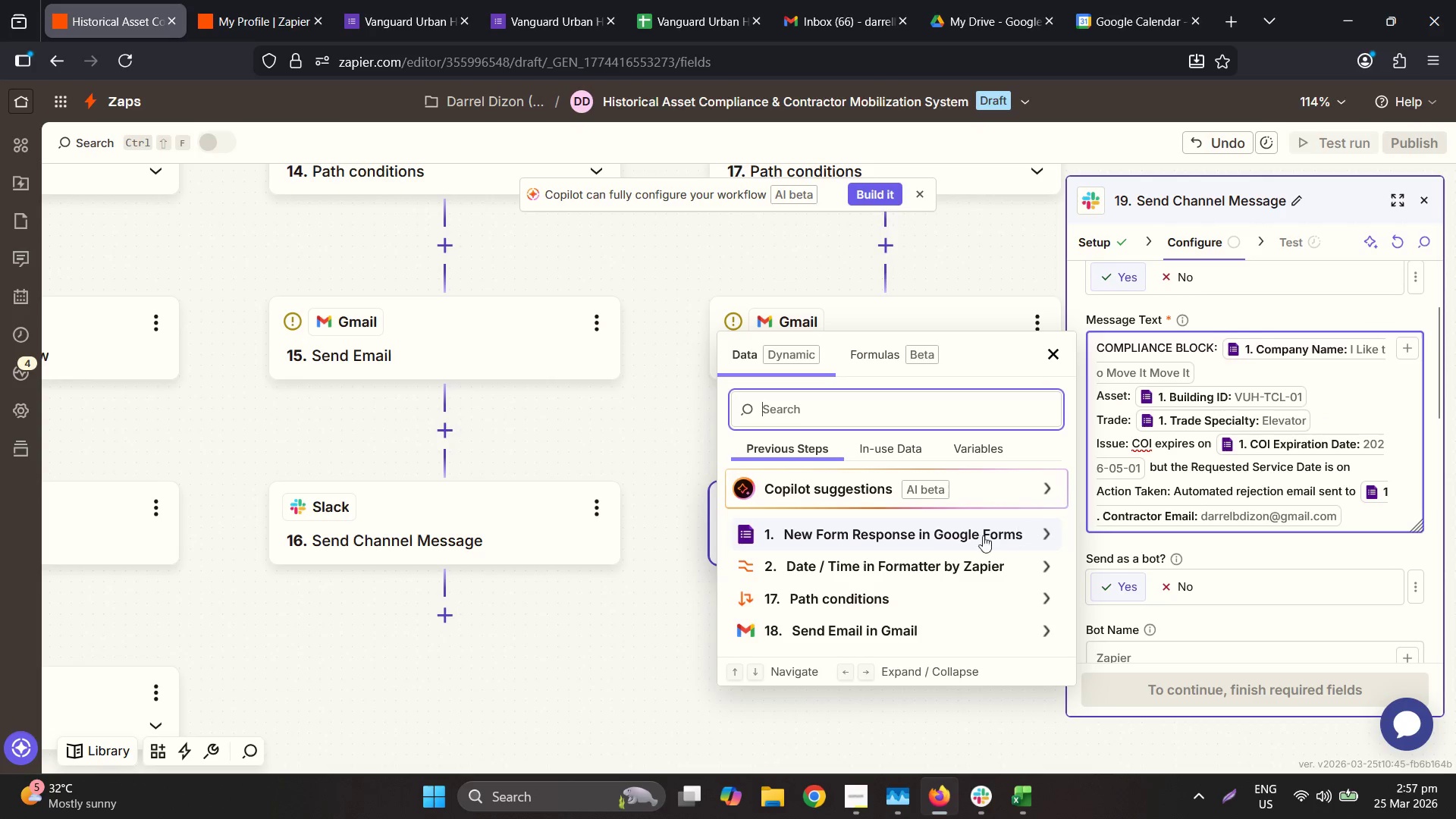 
left_click([885, 530])
 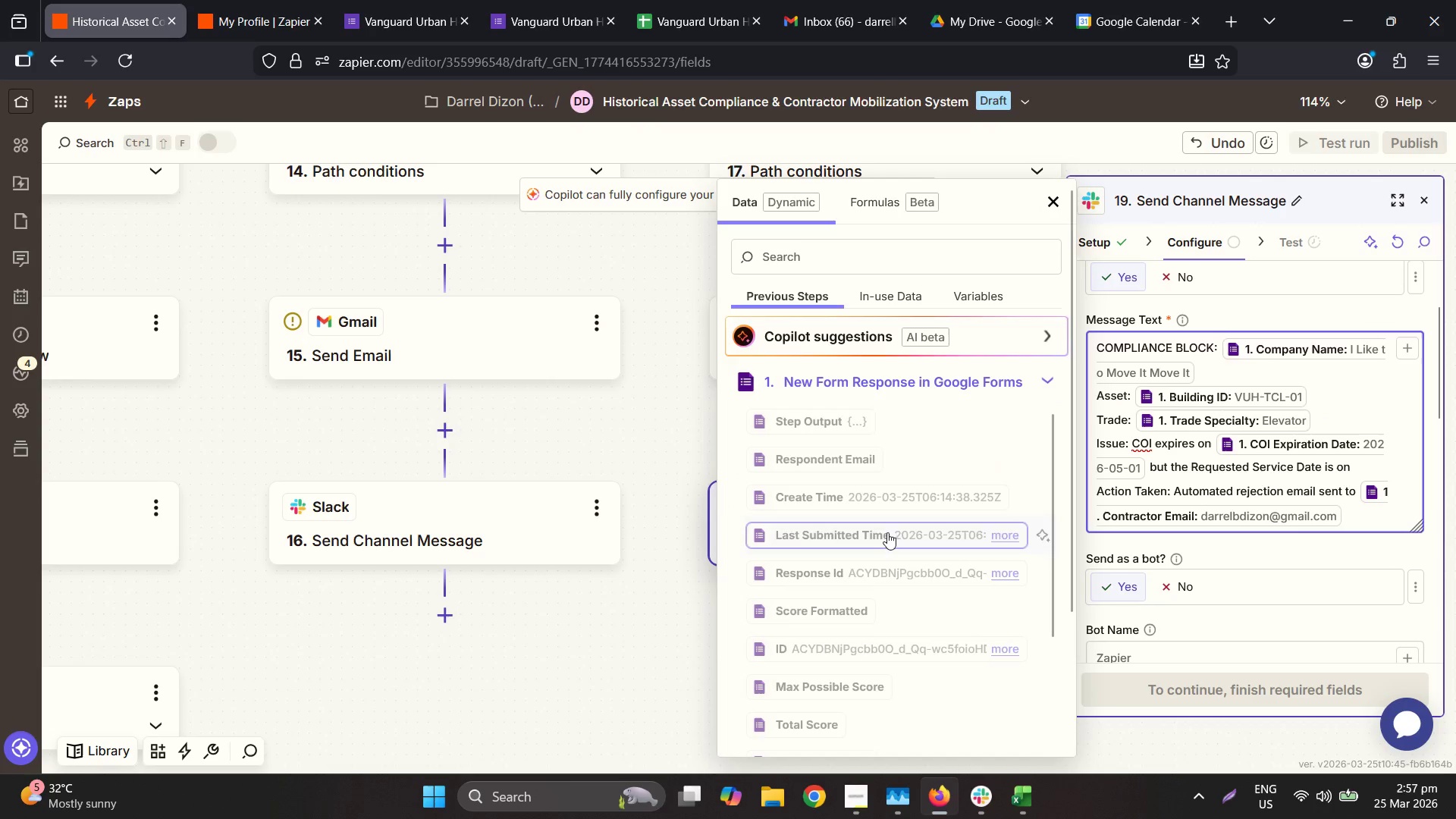 
scroll: coordinate [899, 616], scroll_direction: down, amount: 14.0
 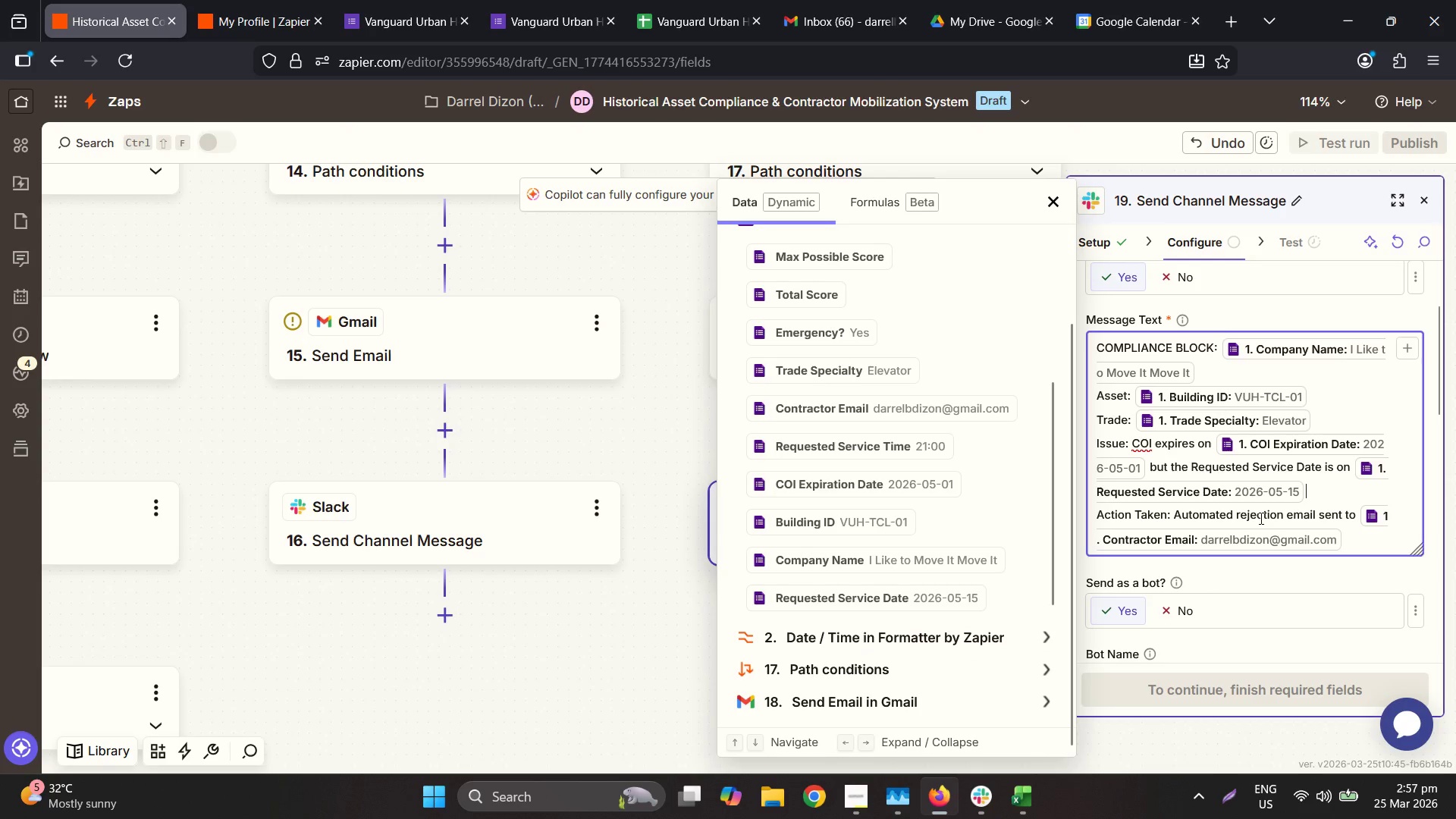 
left_click([1325, 486])
 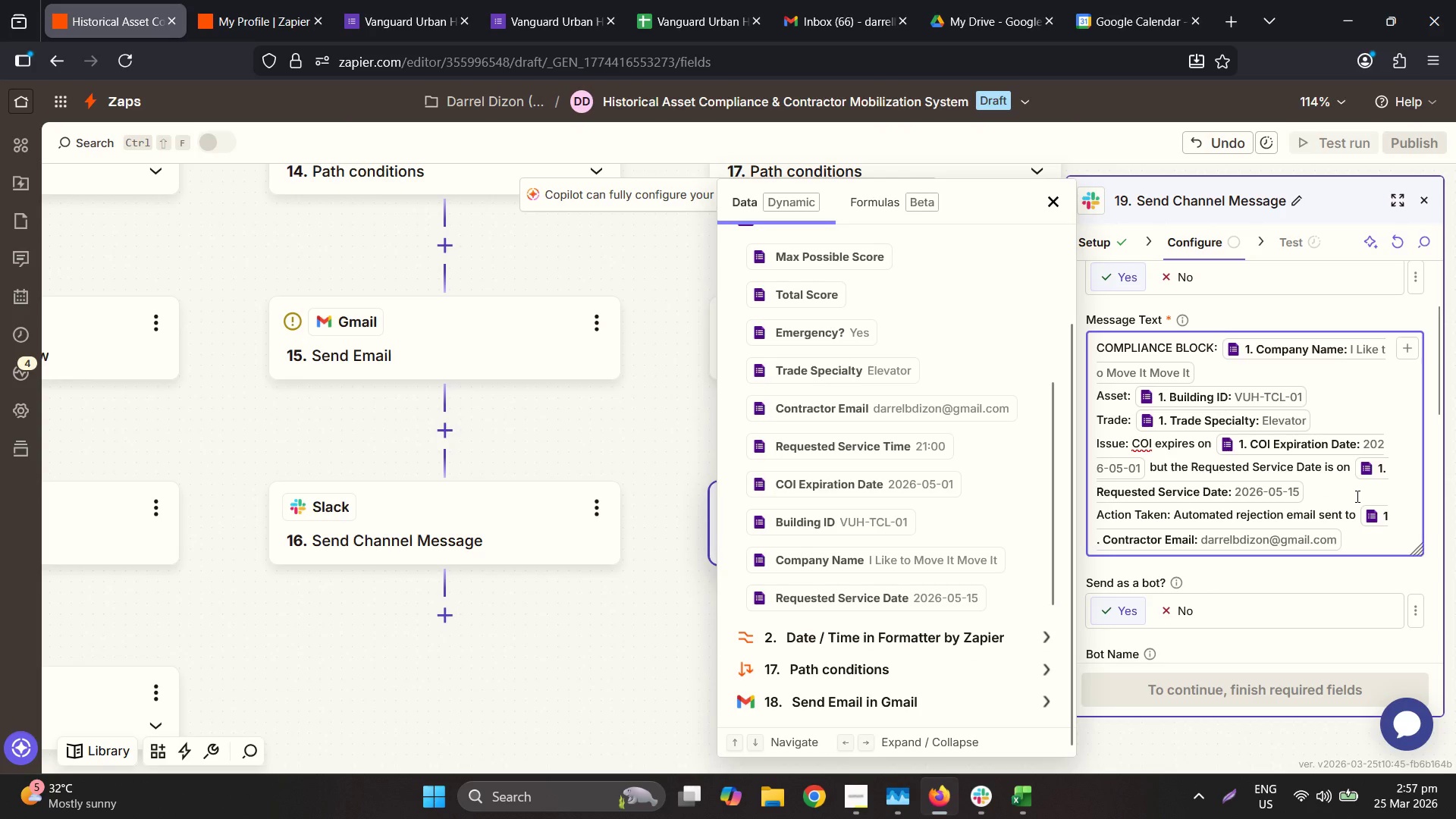 
type(. Te COI )
key(Backspace)
key(Backspace)
key(Backspace)
key(Backspace)
key(Backspace)
key(Backspace)
key(Backspace)
key(Backspace)
 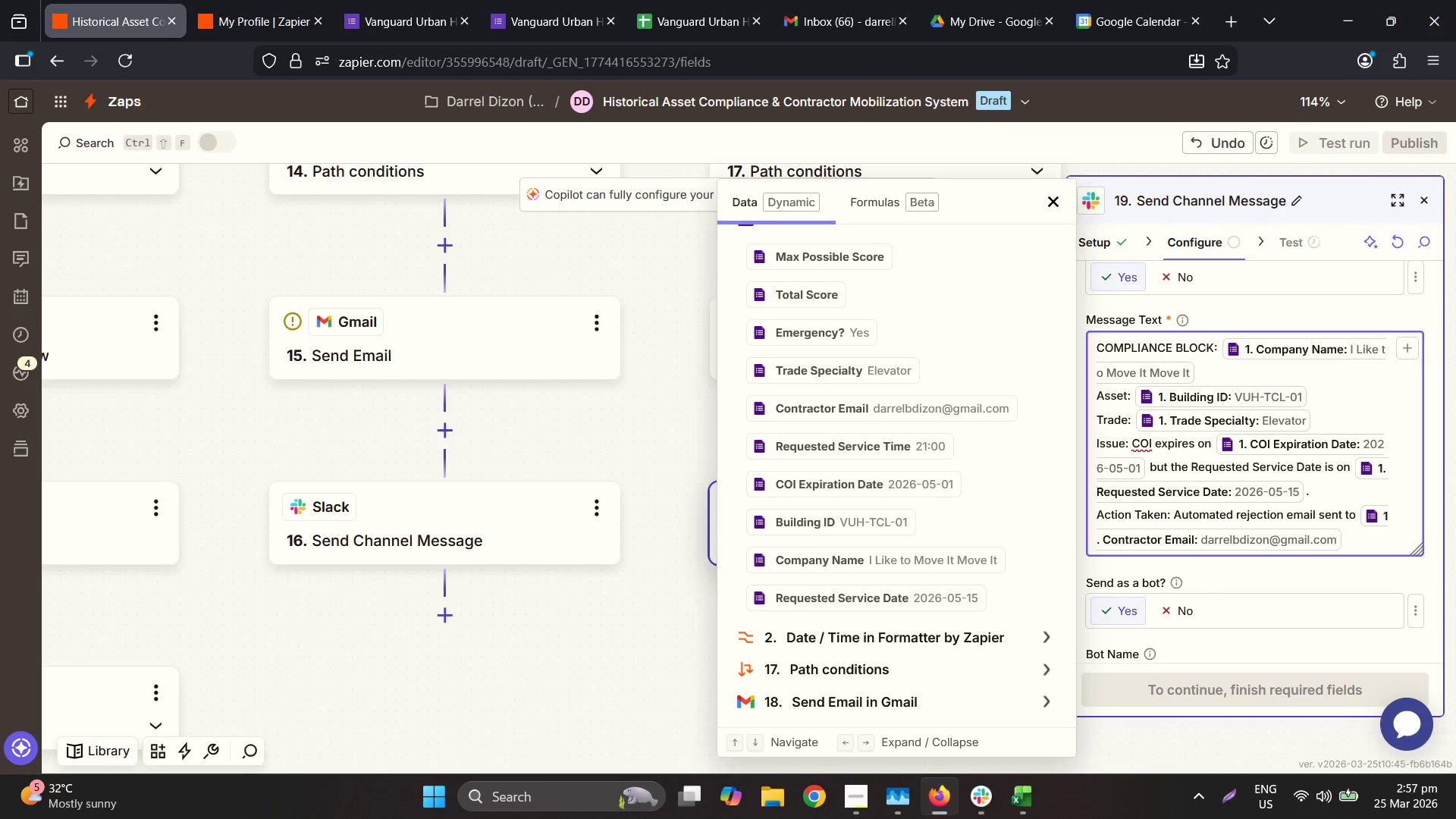 
wait(5.3)
 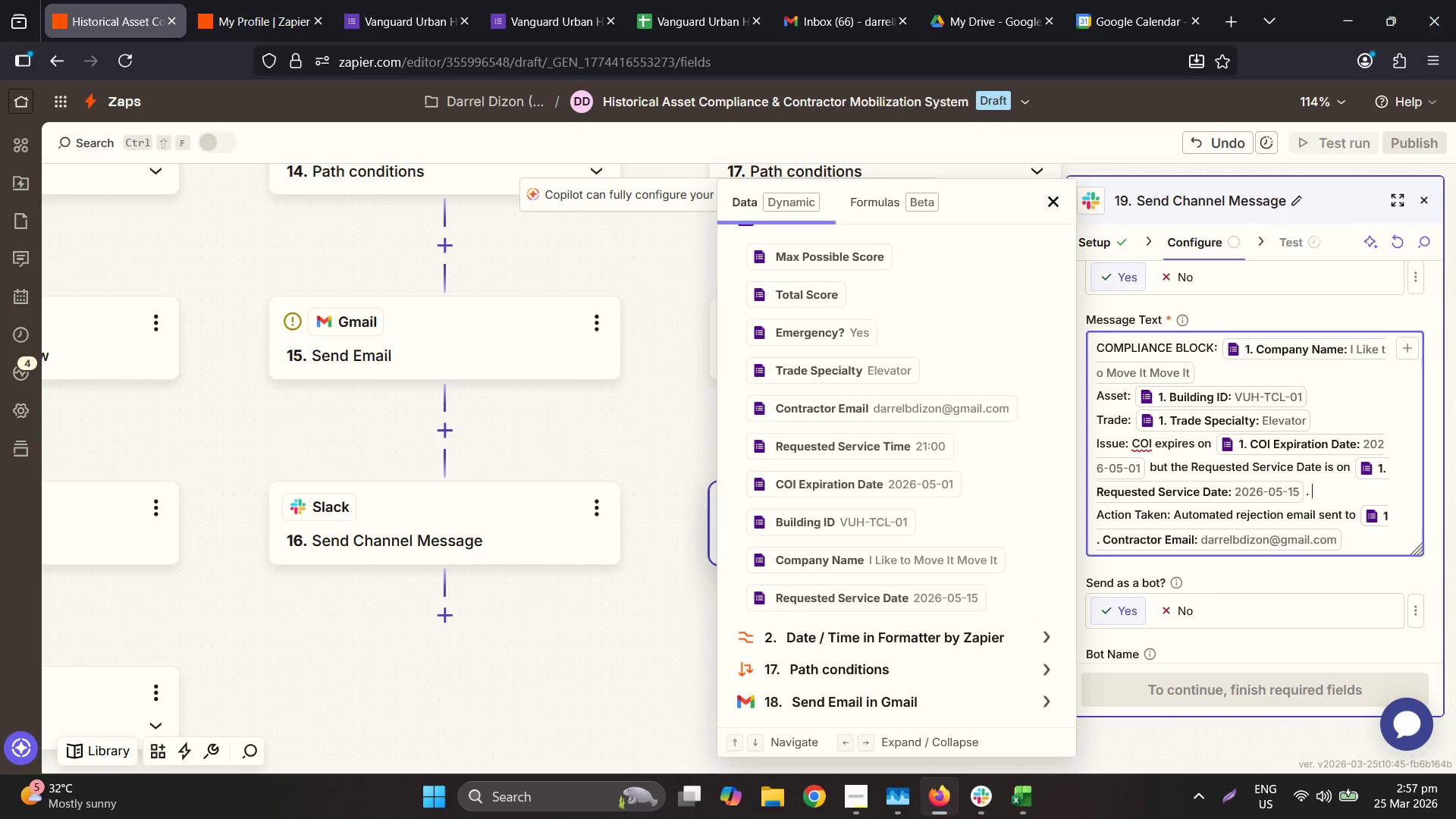 
type(The COI would have been excp)
key(Backspace)
key(Backspace)
type(pired before the Service Date)
 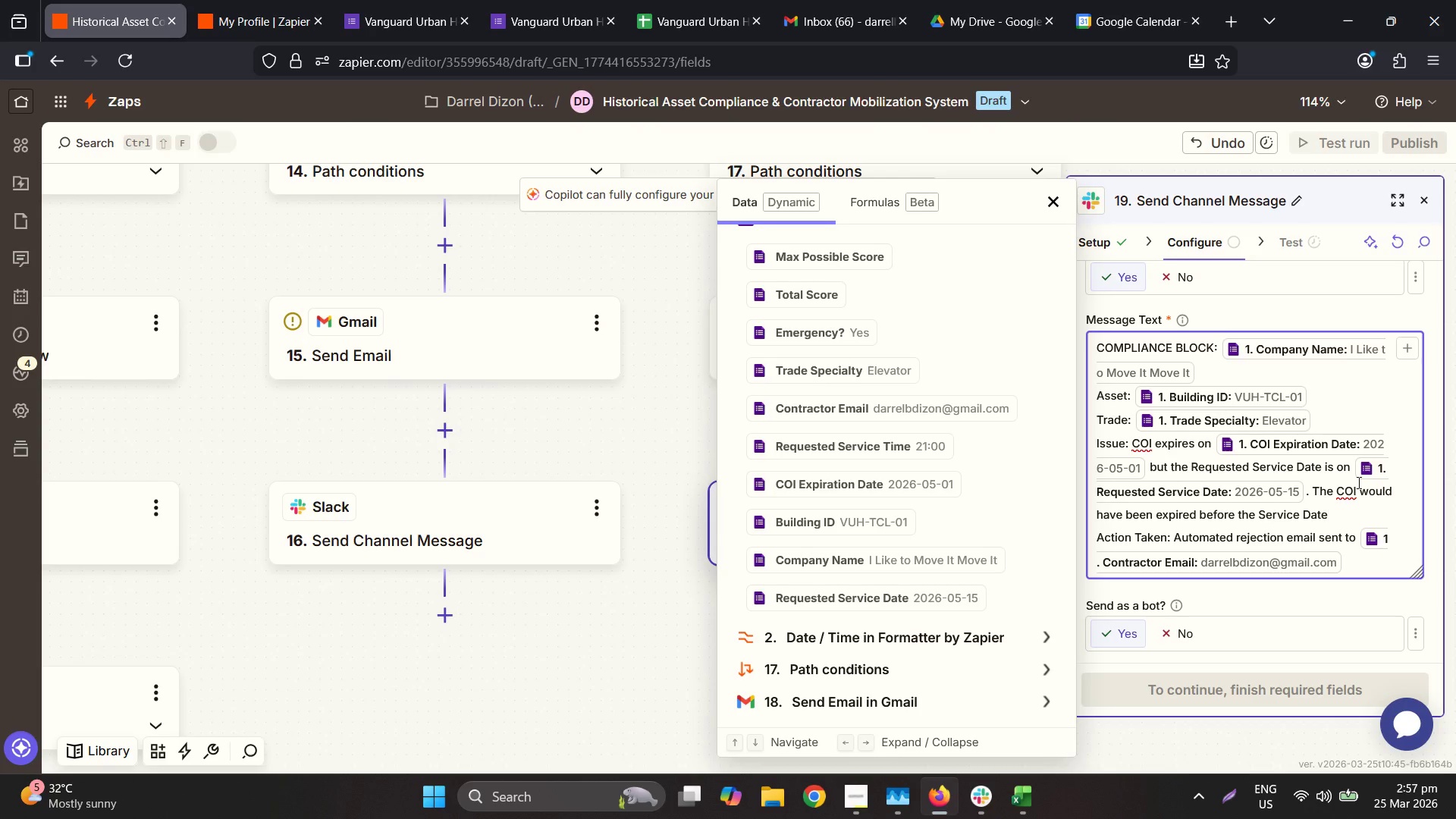 
wait(5.81)
 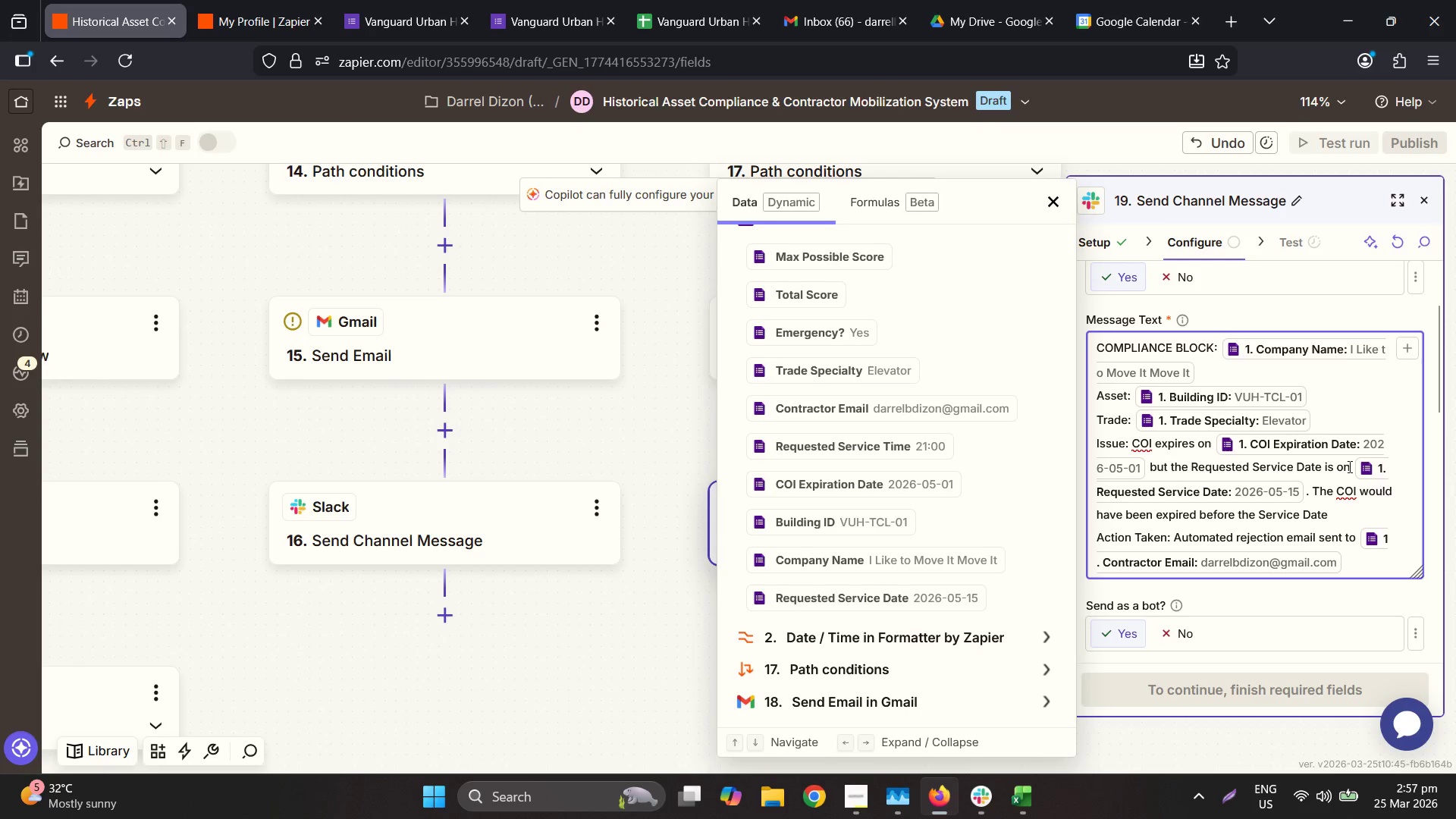 
key(Period)
 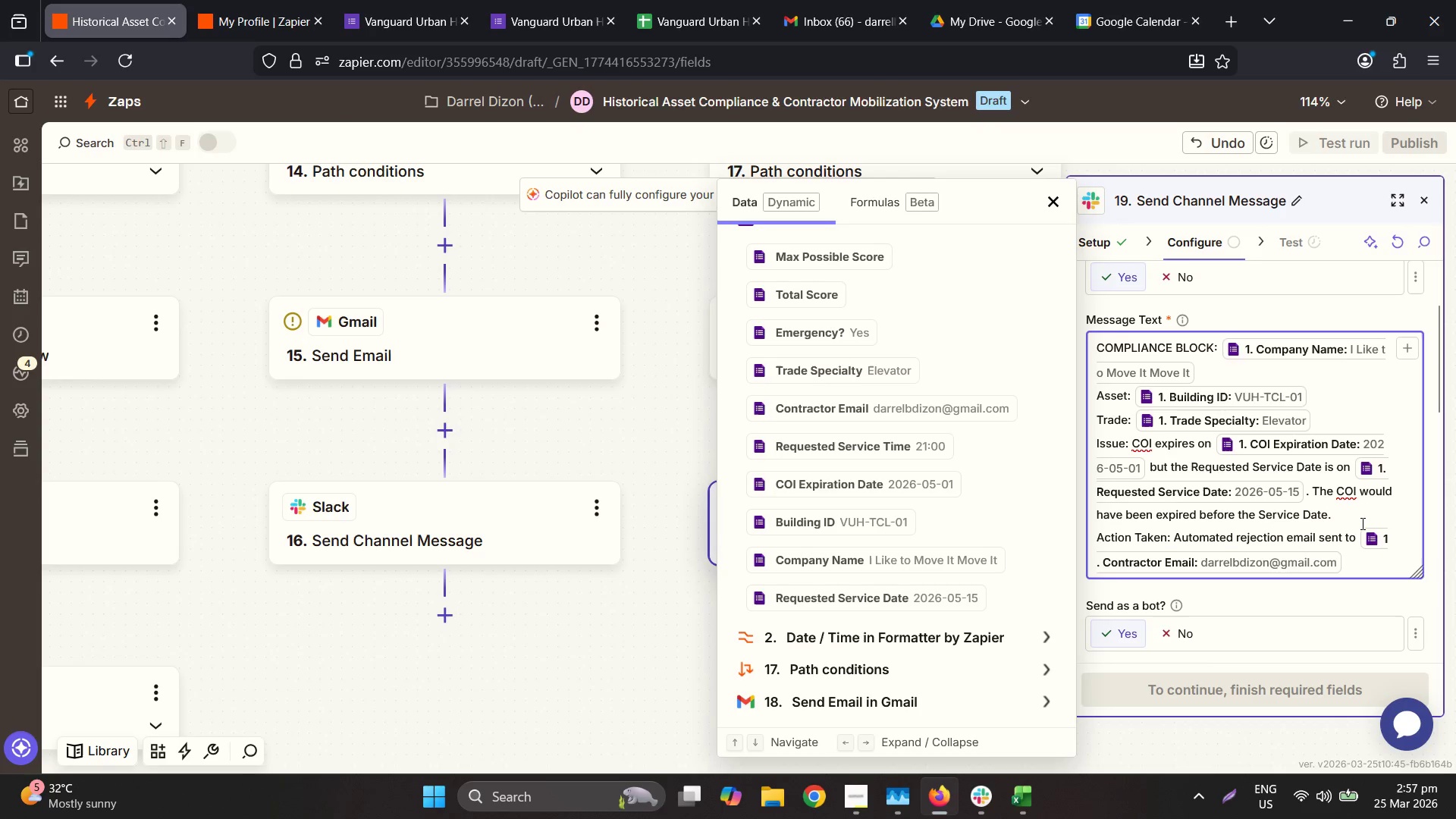 
scroll: coordinate [1360, 524], scroll_direction: down, amount: 1.0
 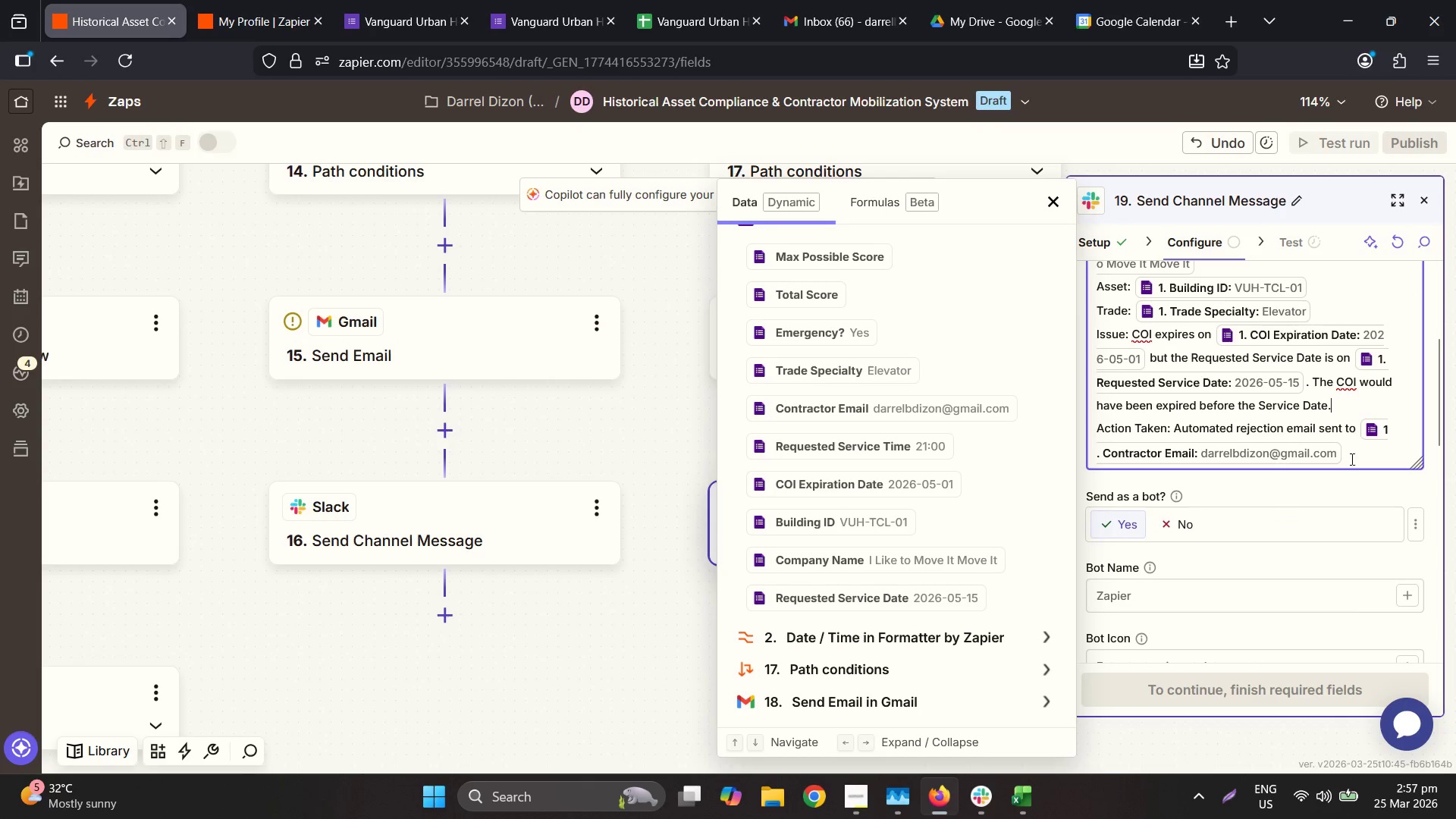 
left_click([1348, 462])
 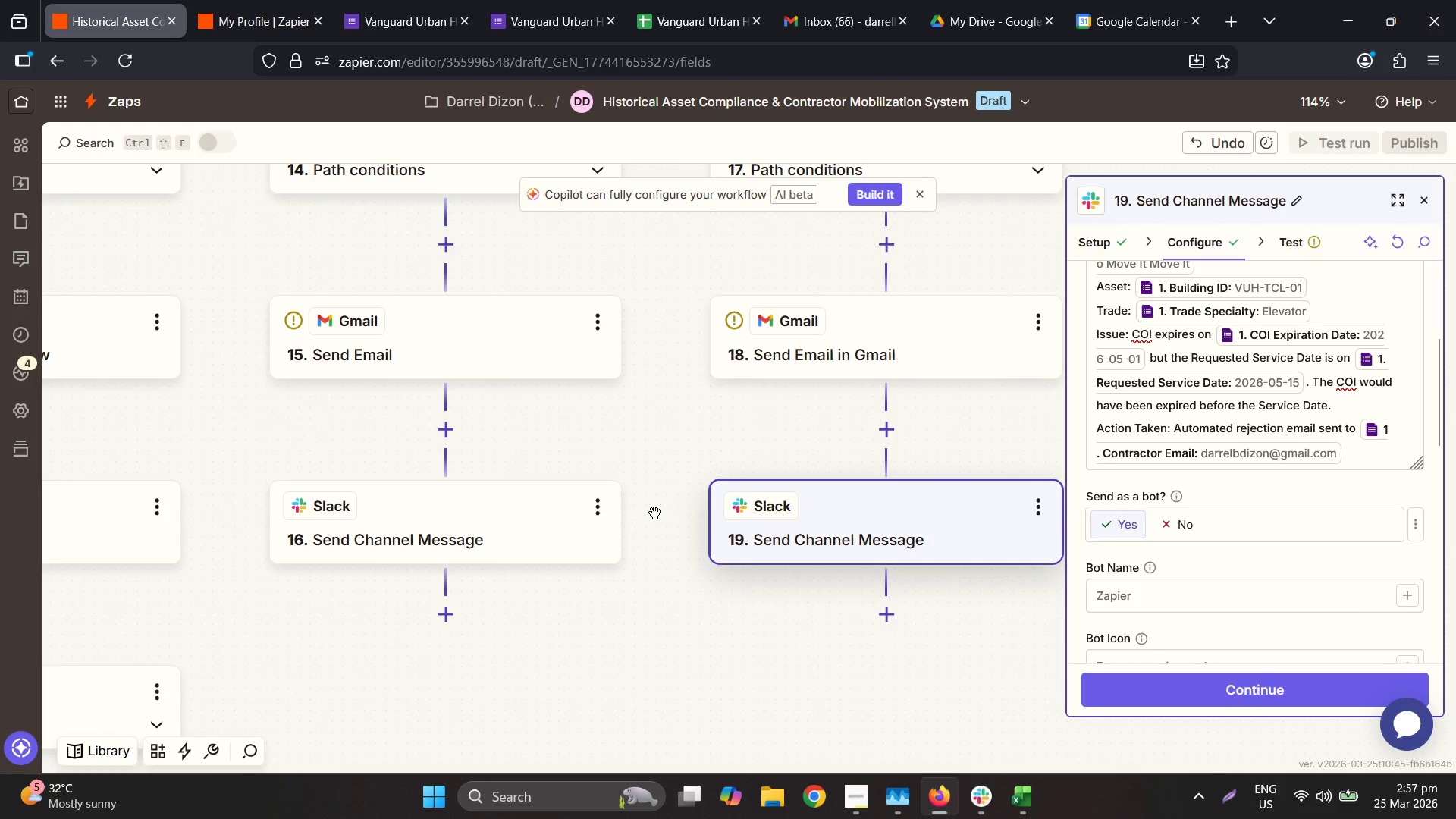 
left_click([1283, 689])
 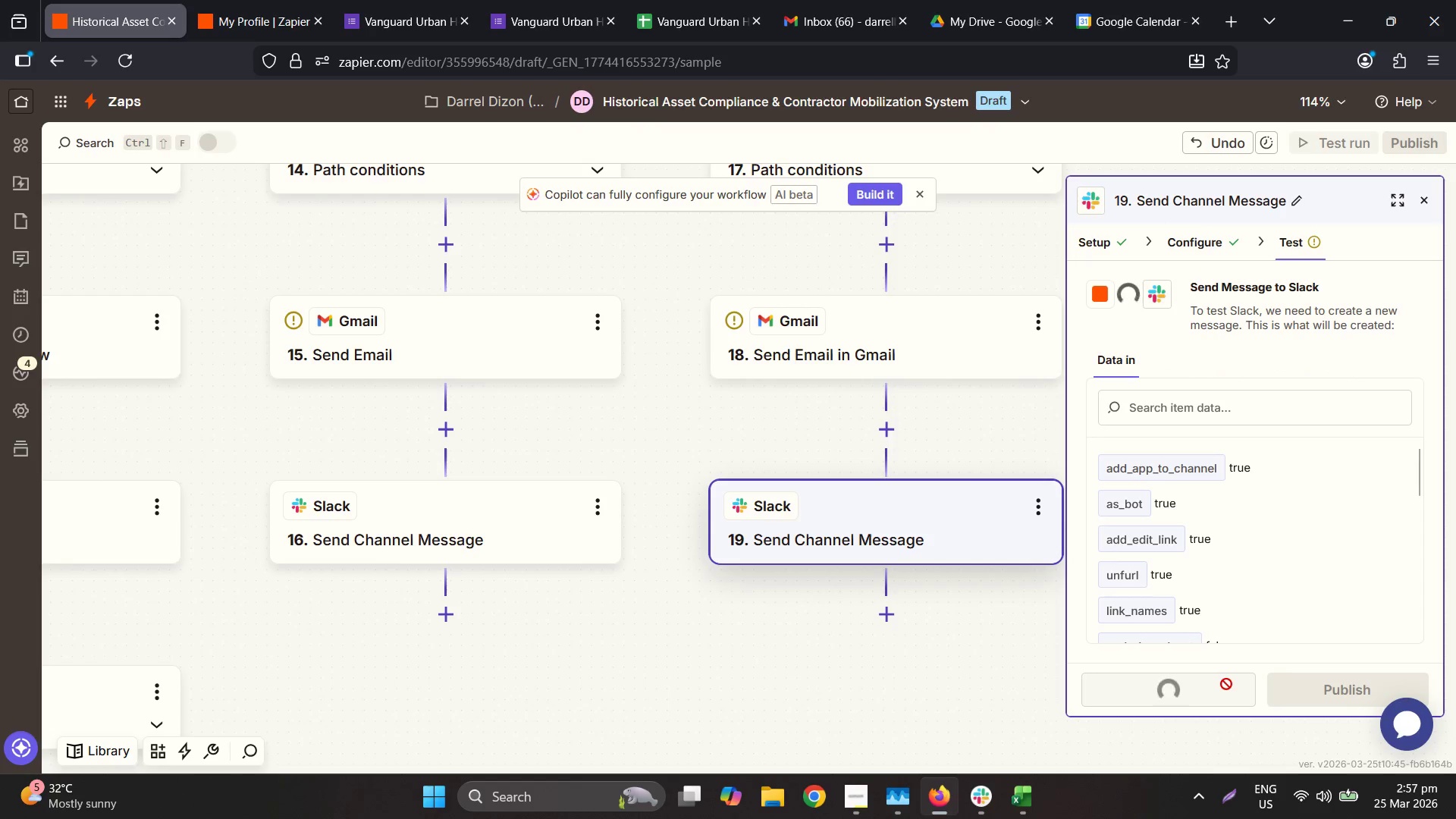 
hold_key(key=ControlLeft, duration=0.58)
 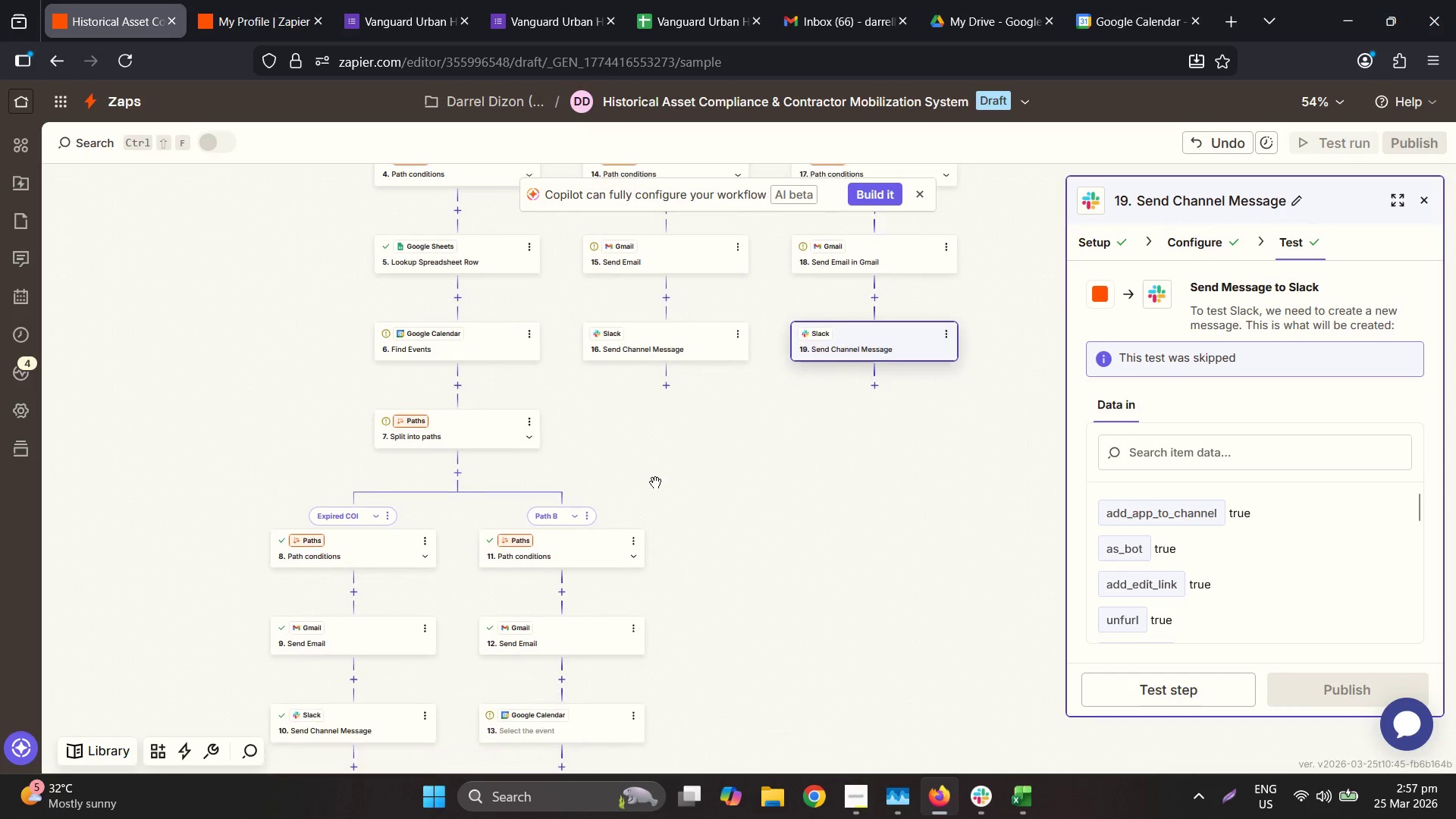 
scroll: coordinate [749, 639], scroll_direction: down, amount: 7.0
 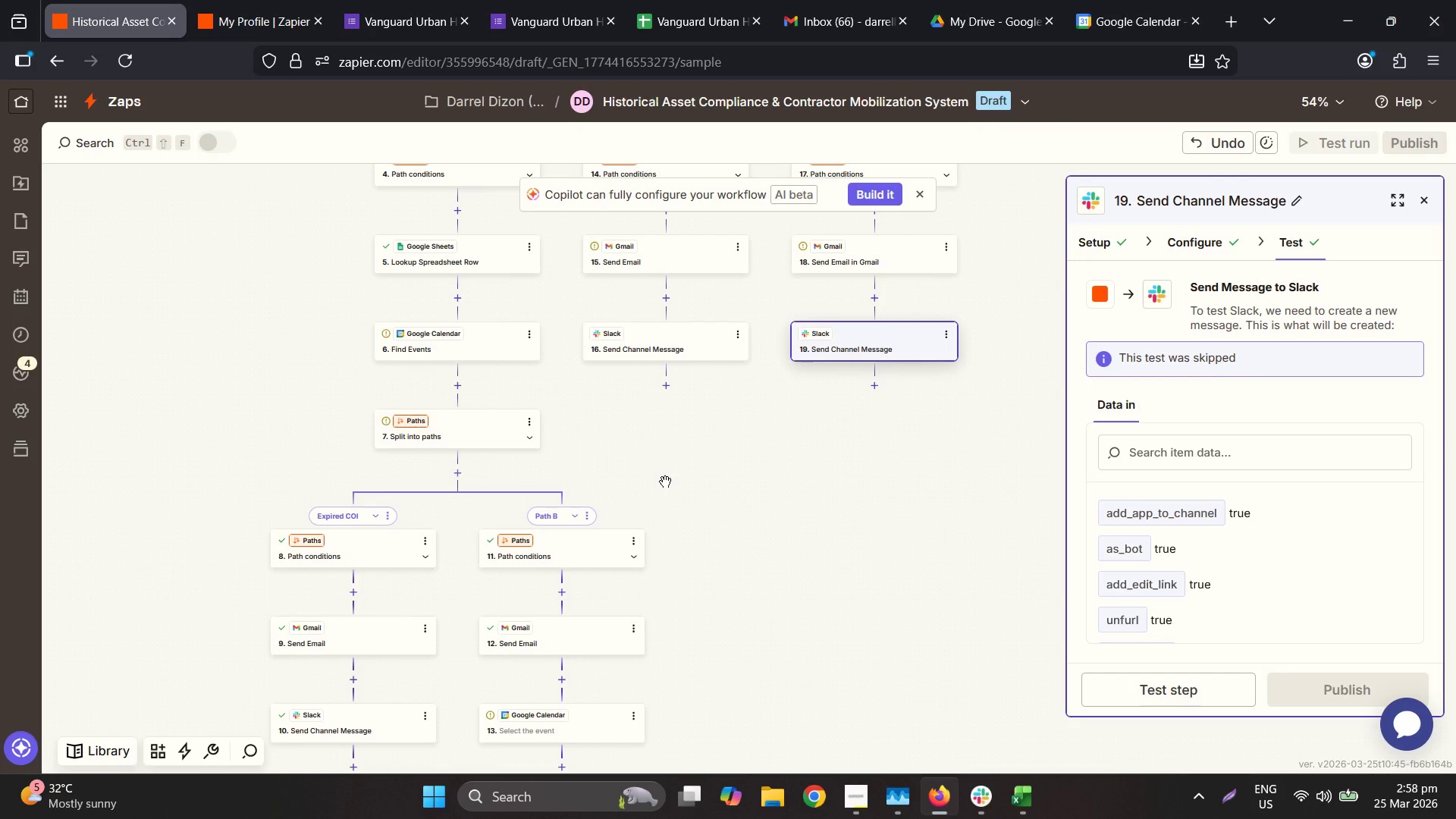 
wait(45.4)
 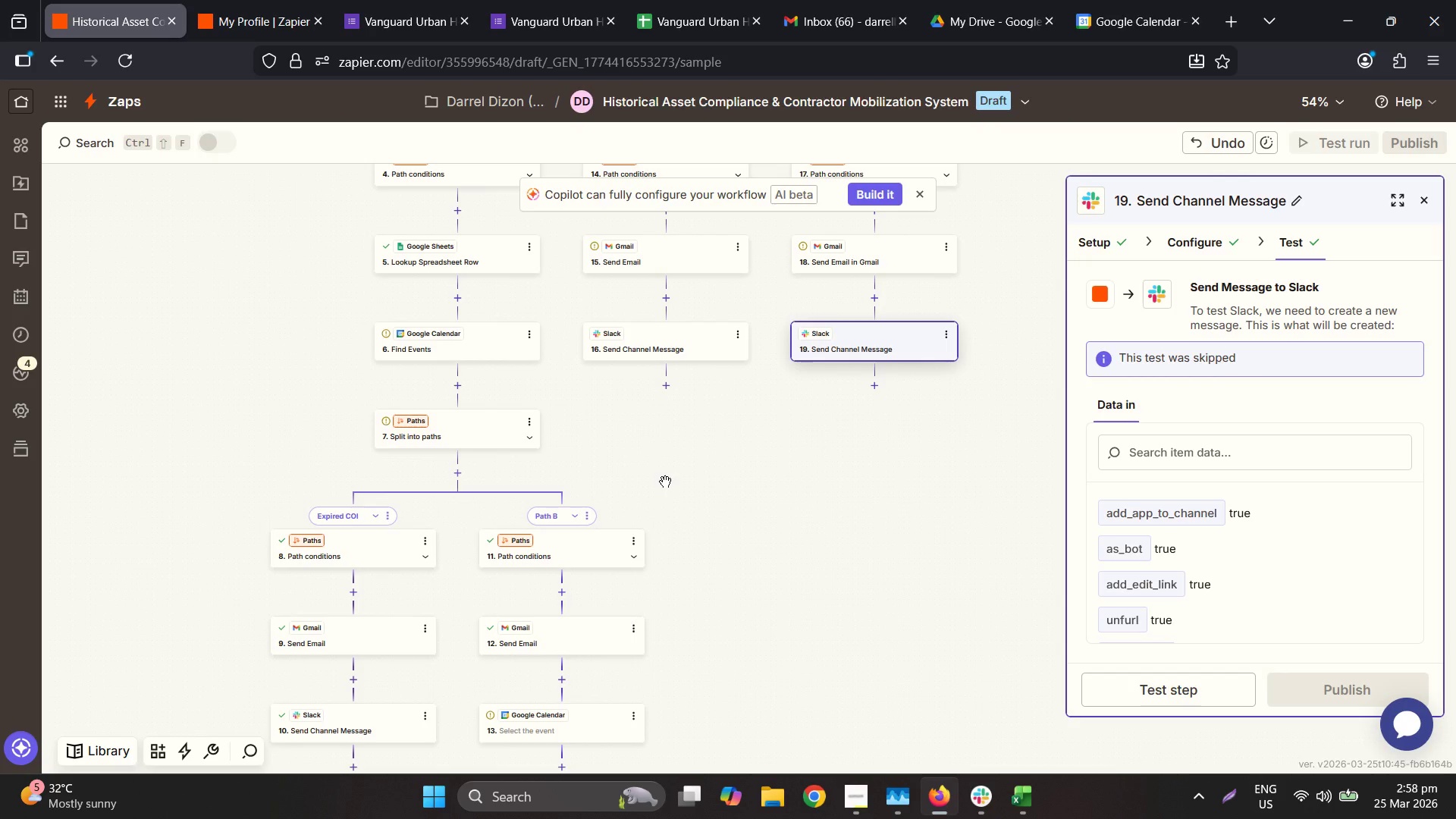 
scroll: coordinate [453, 308], scroll_direction: up, amount: 2.0
 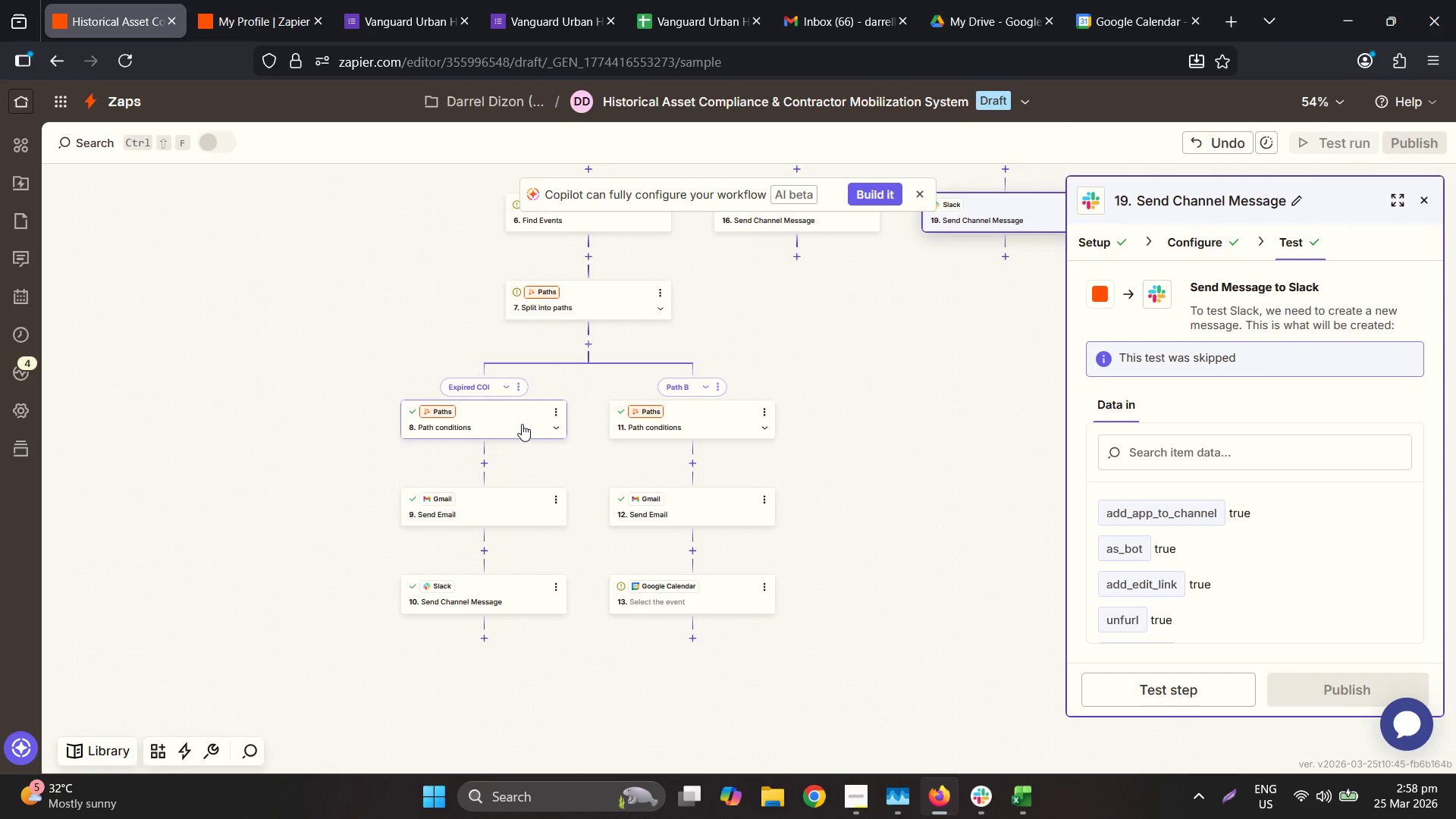 
hold_key(key=ControlLeft, duration=0.62)
scroll: coordinate [538, 426], scroll_direction: up, amount: 5.0
 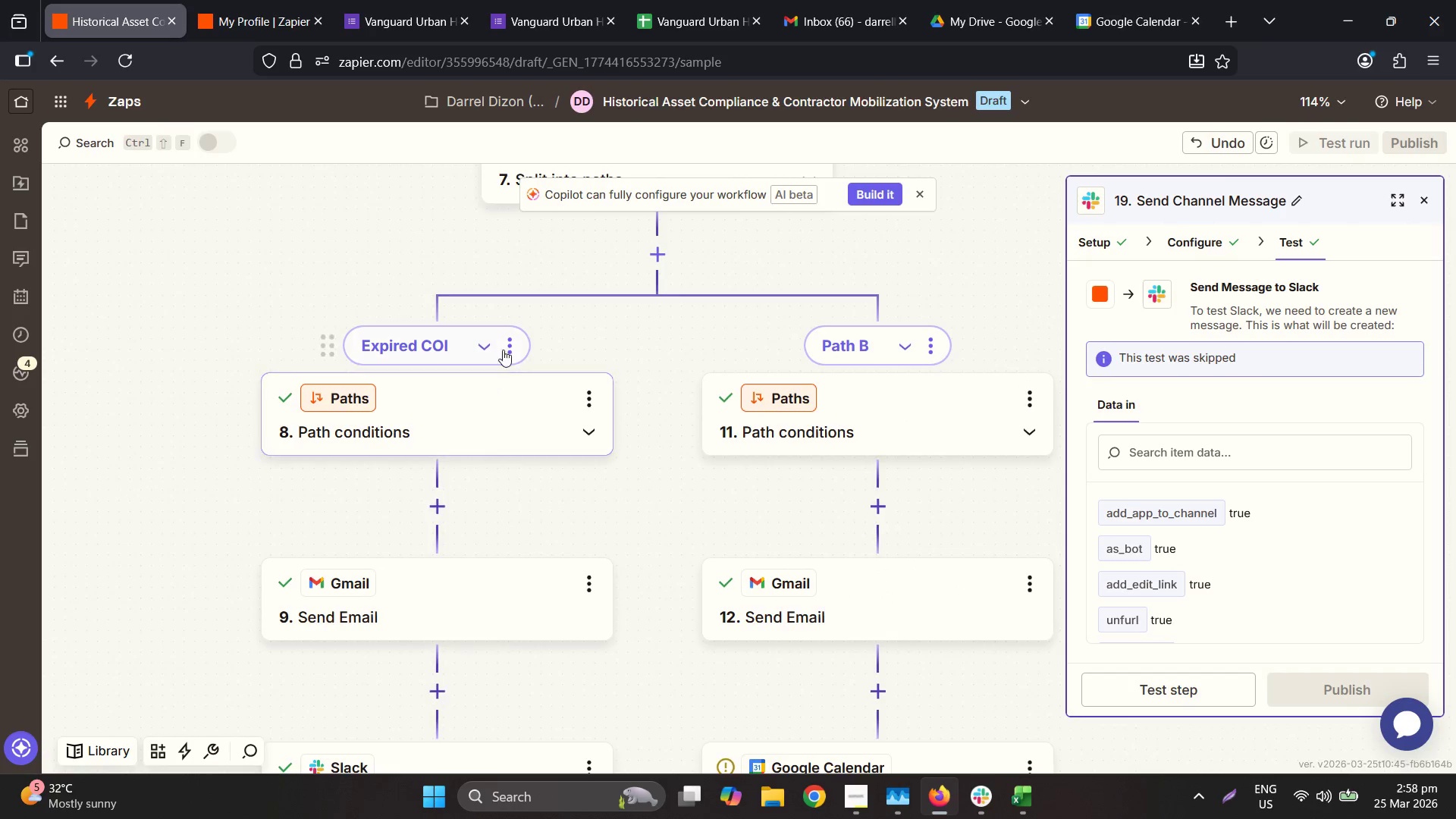 
left_click([519, 349])
 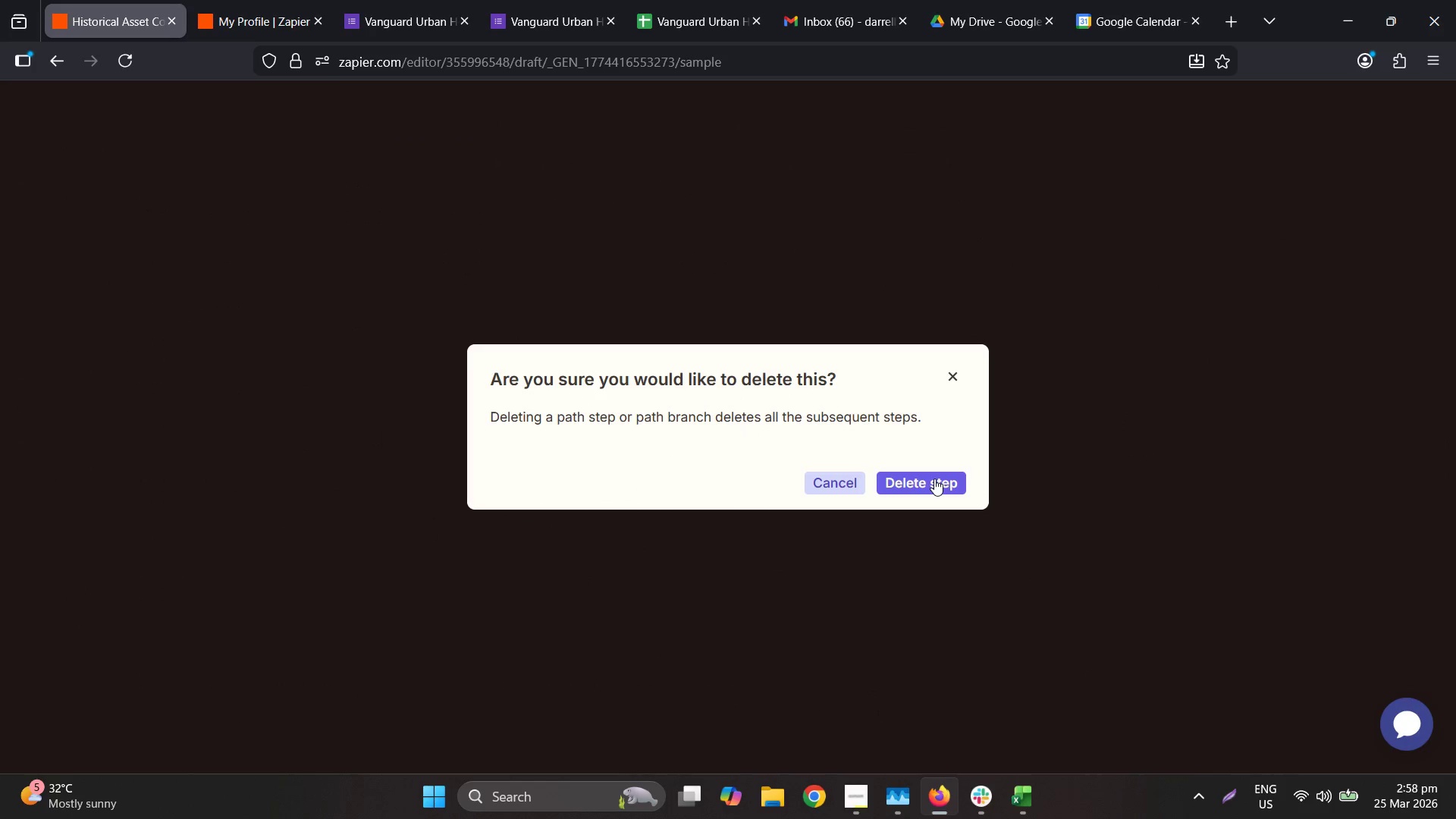 
scroll: coordinate [837, 388], scroll_direction: up, amount: 2.0
 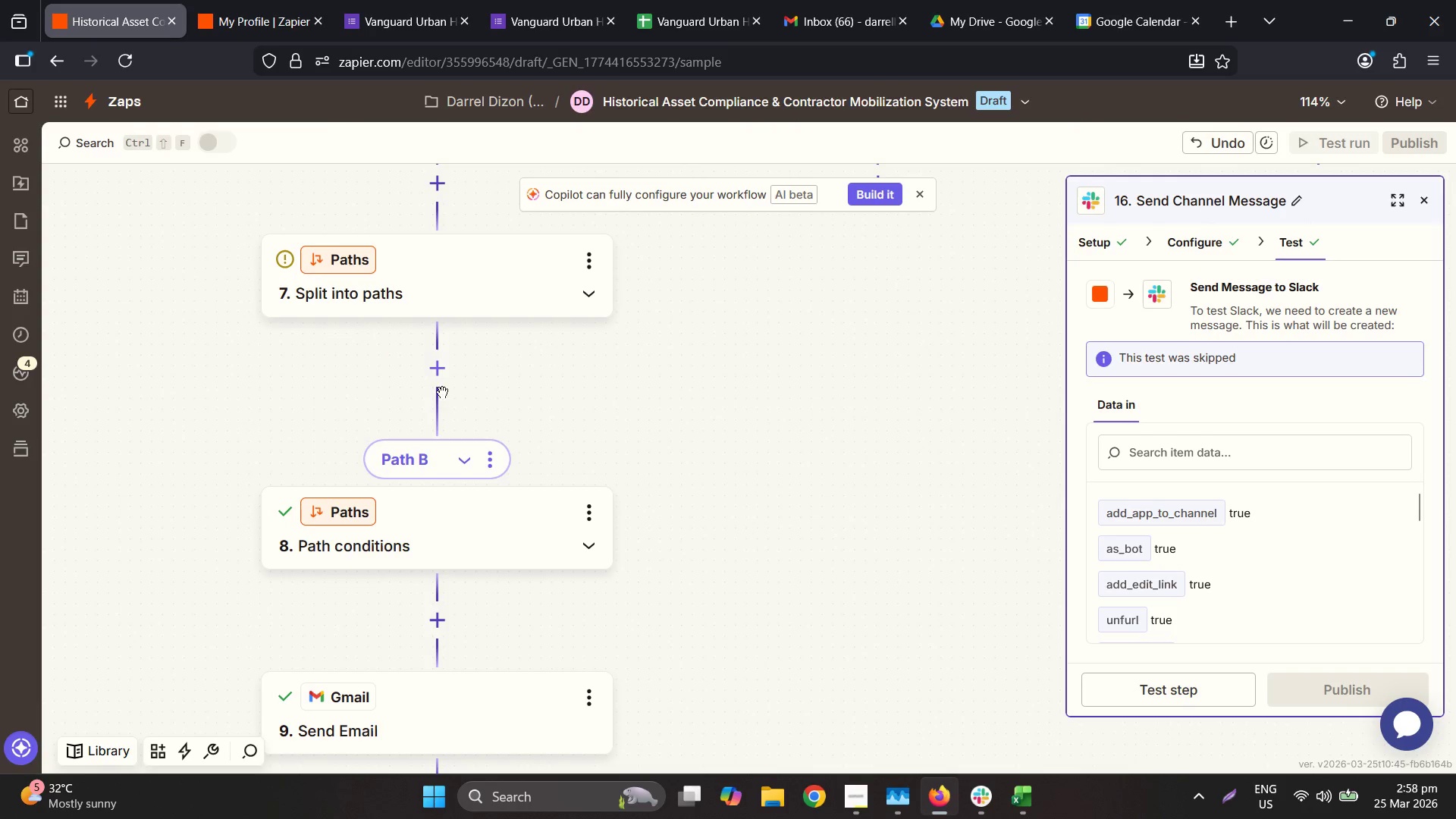 
left_click([435, 363])
 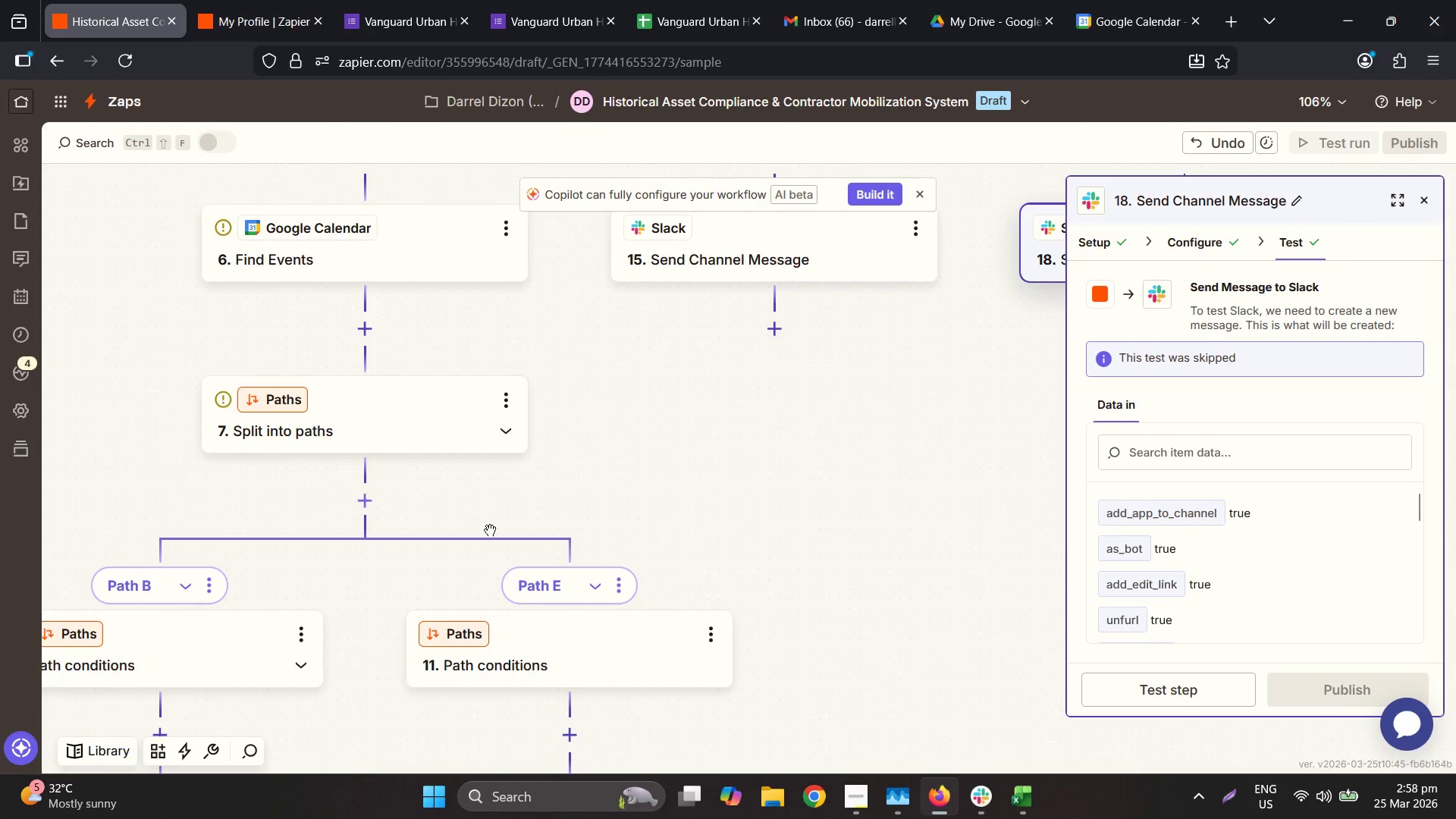 
left_click([485, 372])
 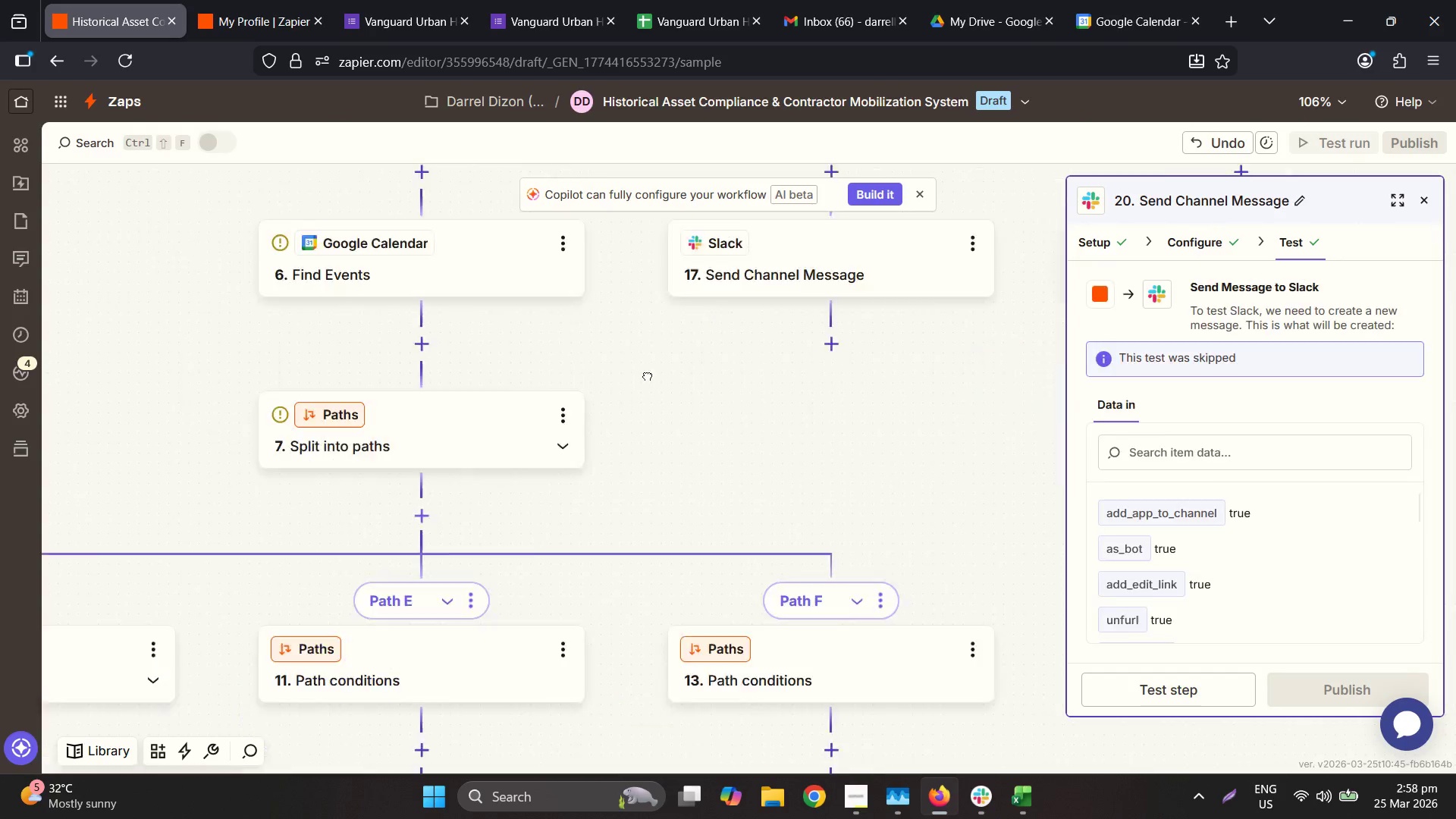 
left_click([333, 353])
 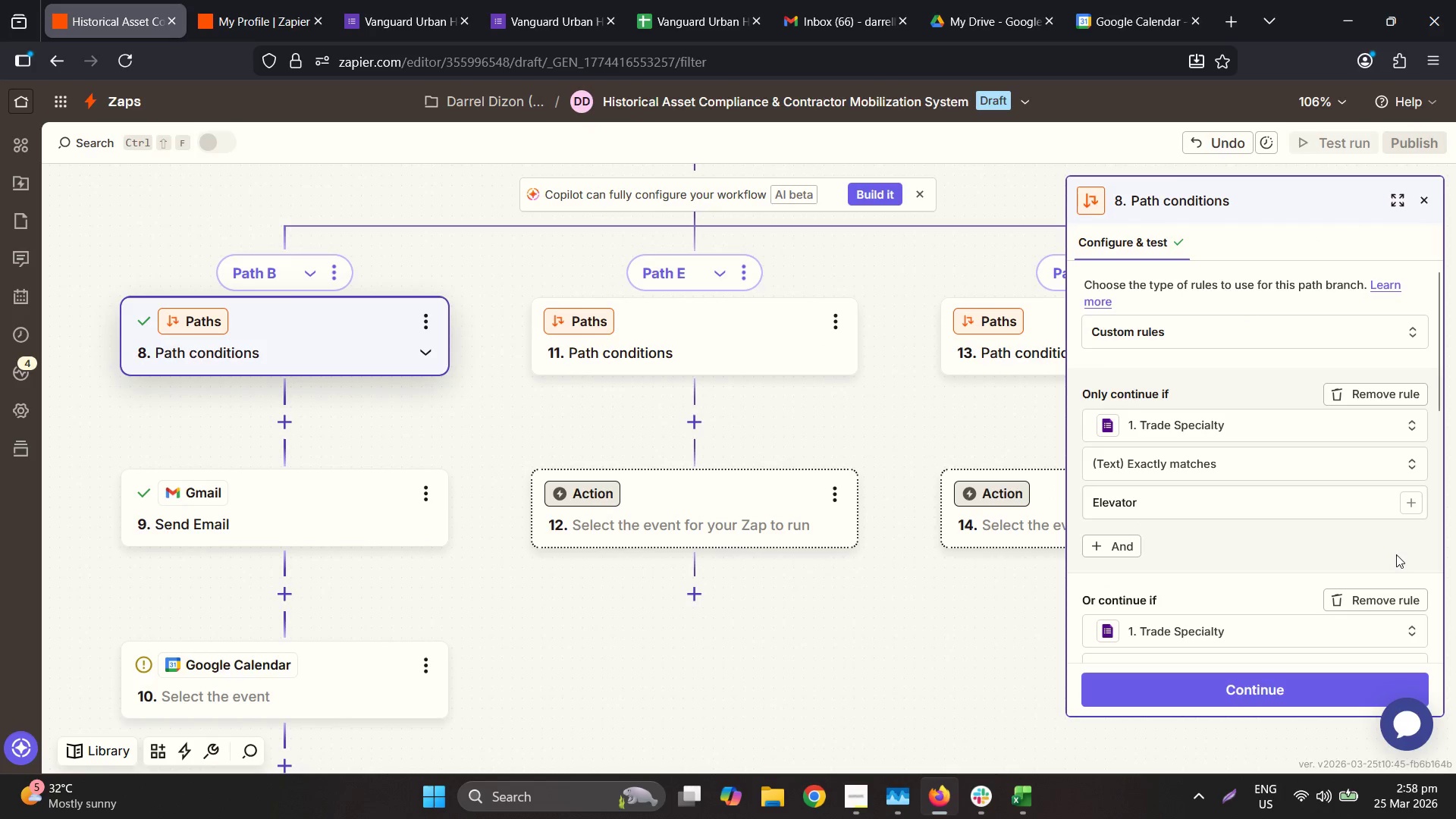 
scroll: coordinate [1350, 535], scroll_direction: down, amount: 3.0
 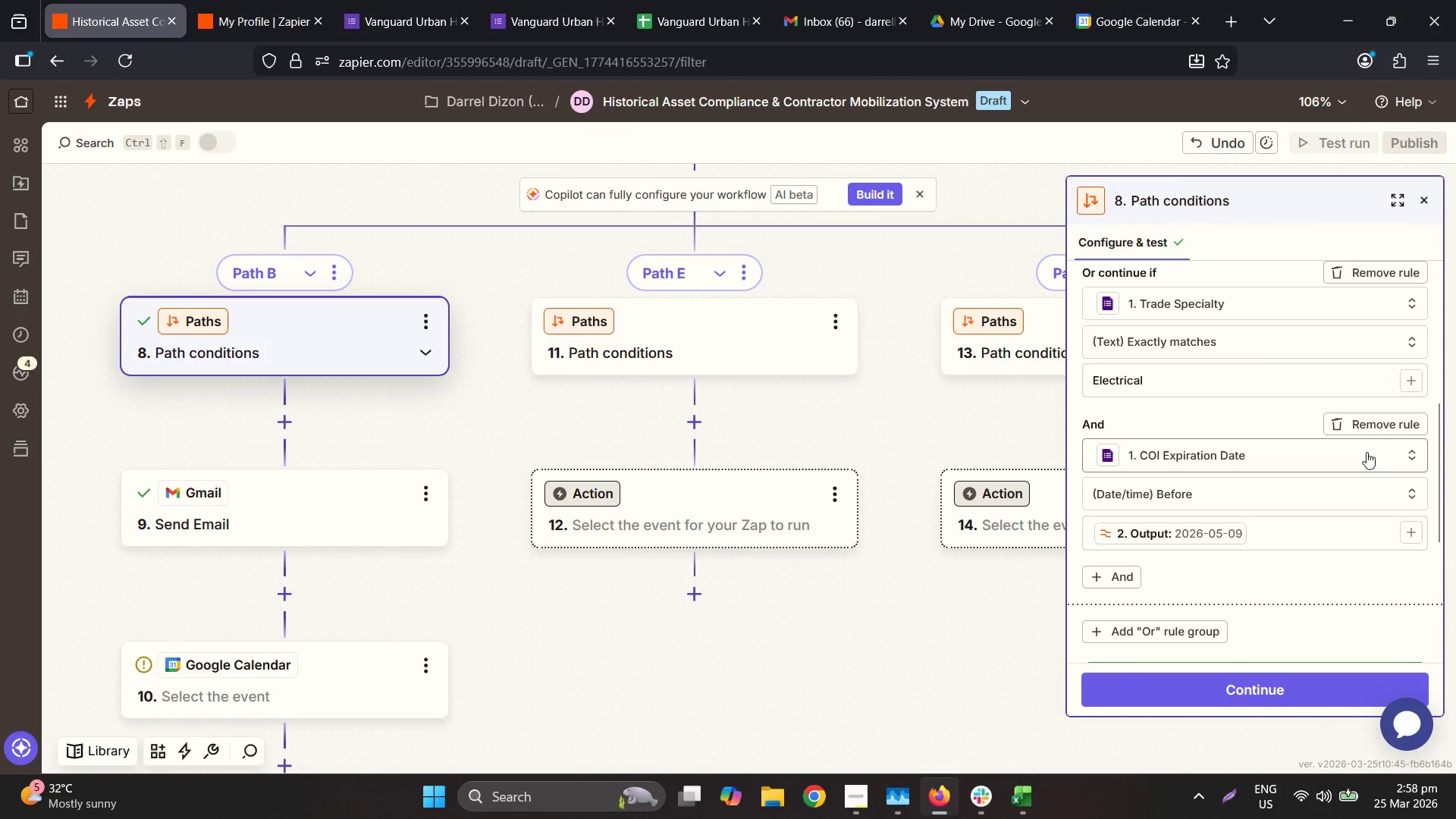 
left_click([1410, 418])
 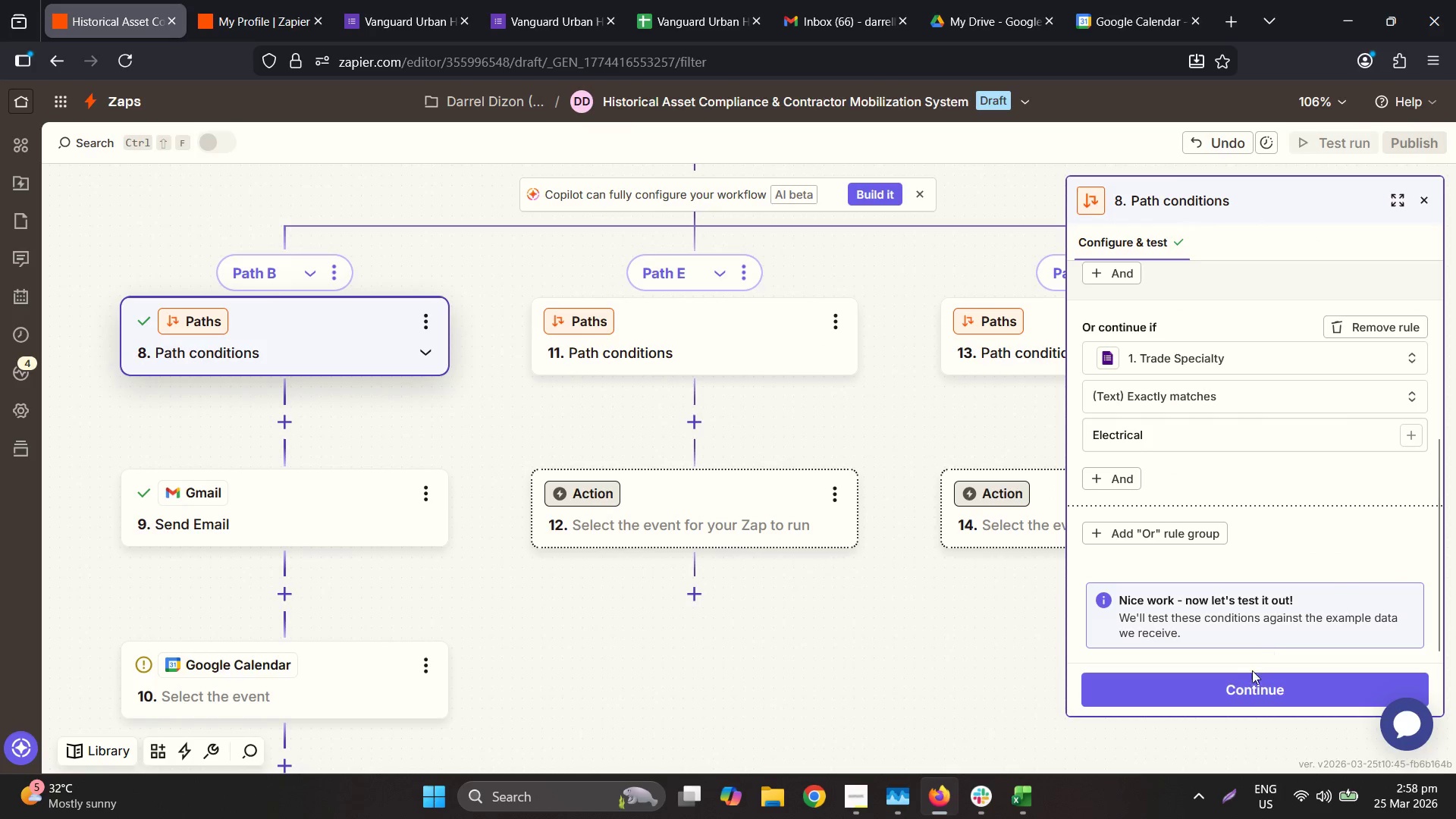 
left_click([1250, 688])
 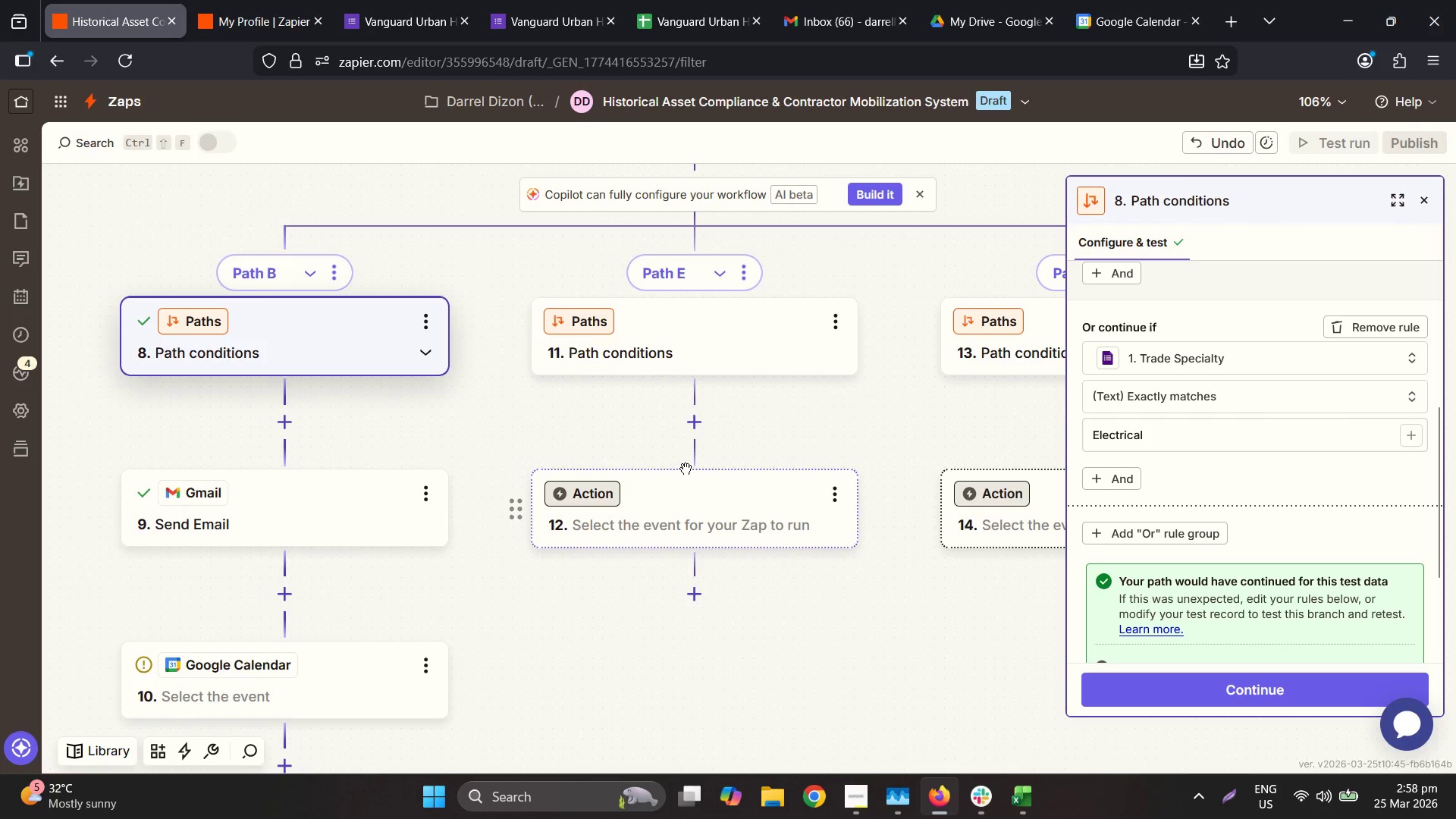 
scroll: coordinate [686, 469], scroll_direction: up, amount: 1.0
 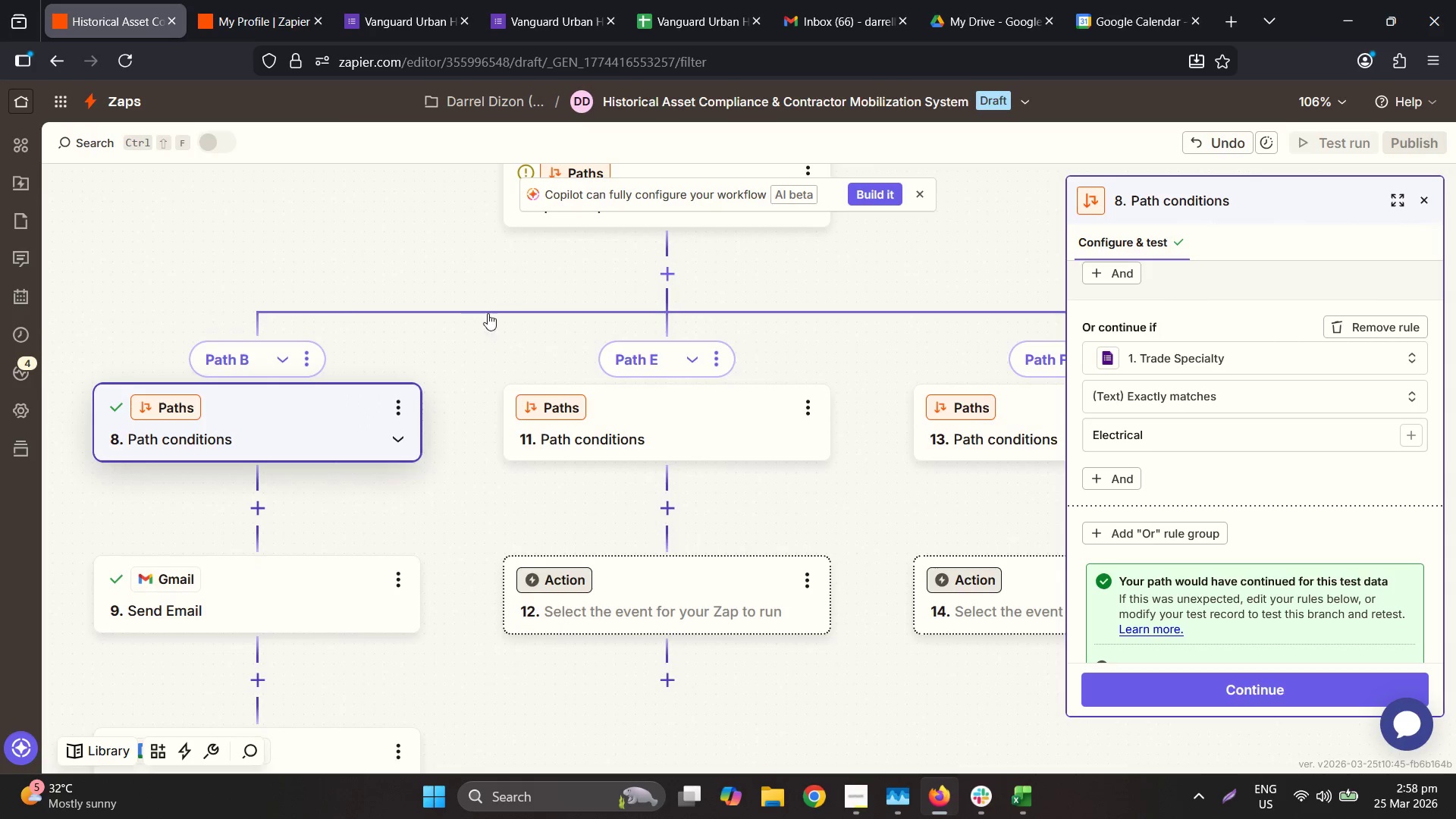 
left_click([300, 356])
 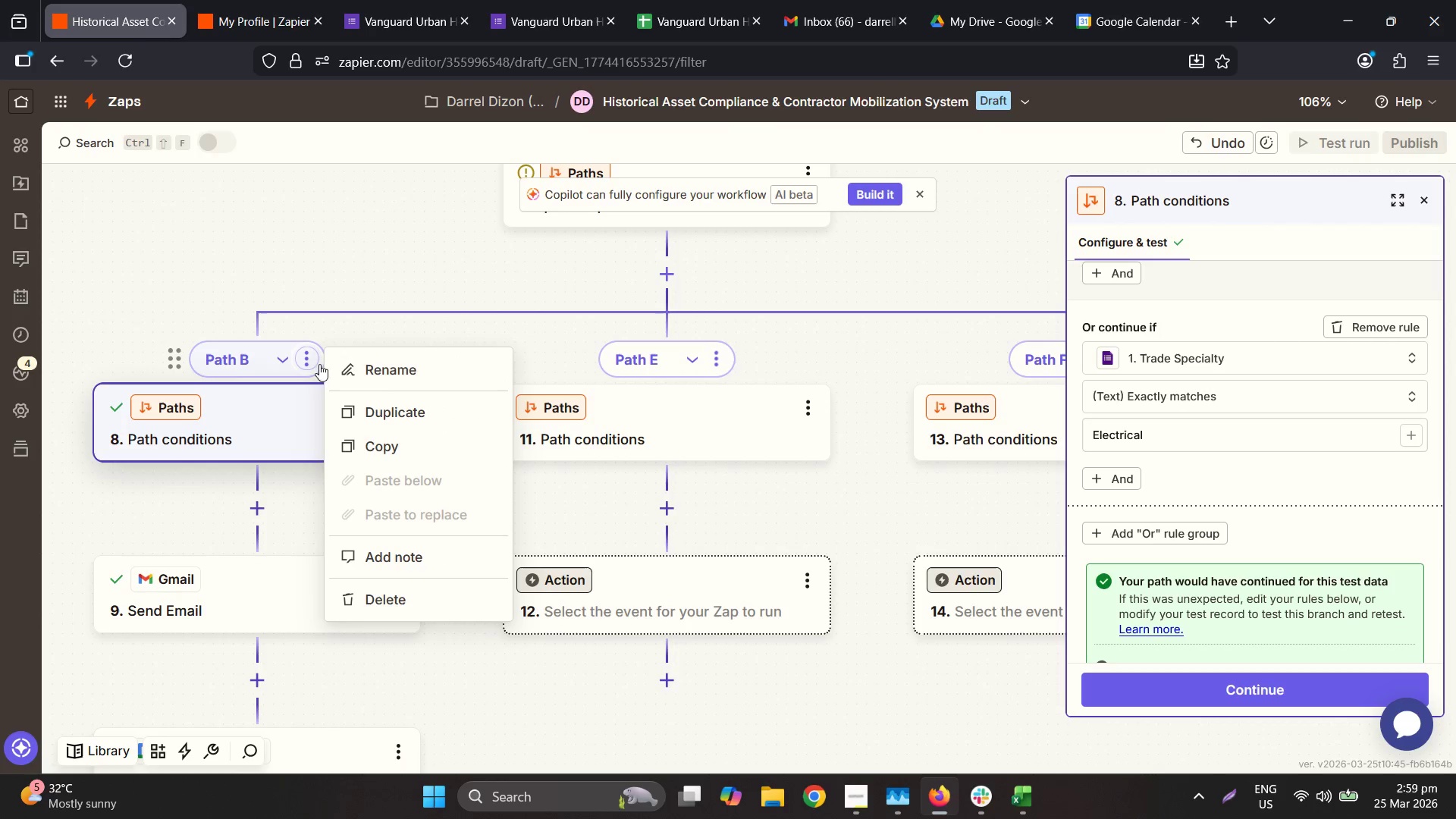 
left_click([382, 372])
 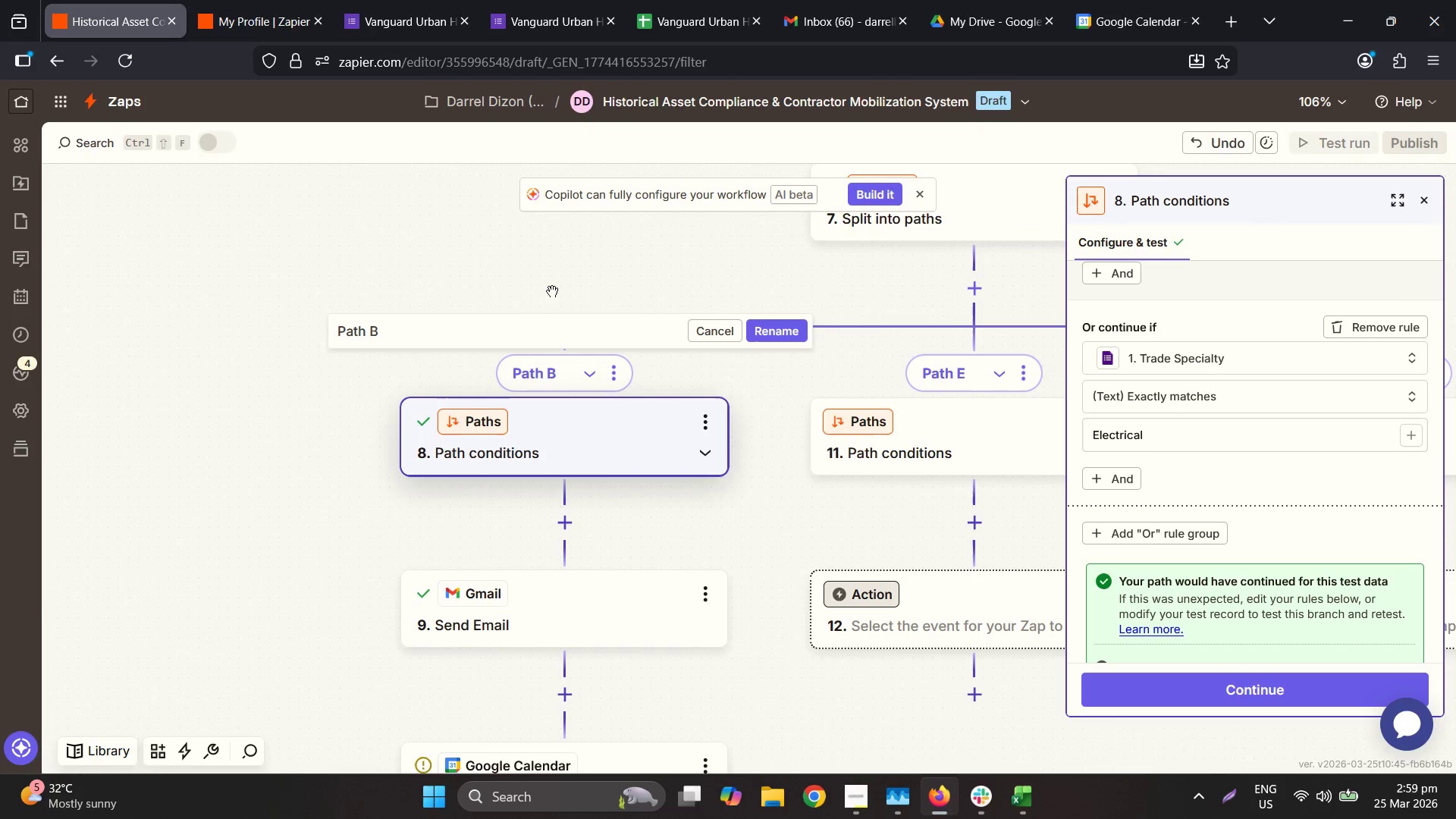 
double_click([450, 338])
 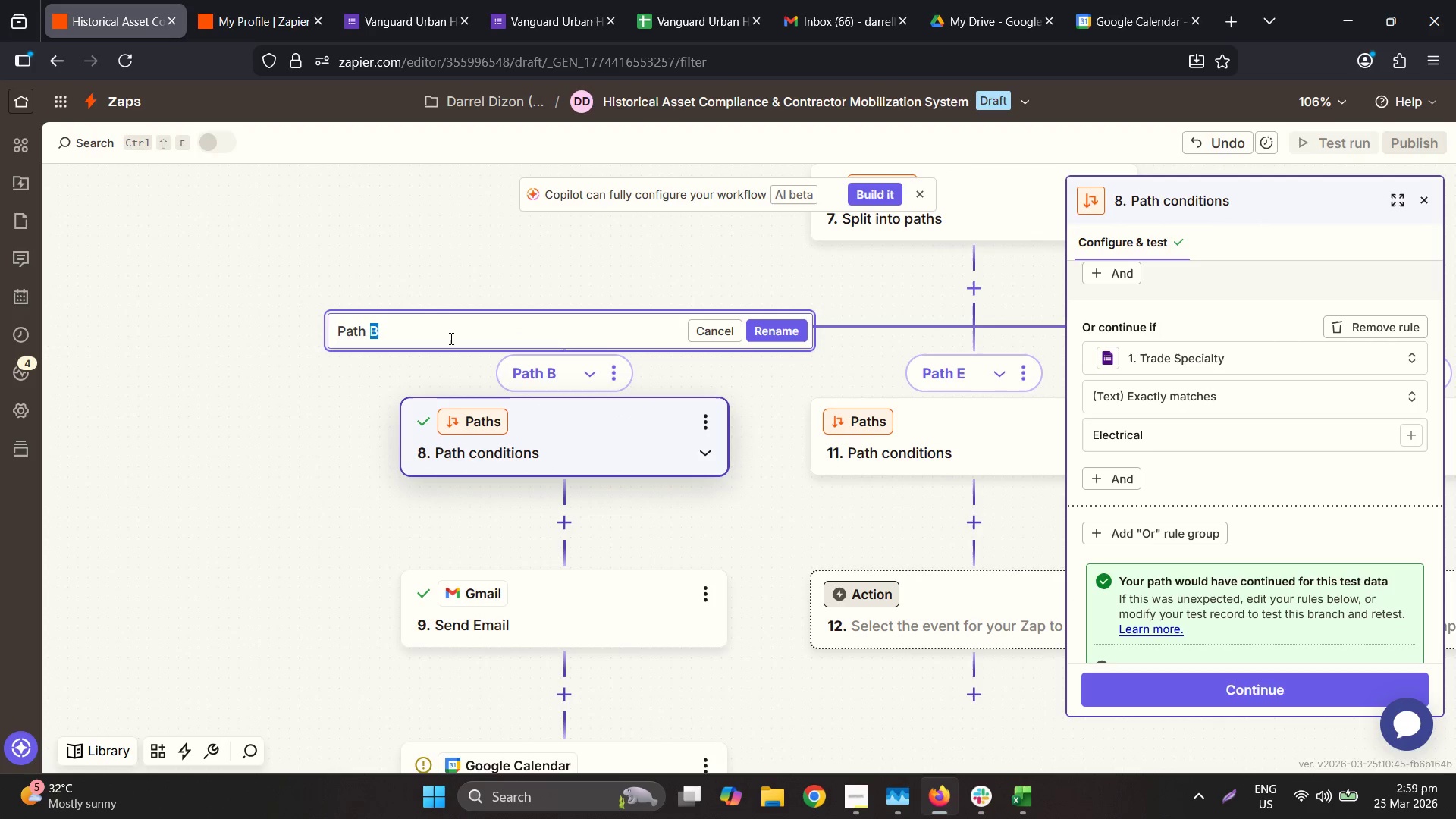 
triple_click([450, 338])
 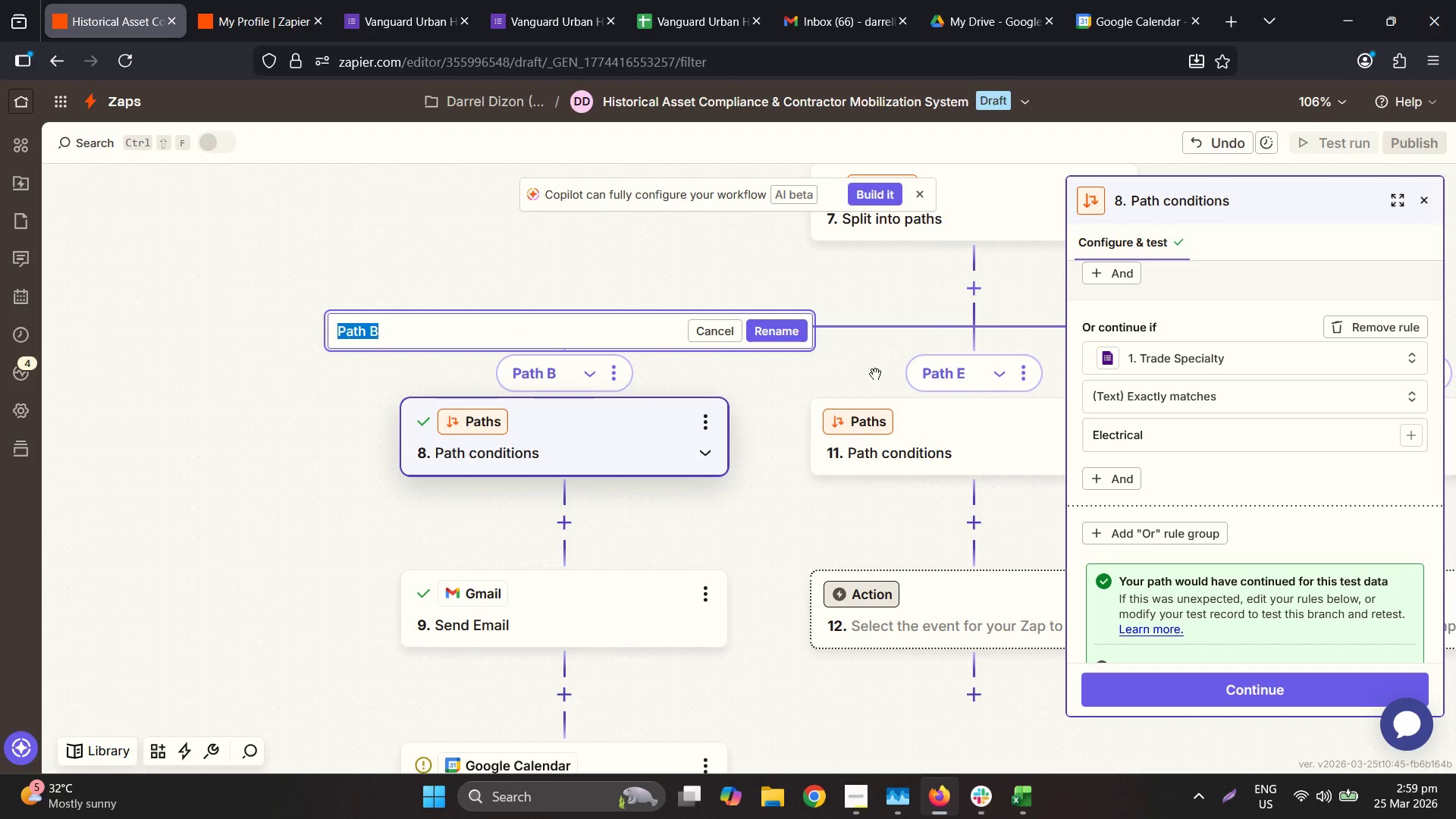 
key(Shift+ShiftLeft)
 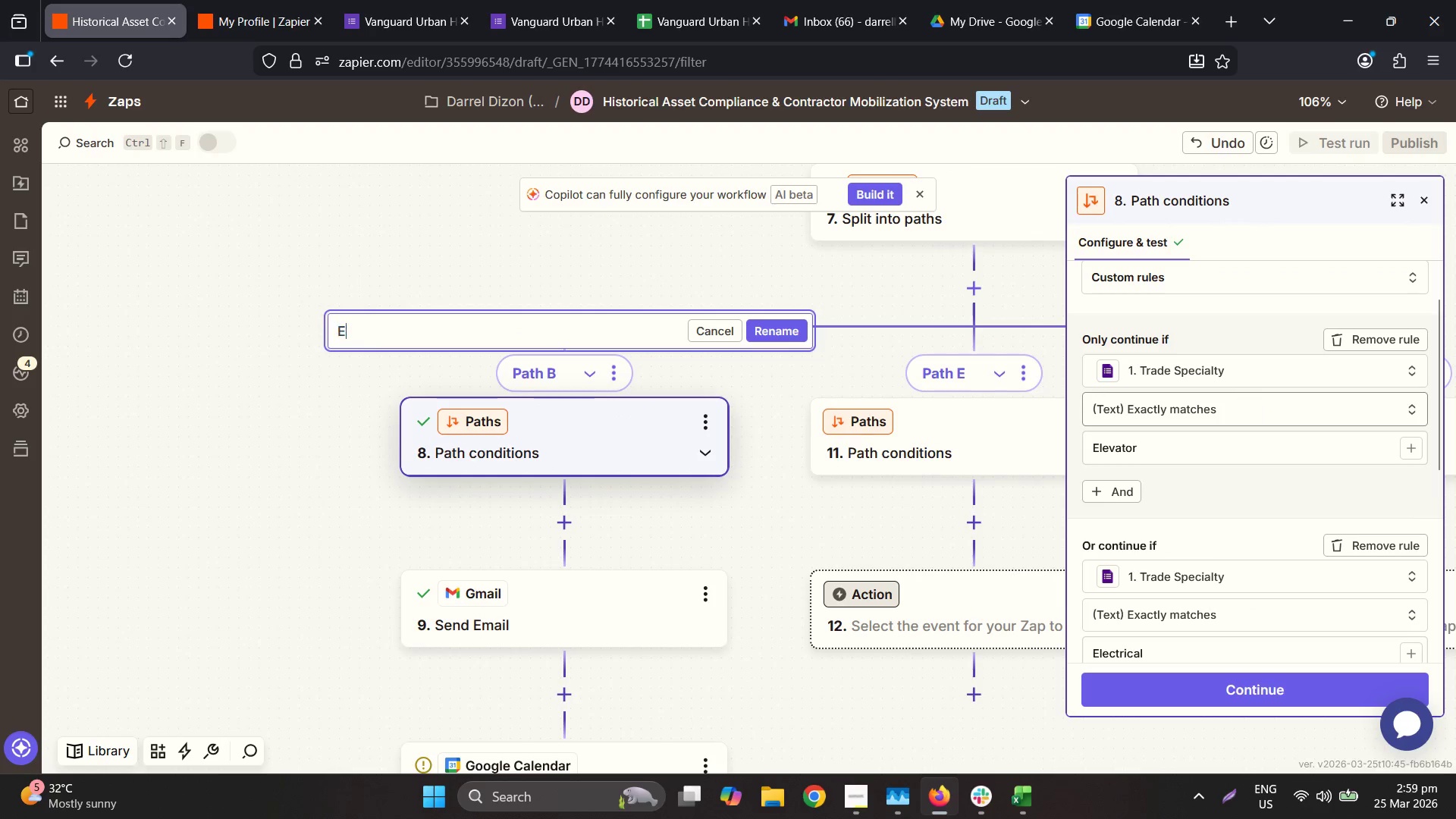 
scroll: coordinate [1247, 399], scroll_direction: up, amount: 2.0
 